 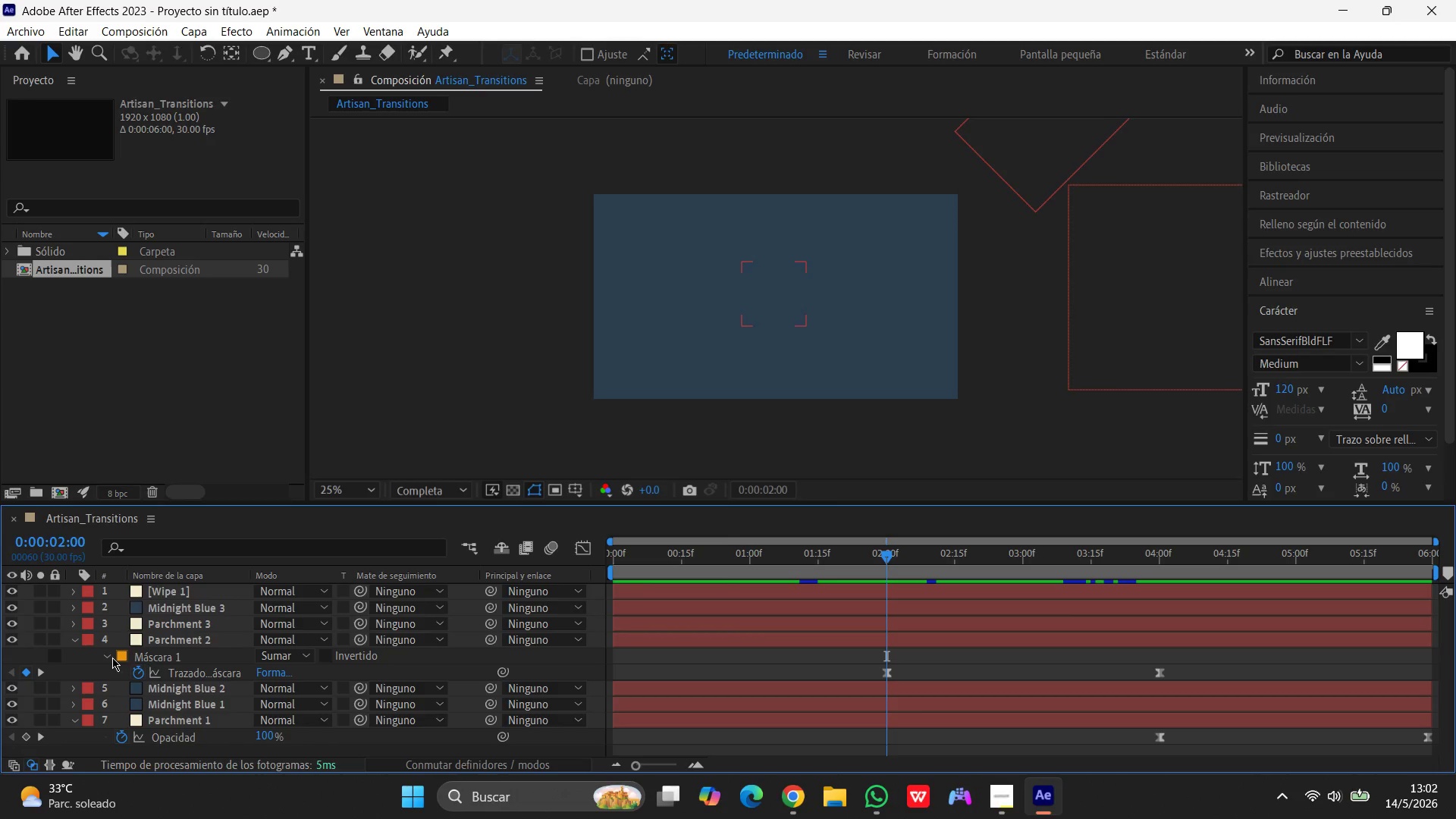 
left_click([112, 657])
 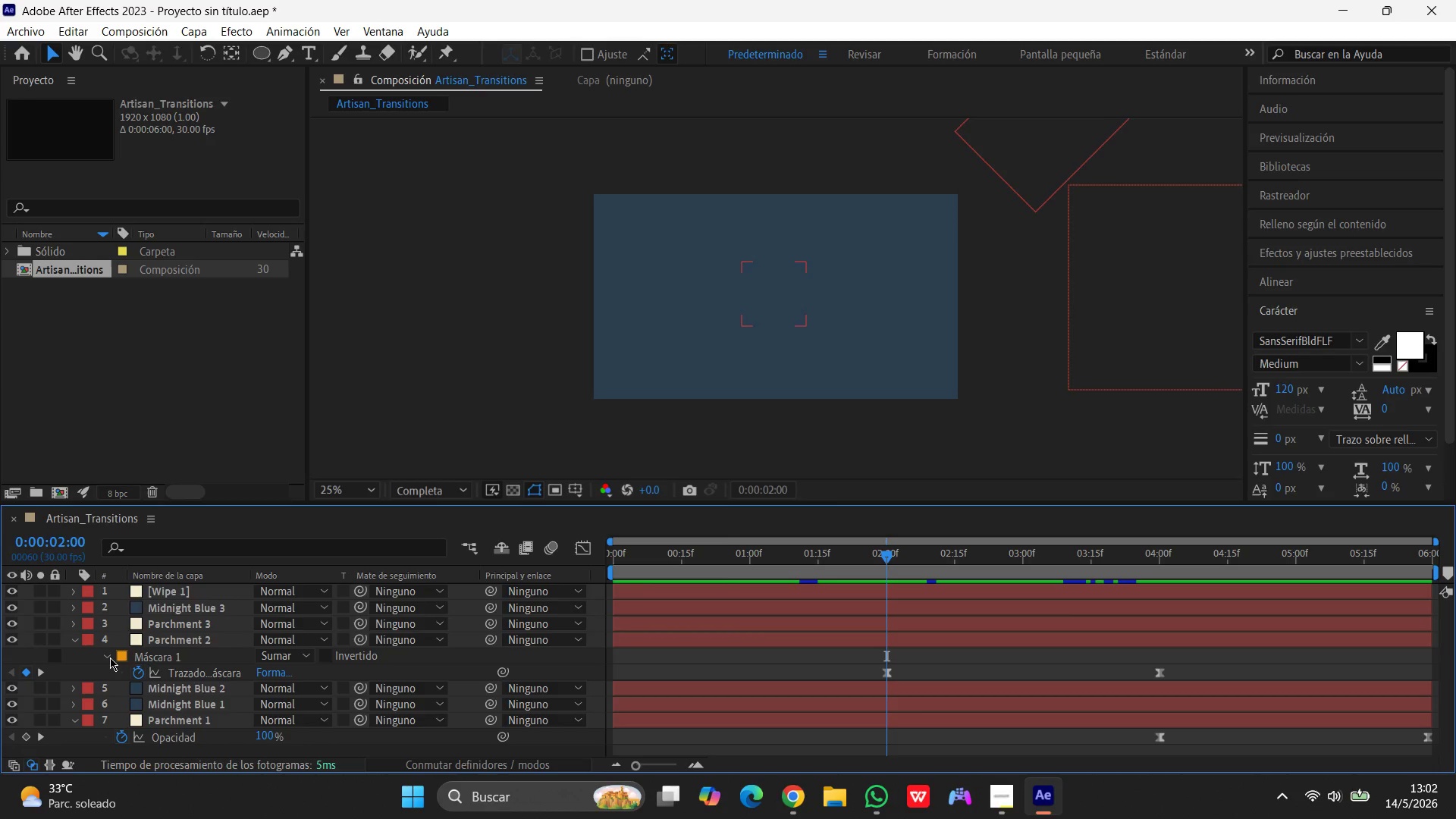 
left_click([108, 657])
 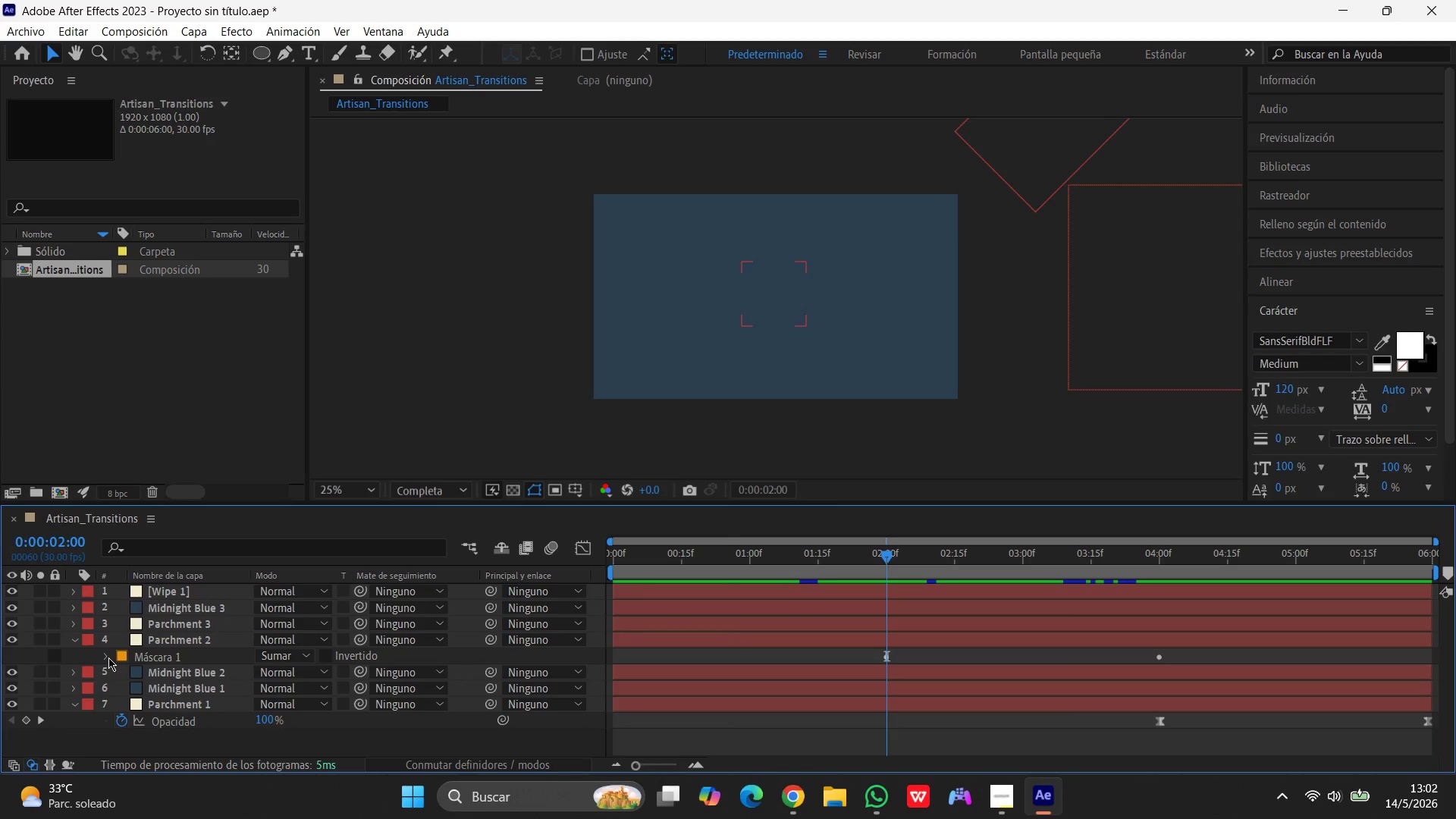 
left_click([108, 657])
 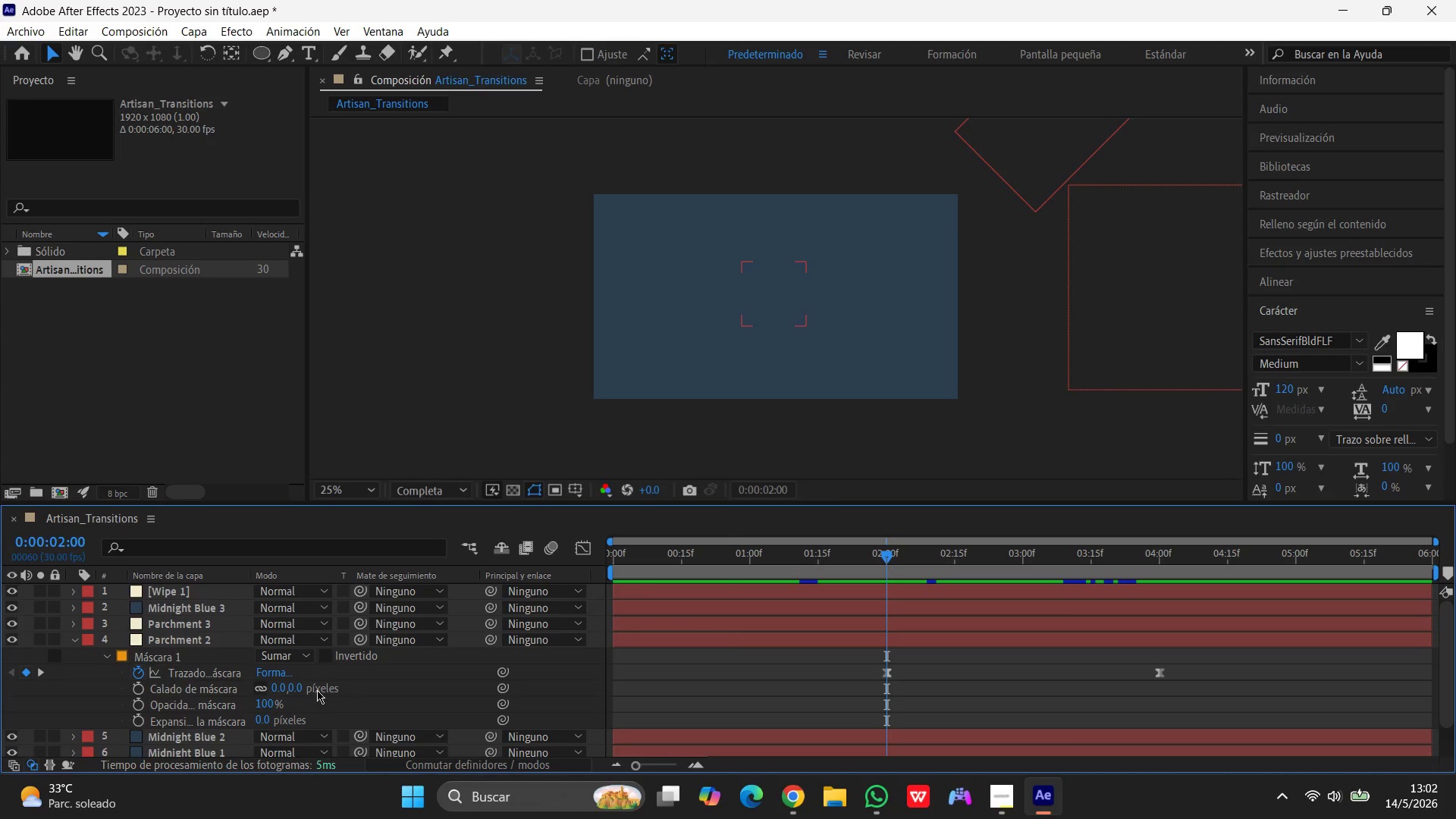 
scroll: coordinate [322, 682], scroll_direction: up, amount: 2.0
 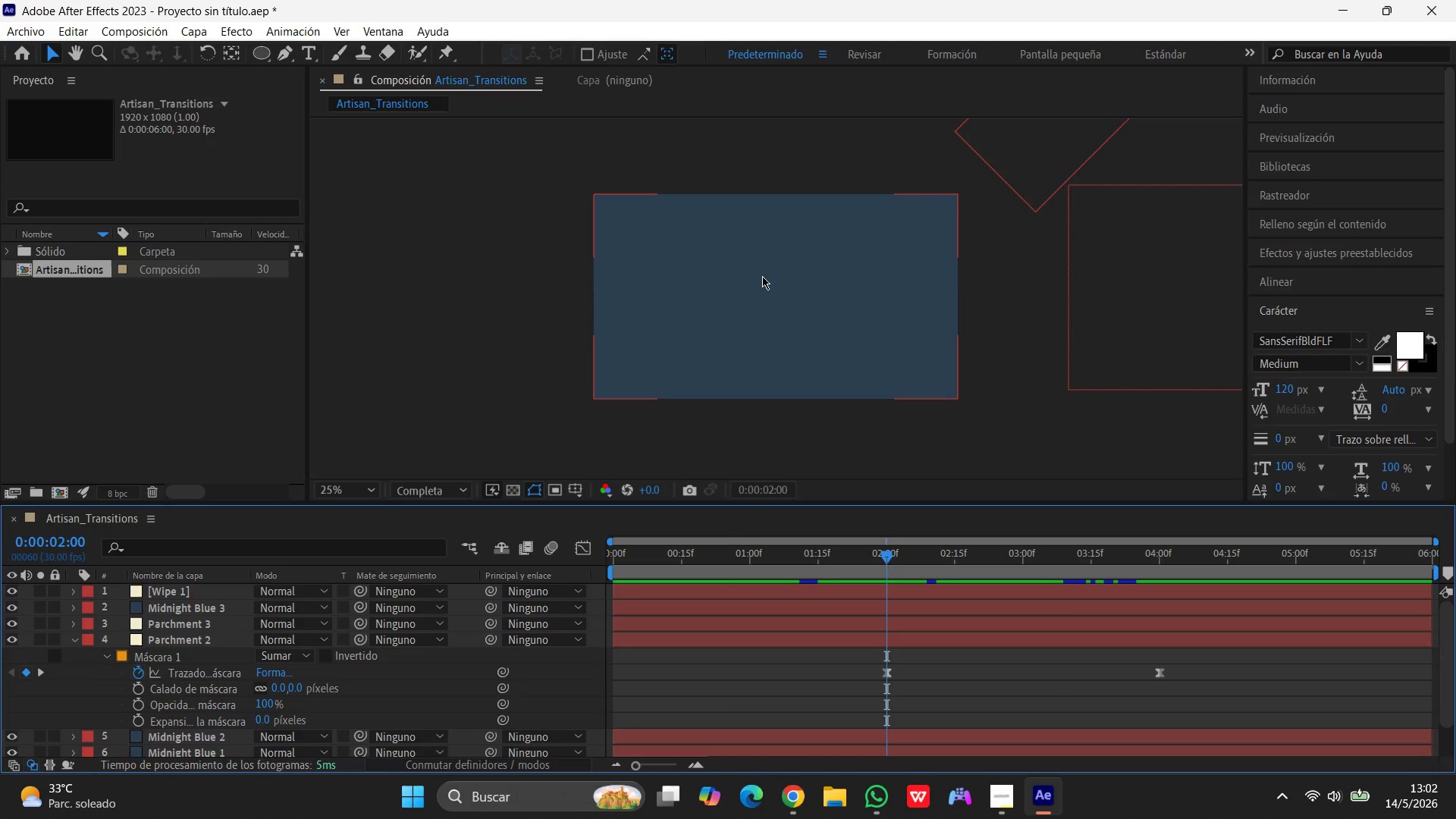 
left_click([762, 284])
 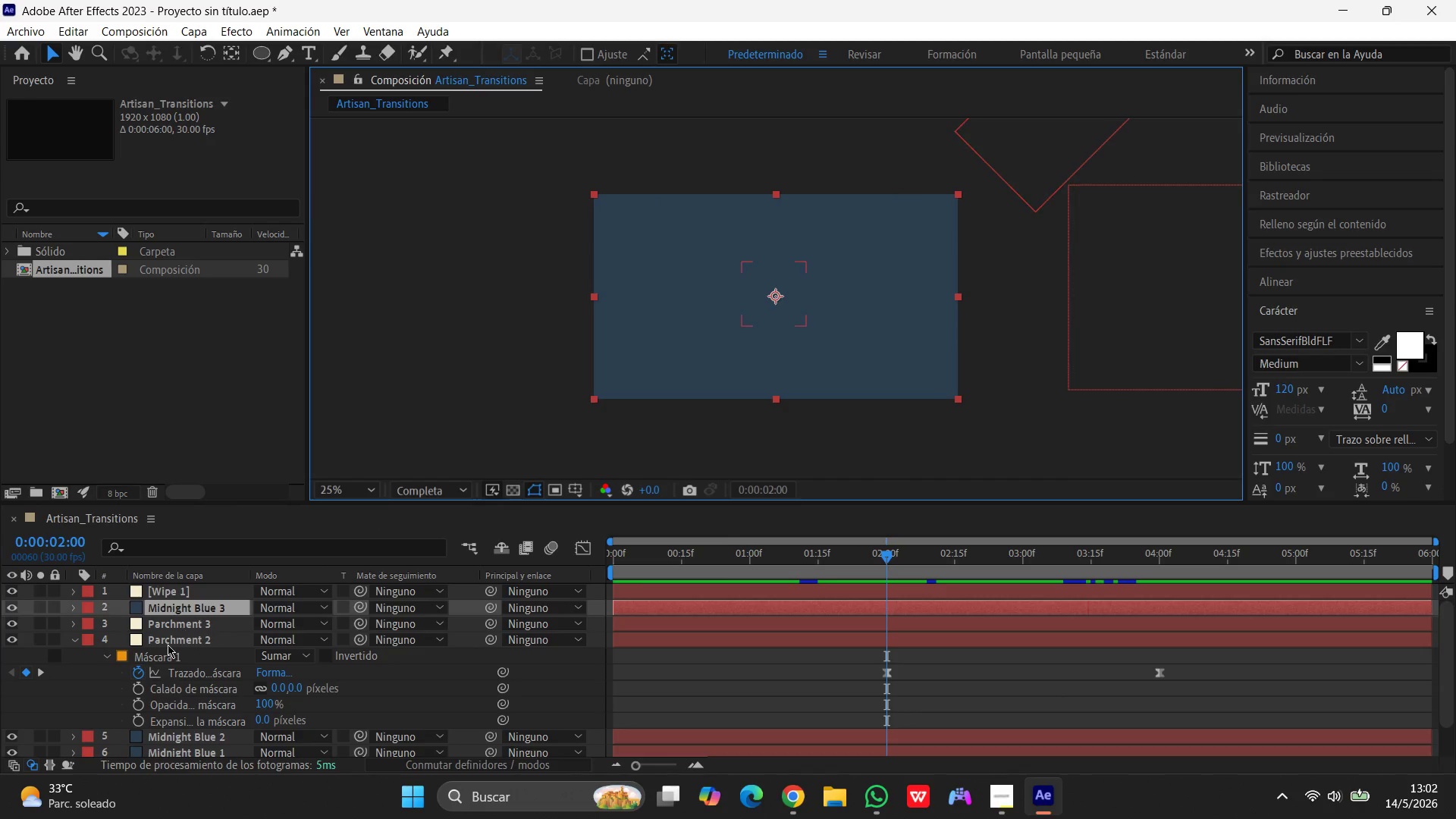 
left_click([159, 656])
 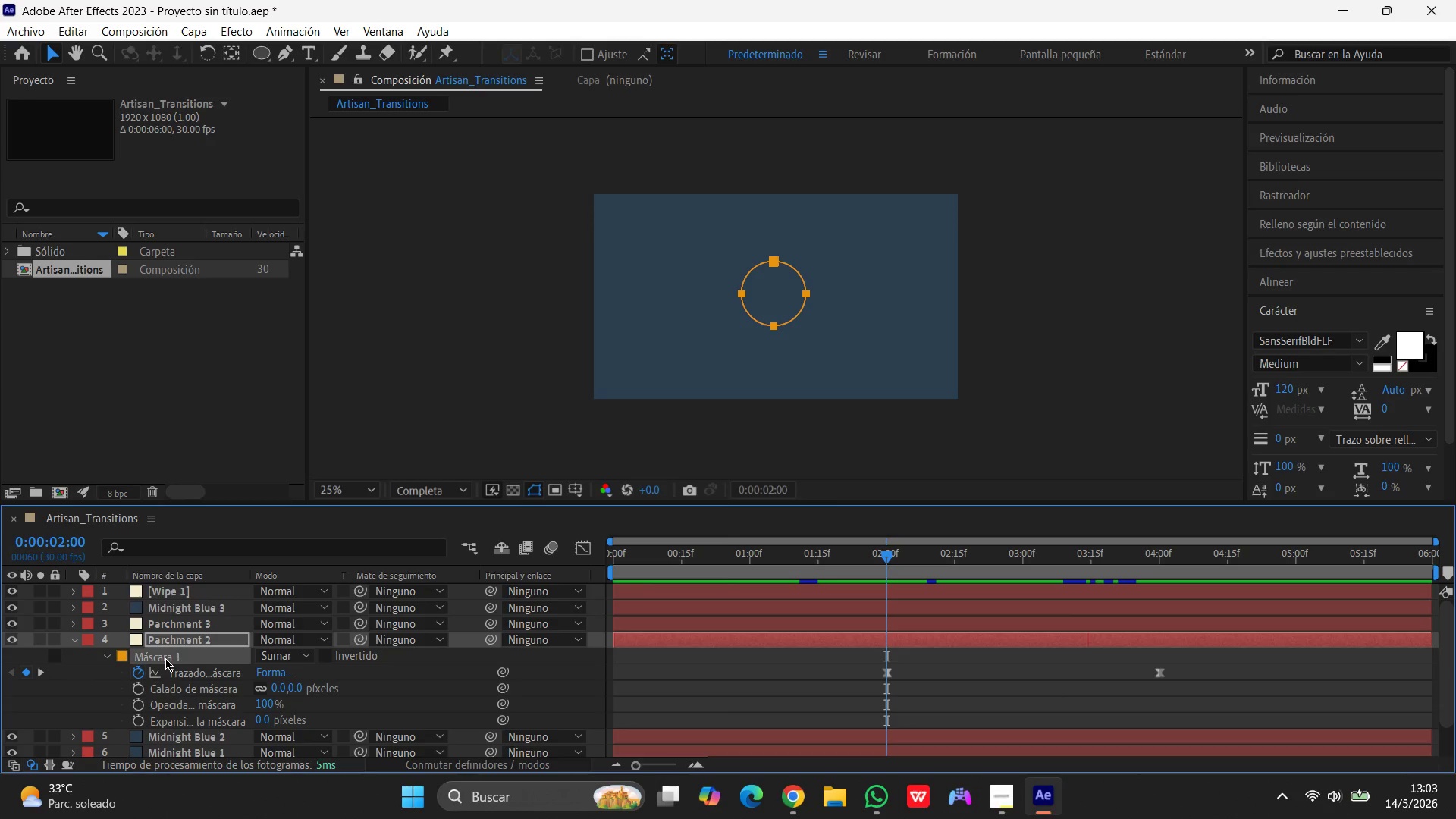 
wait(53.95)
 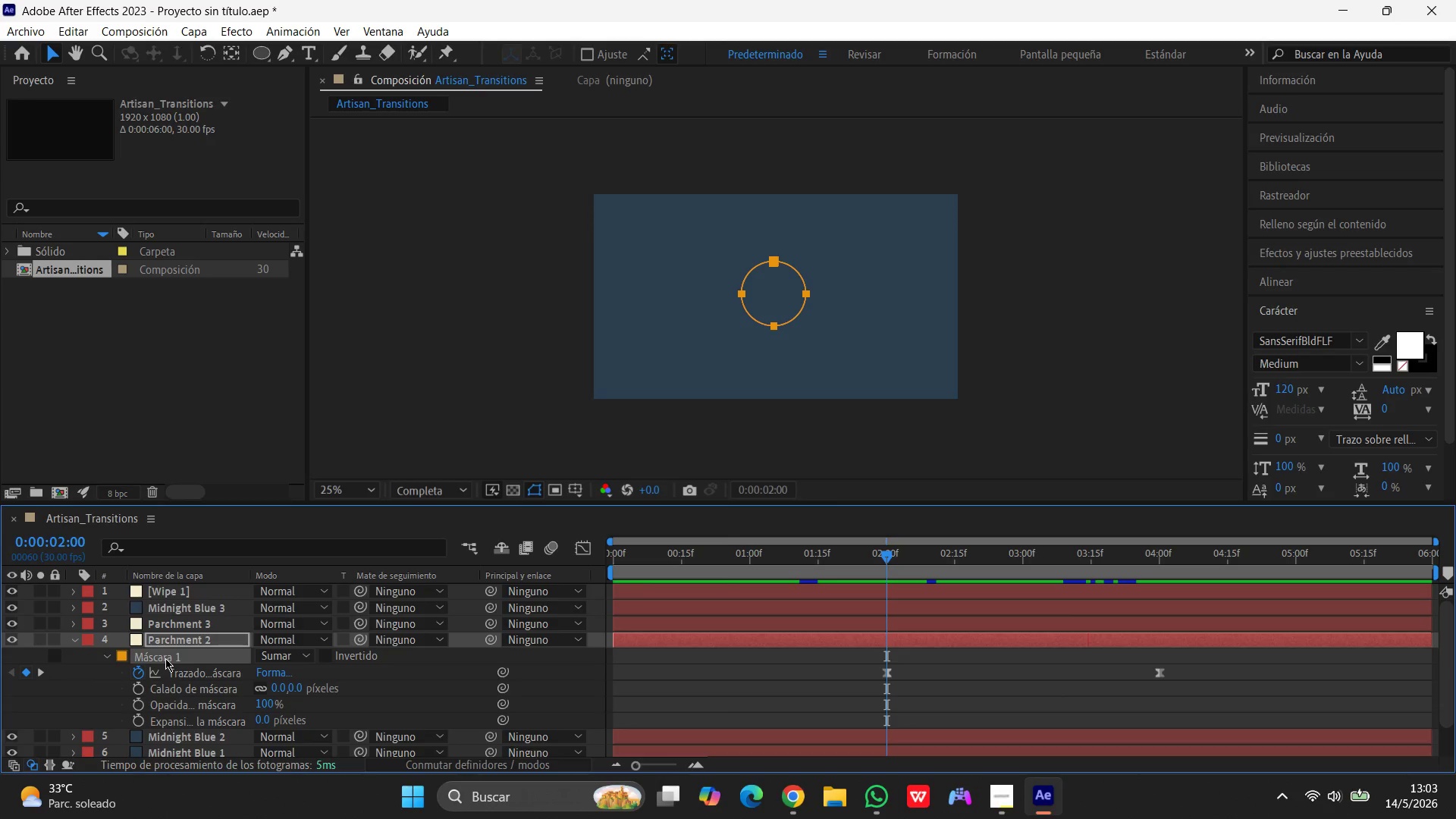 
left_click_drag(start_coordinate=[889, 553], to_coordinate=[1163, 586])
 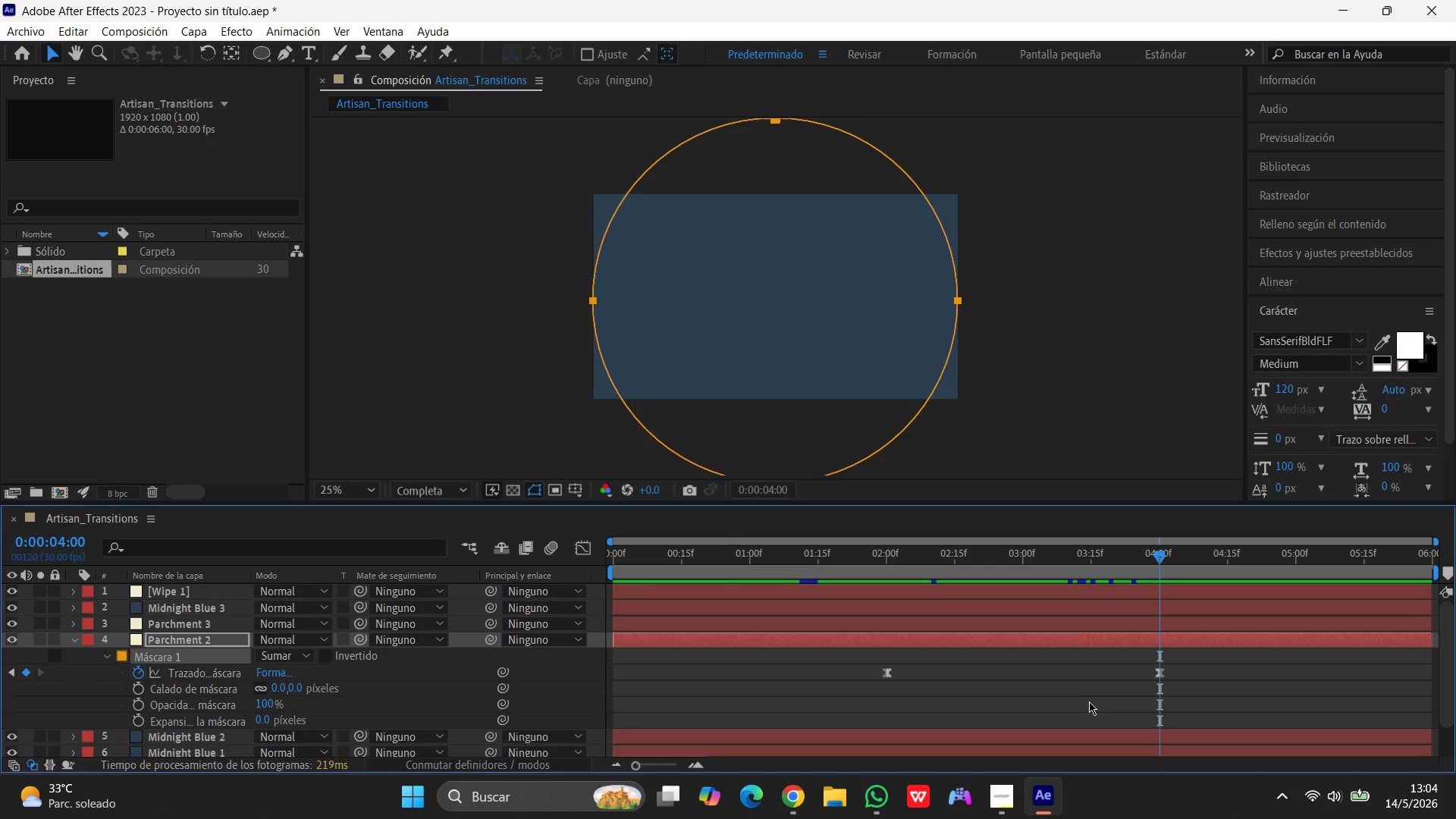 
wait(53.06)
 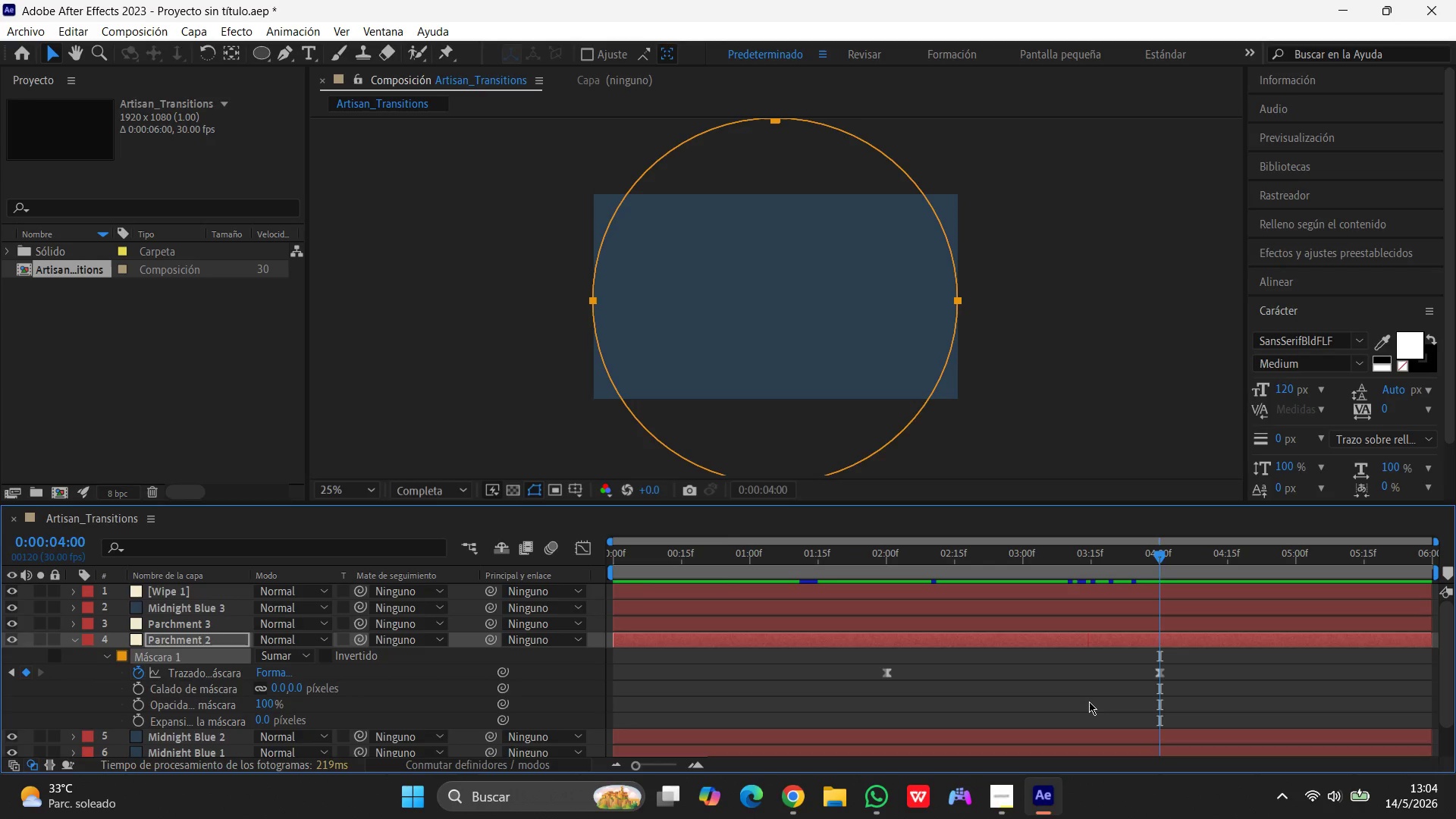 
left_click([205, 635])
 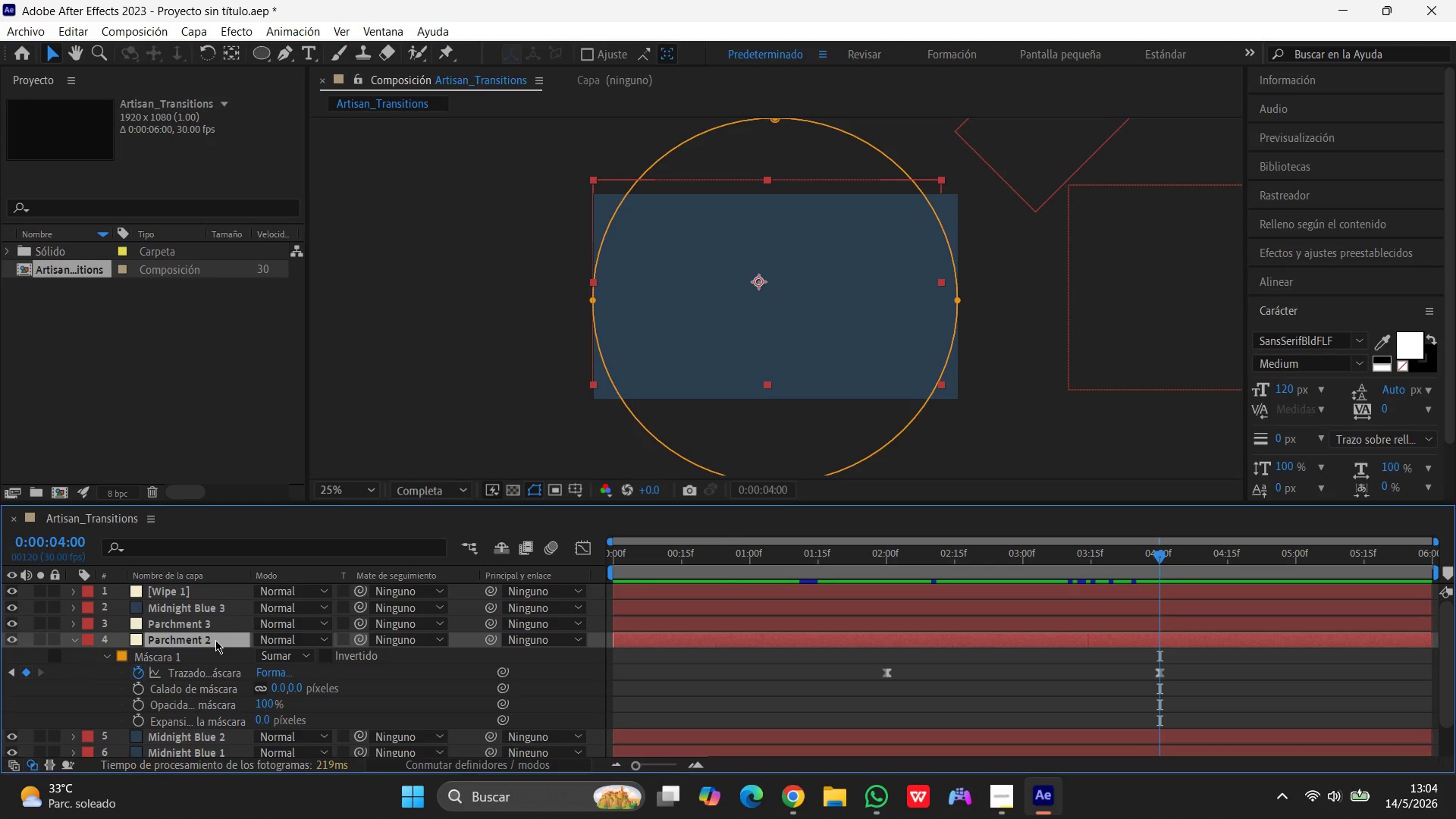 
wait(11.8)
 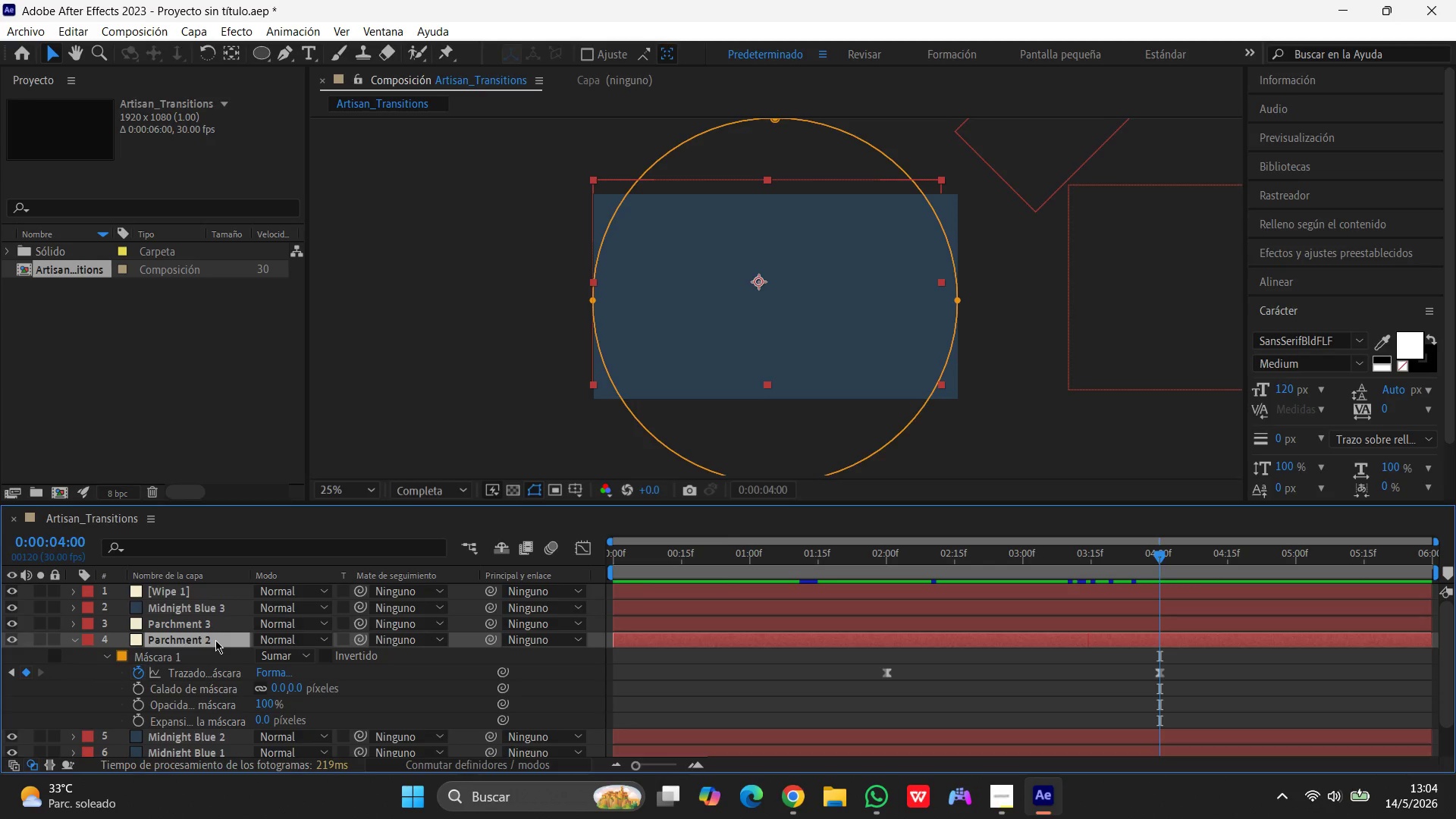 
scroll: coordinate [522, 281], scroll_direction: down, amount: 4.0
 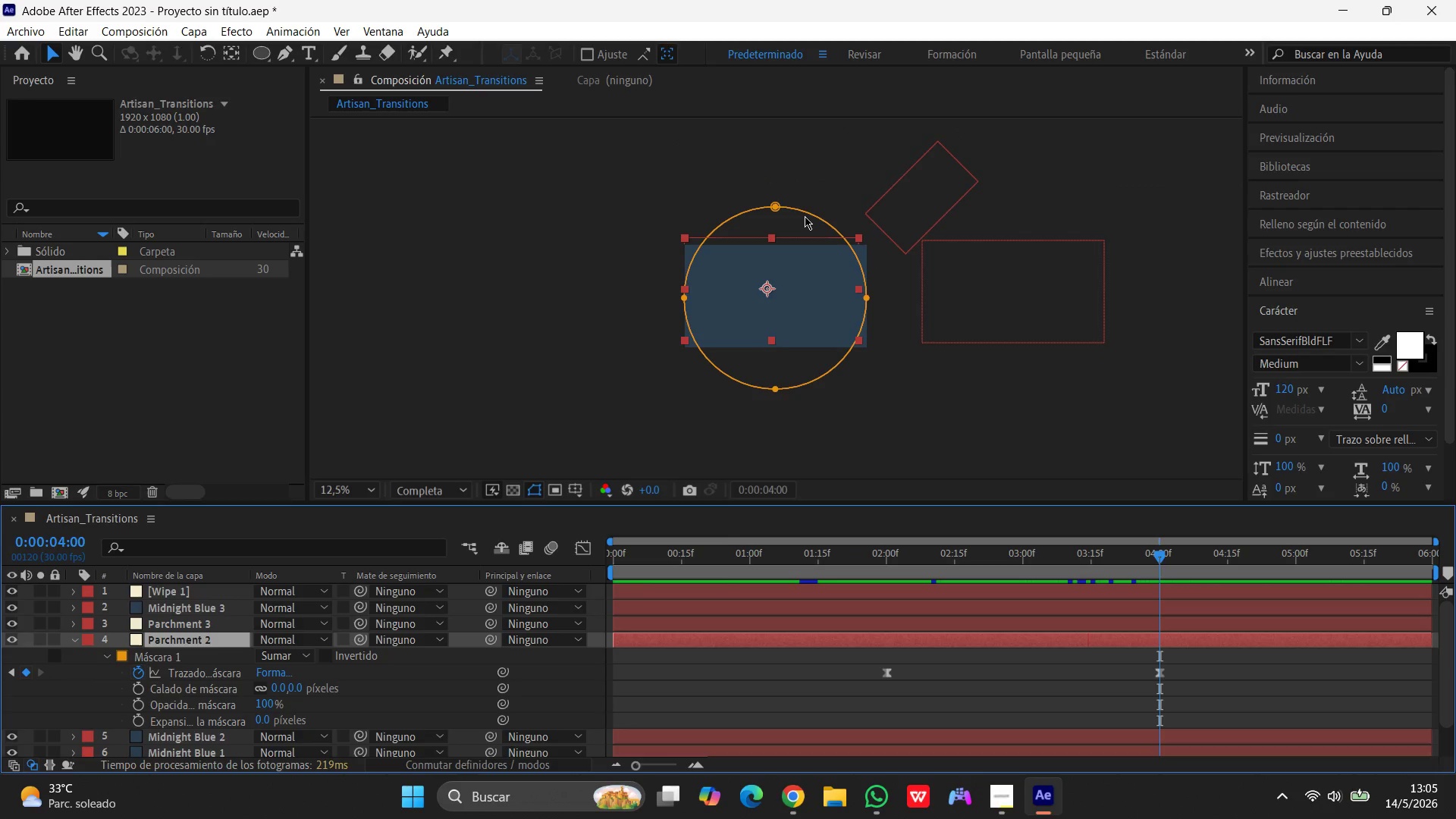 
left_click([811, 214])
 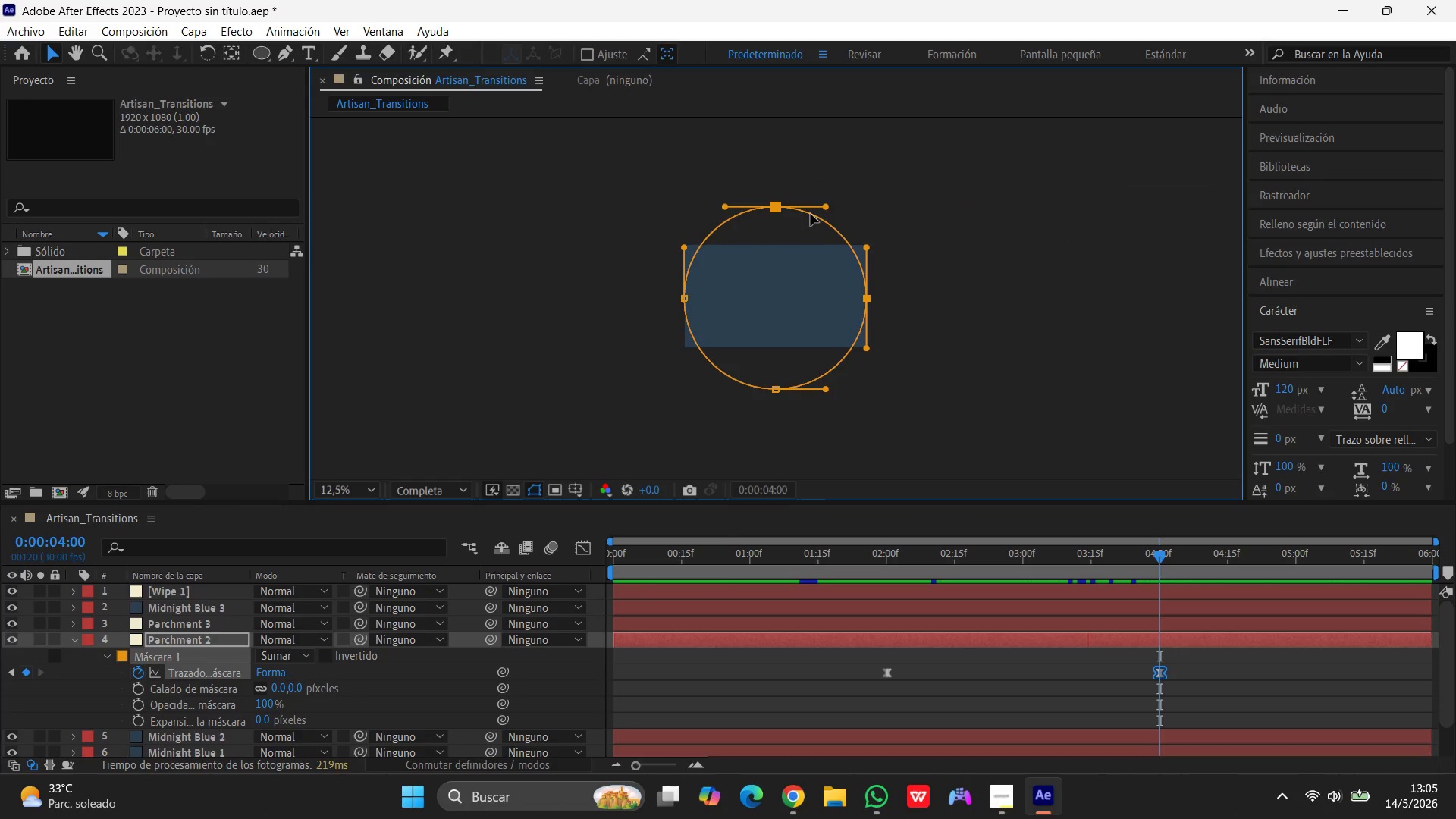 
left_click([811, 214])
 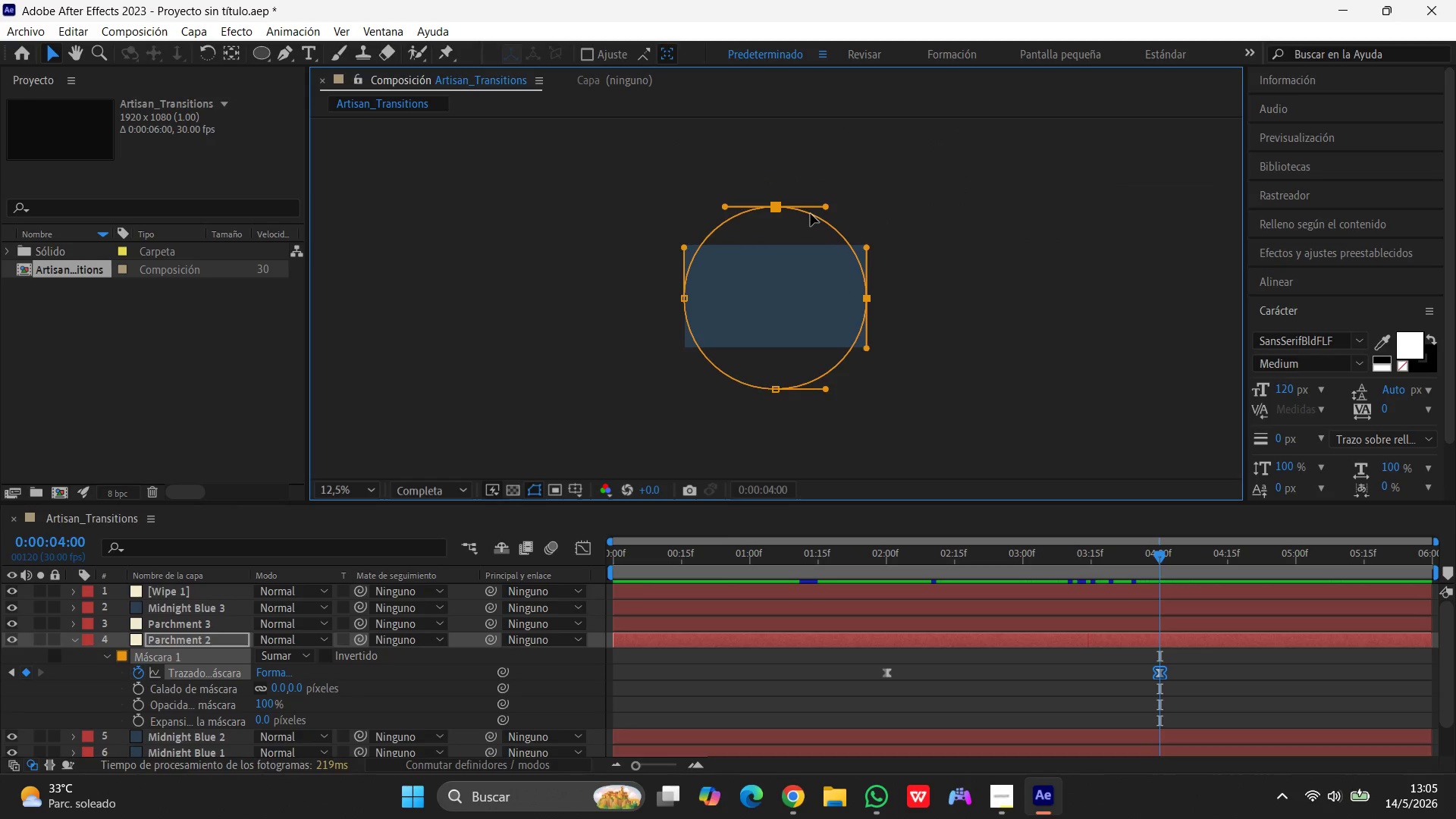 
double_click([811, 214])
 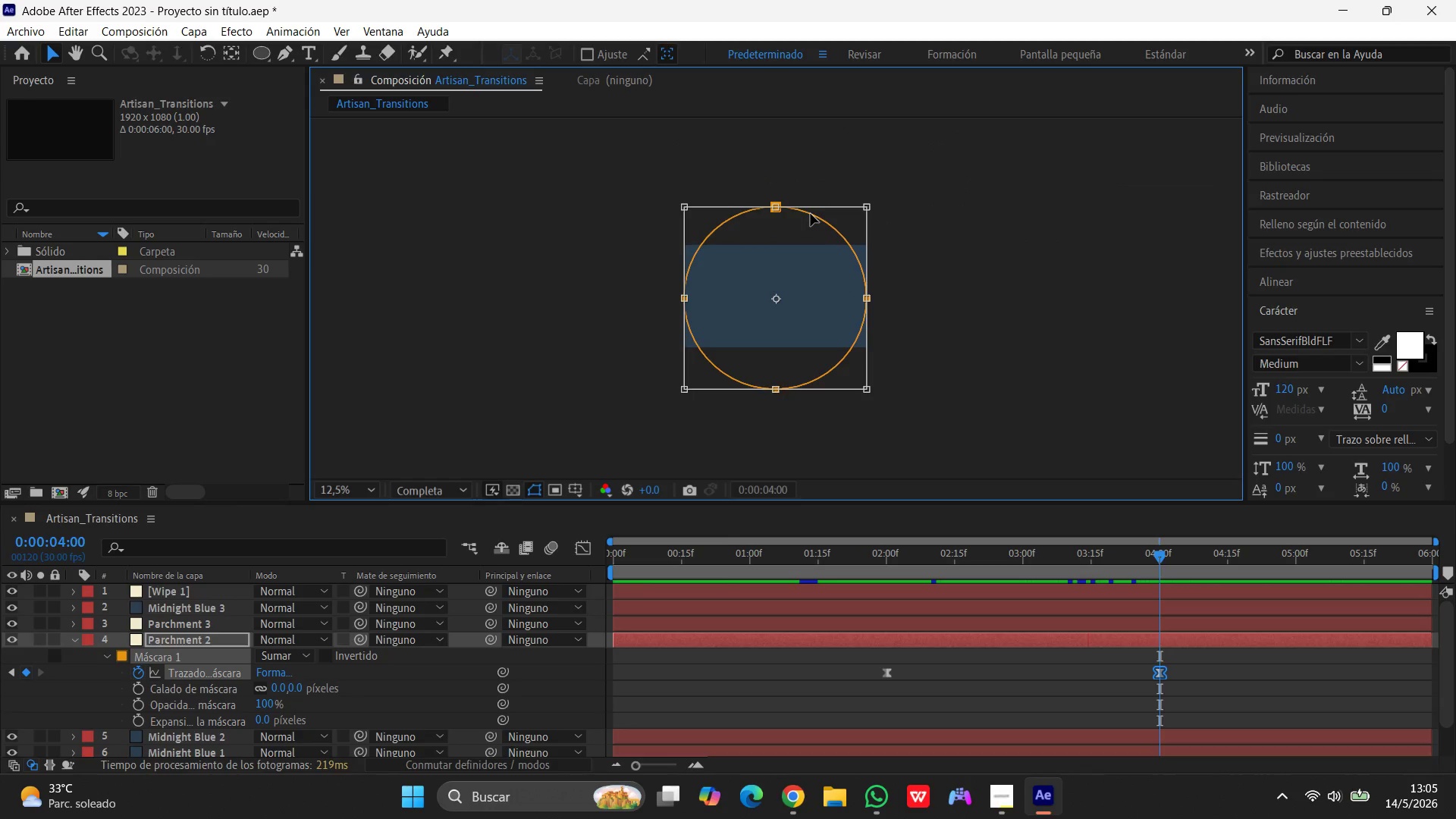 
hold_key(key=ShiftLeft, duration=1.52)
left_click_drag(start_coordinate=[866, 206], to_coordinate=[992, 168])
 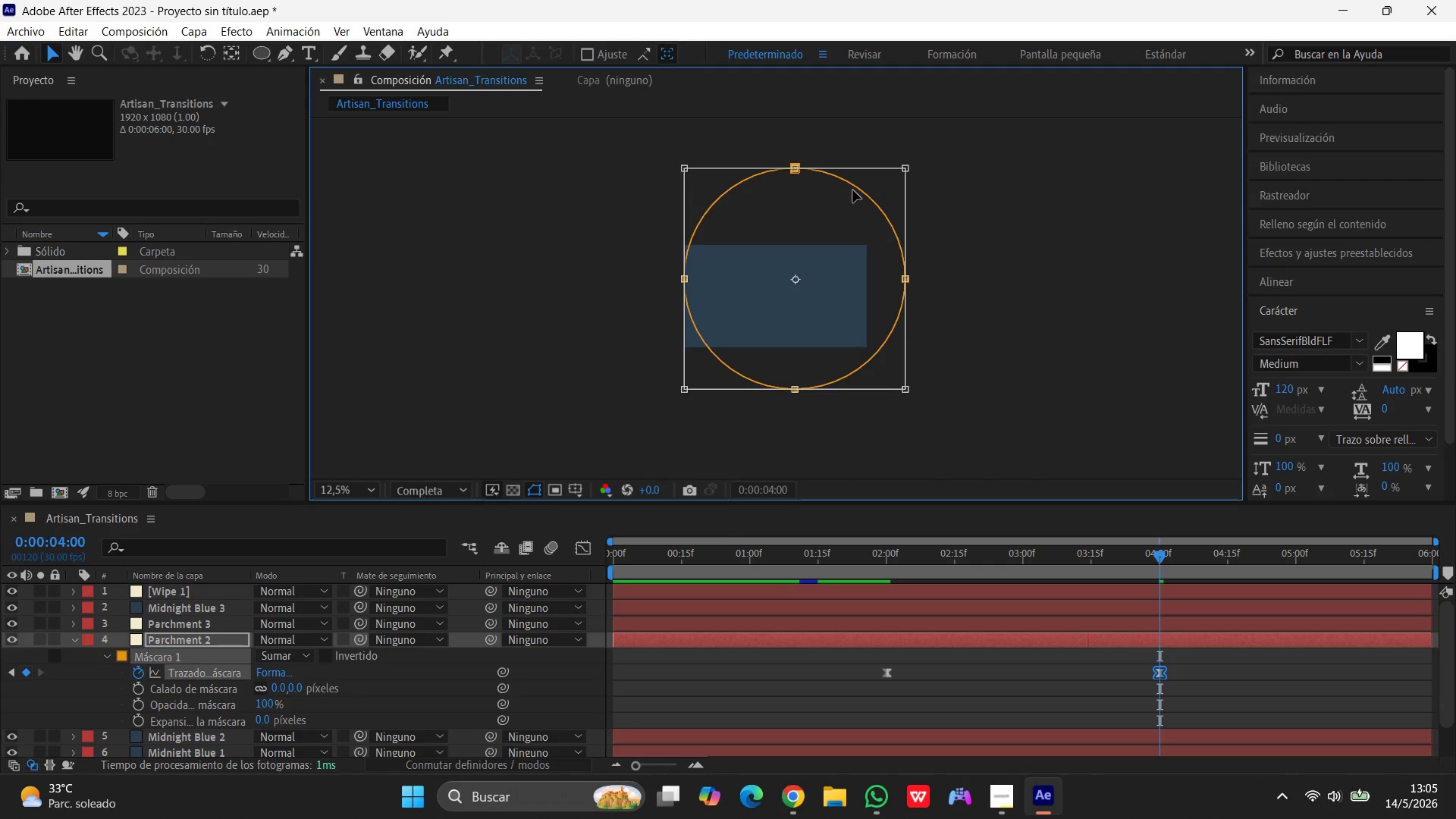 
hold_key(key=ShiftLeft, duration=0.81)
 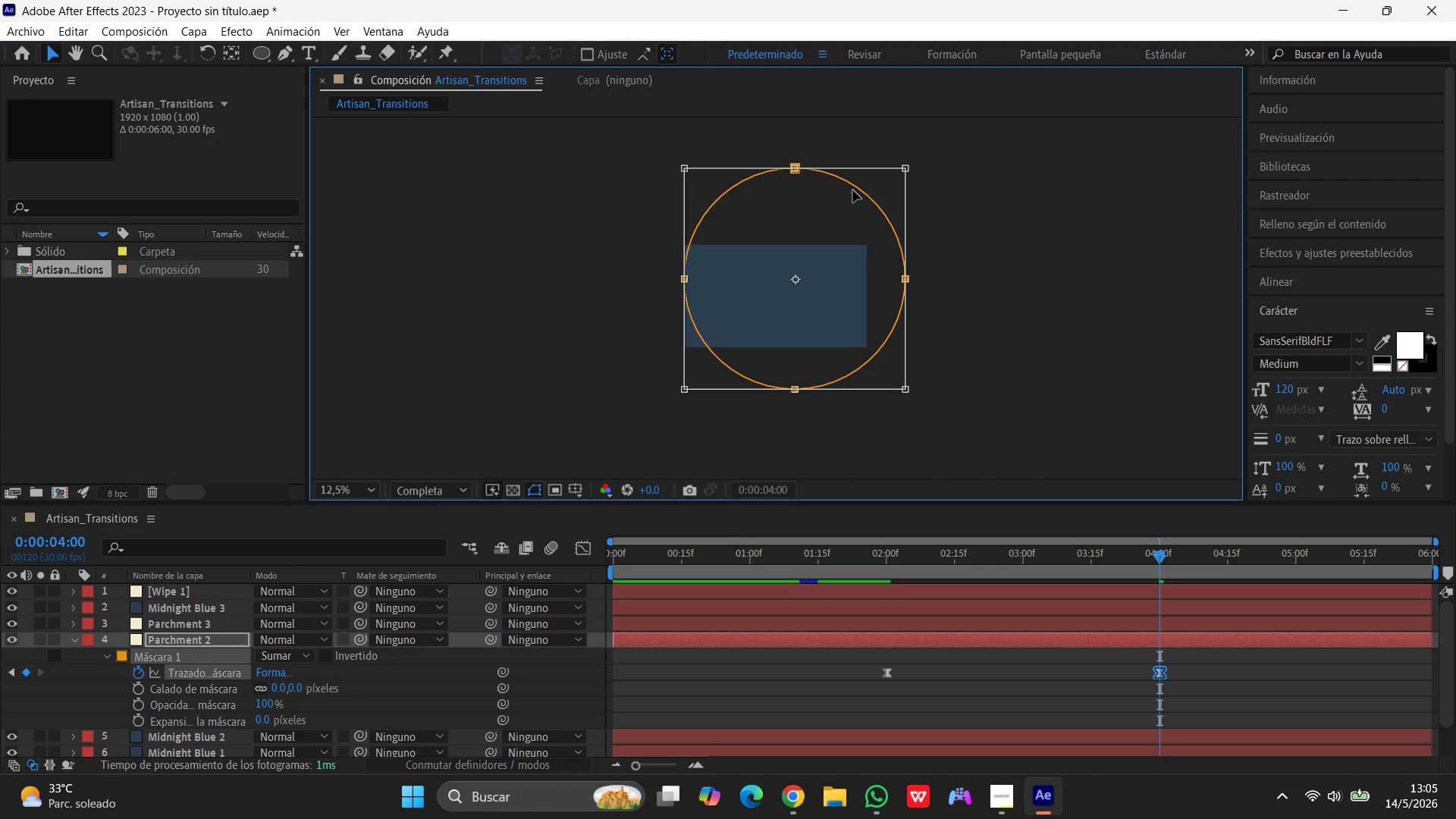 
left_click_drag(start_coordinate=[853, 190], to_coordinate=[816, 193])
 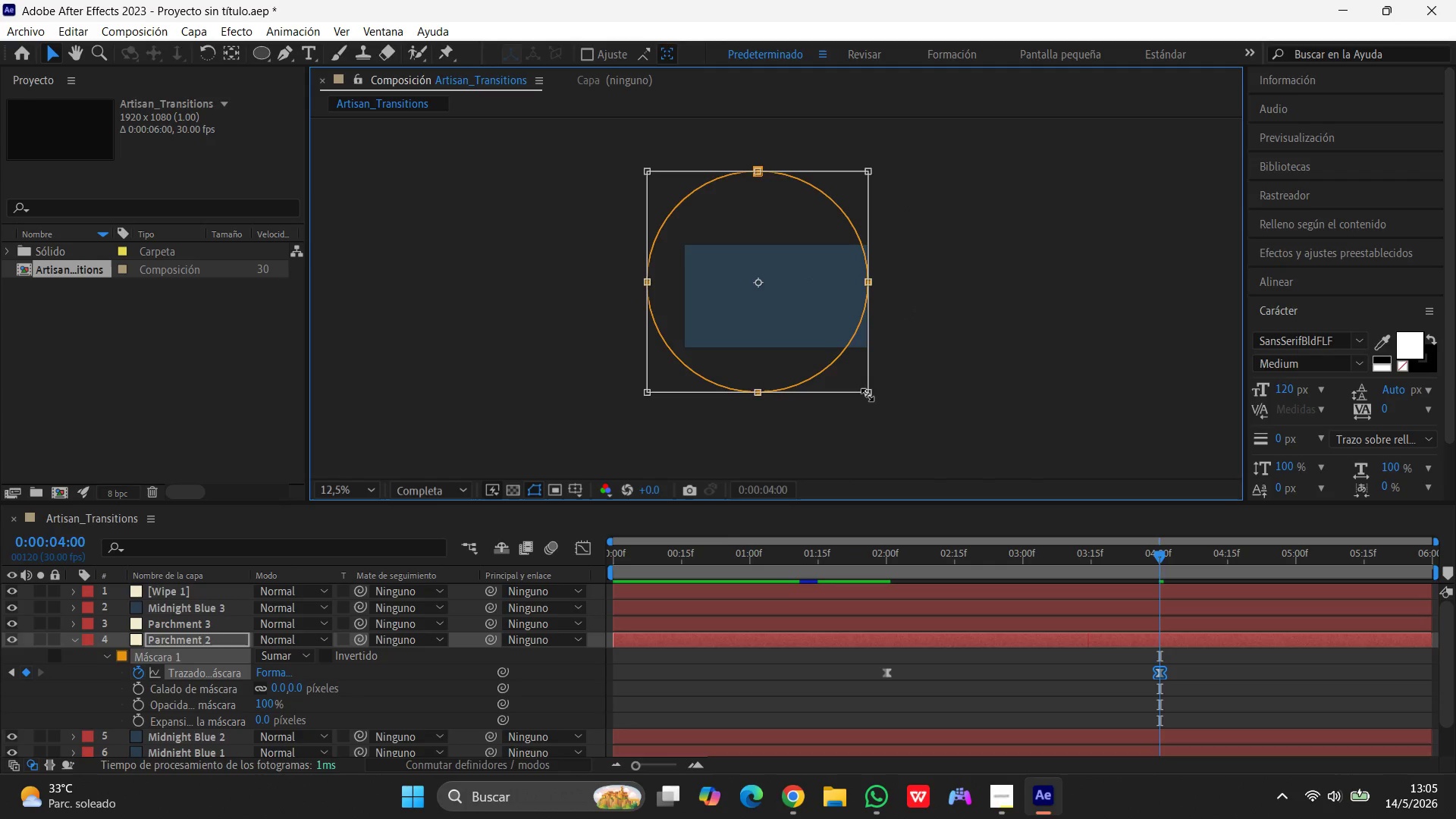 
left_click_drag(start_coordinate=[868, 394], to_coordinate=[893, 408])
 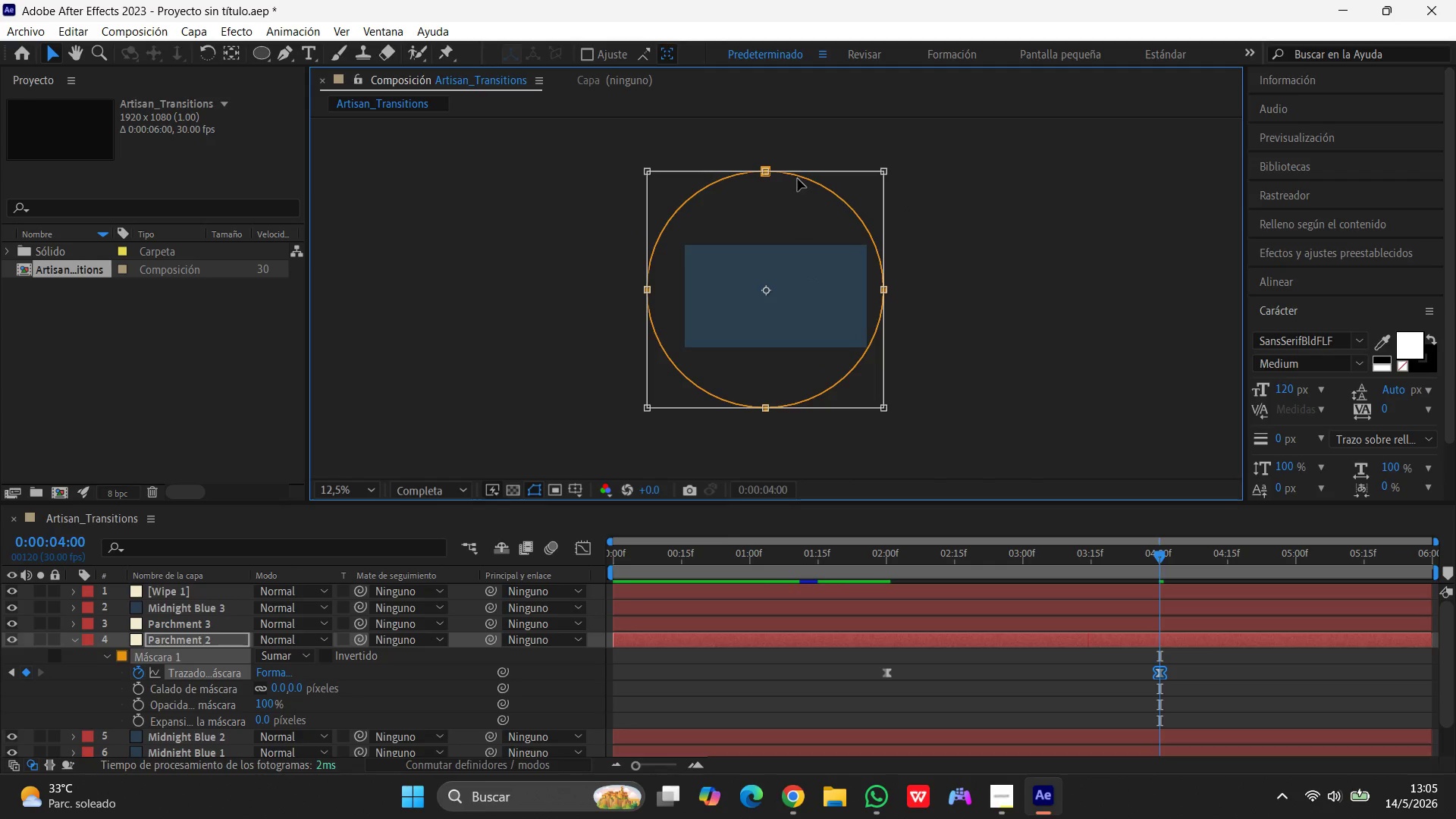 
hold_key(key=ShiftLeft, duration=0.98)
 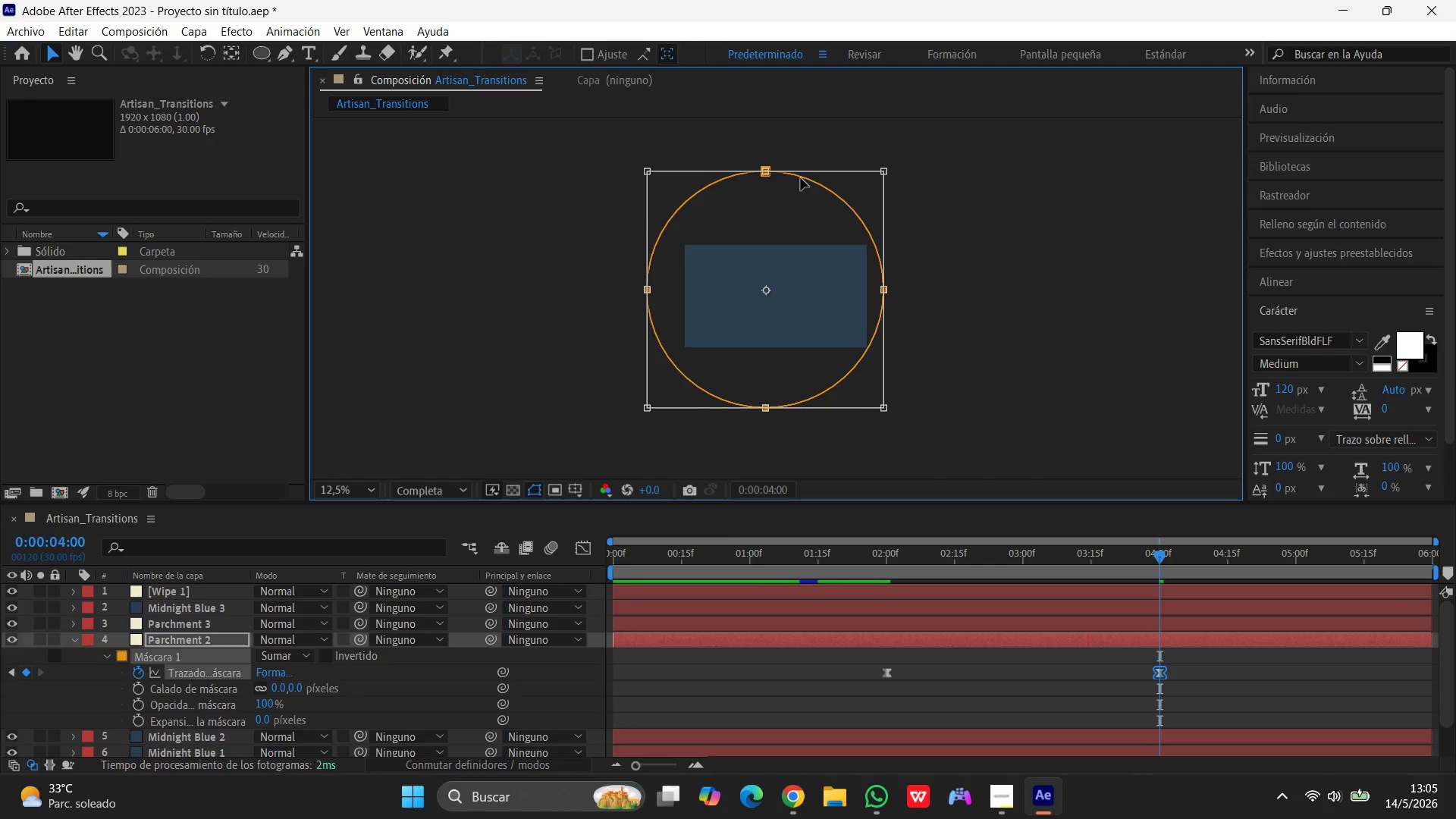 
left_click_drag(start_coordinate=[801, 178], to_coordinate=[817, 187])
 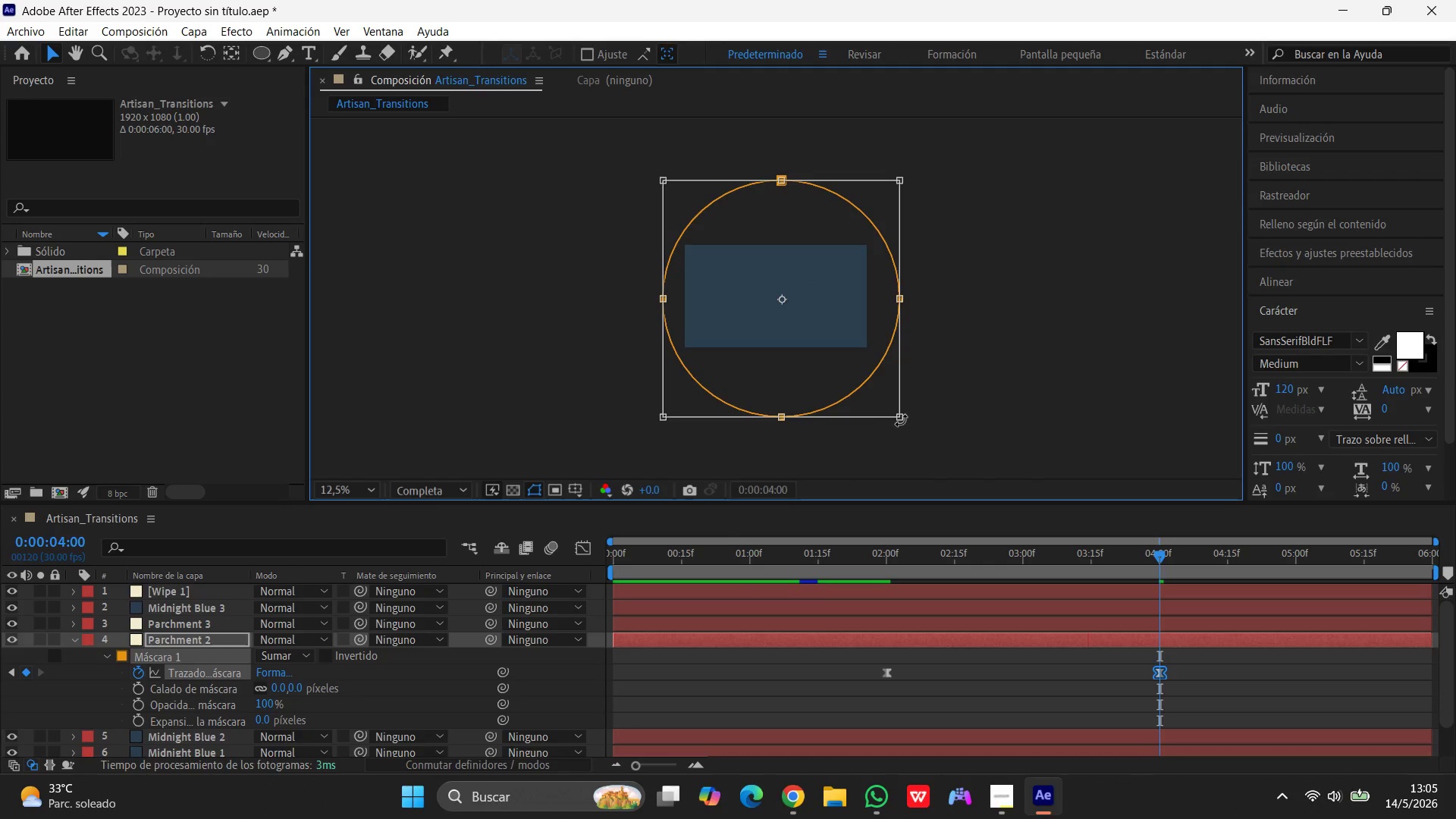 
left_click_drag(start_coordinate=[899, 418], to_coordinate=[887, 405])
 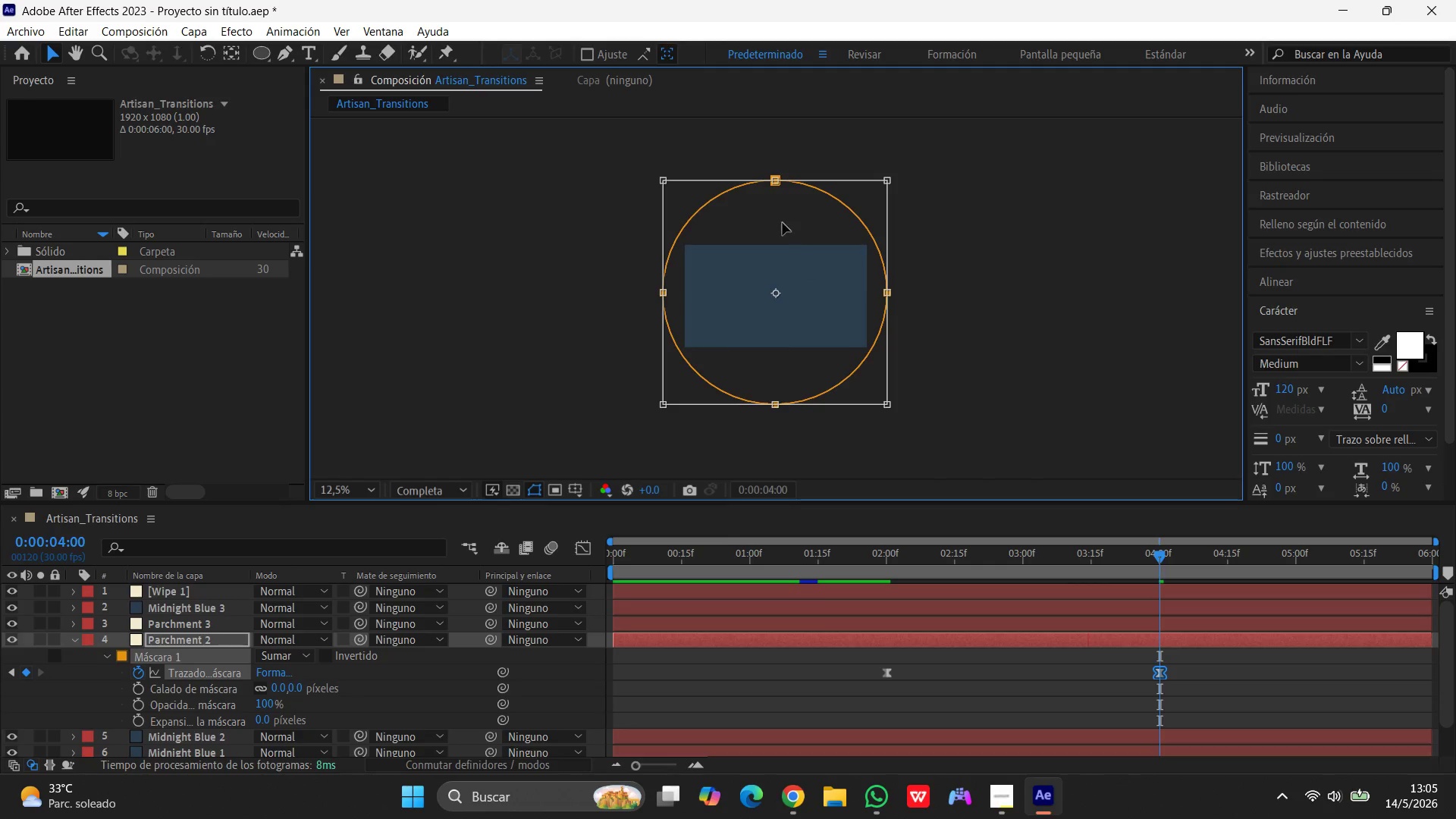 
hold_key(key=ShiftLeft, duration=1.52)
 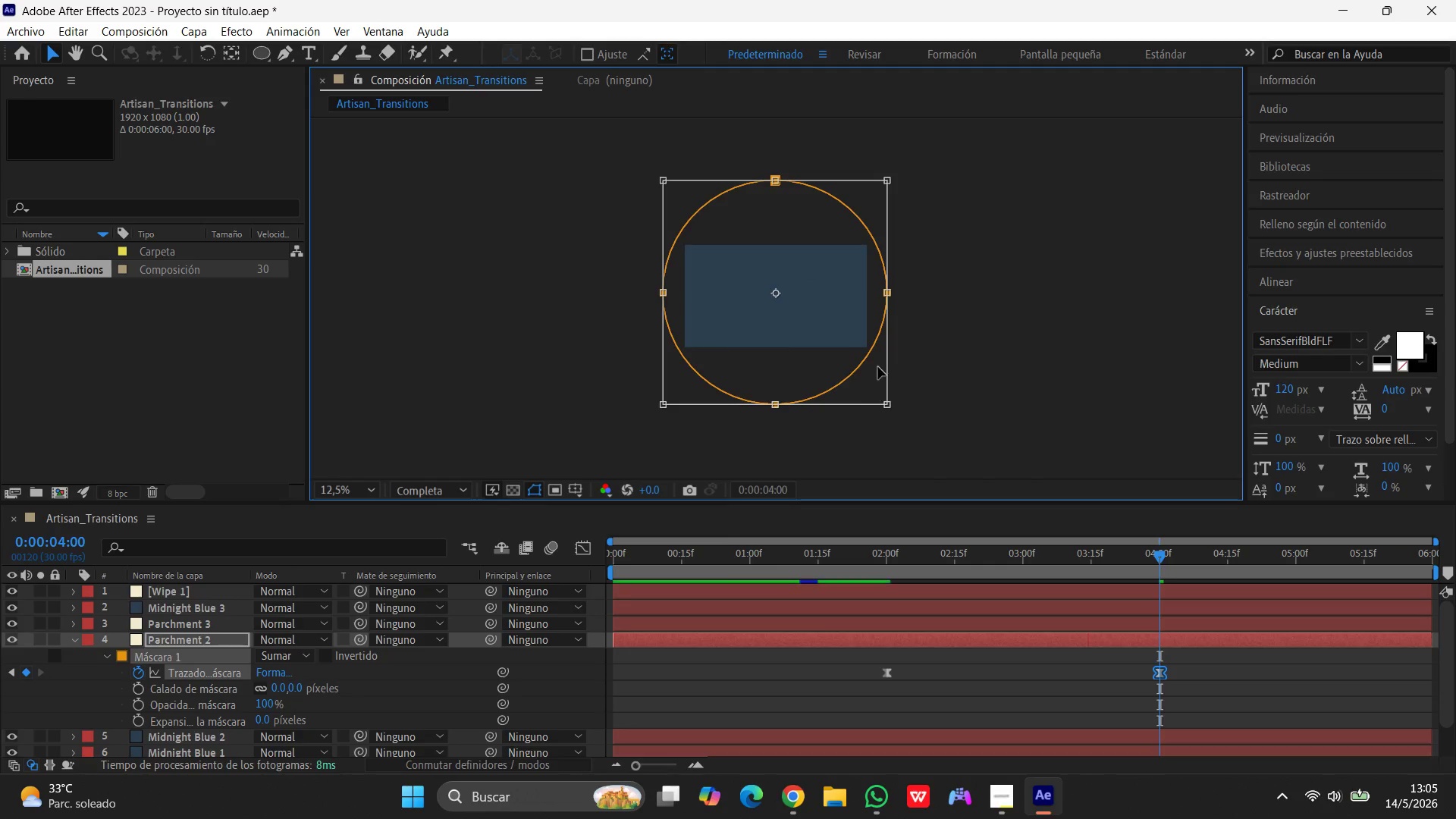 
hold_key(key=ShiftLeft, duration=0.42)
 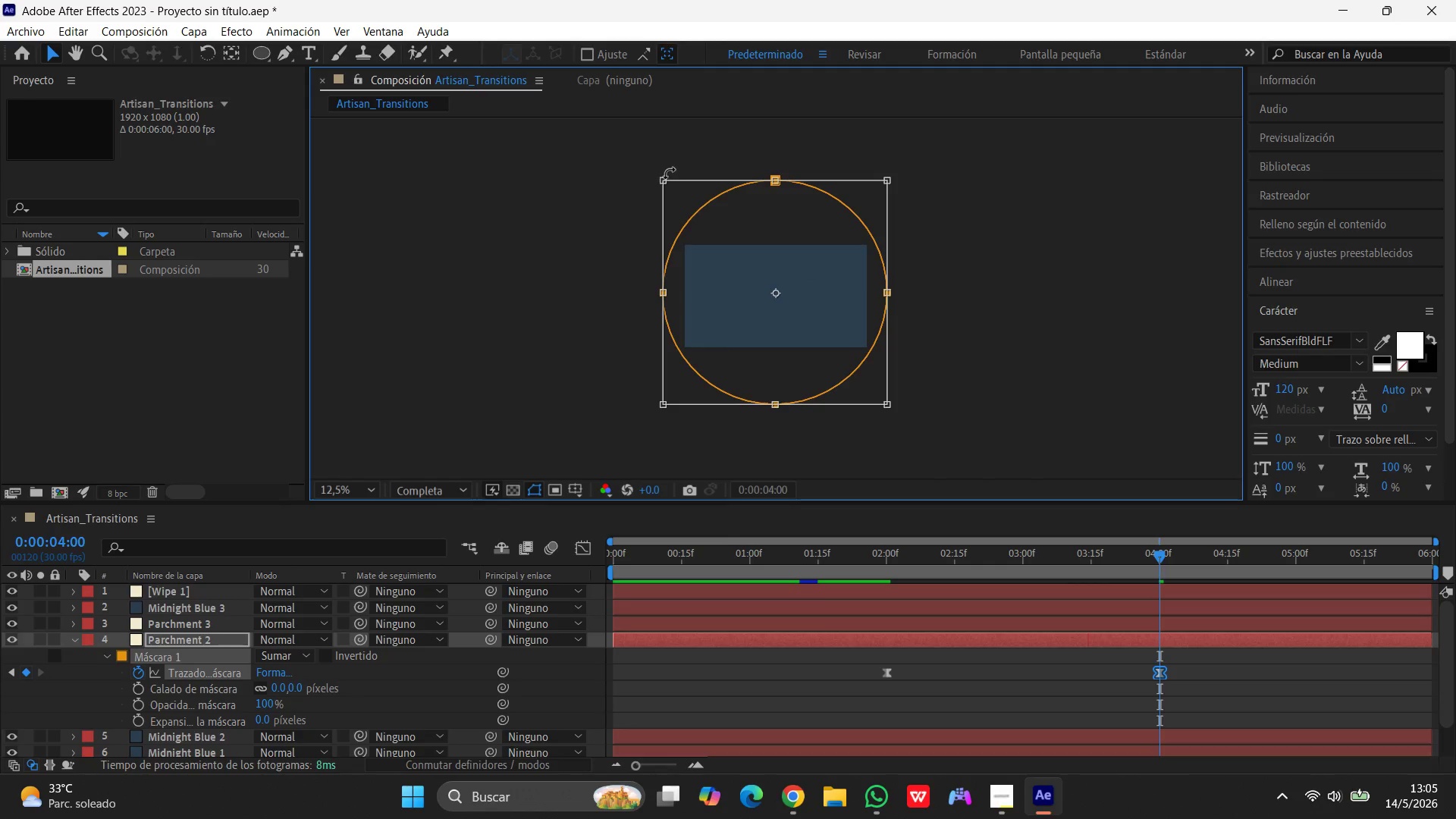 
hold_key(key=ShiftLeft, duration=0.84)
left_click_drag(start_coordinate=[664, 181], to_coordinate=[667, 185])
 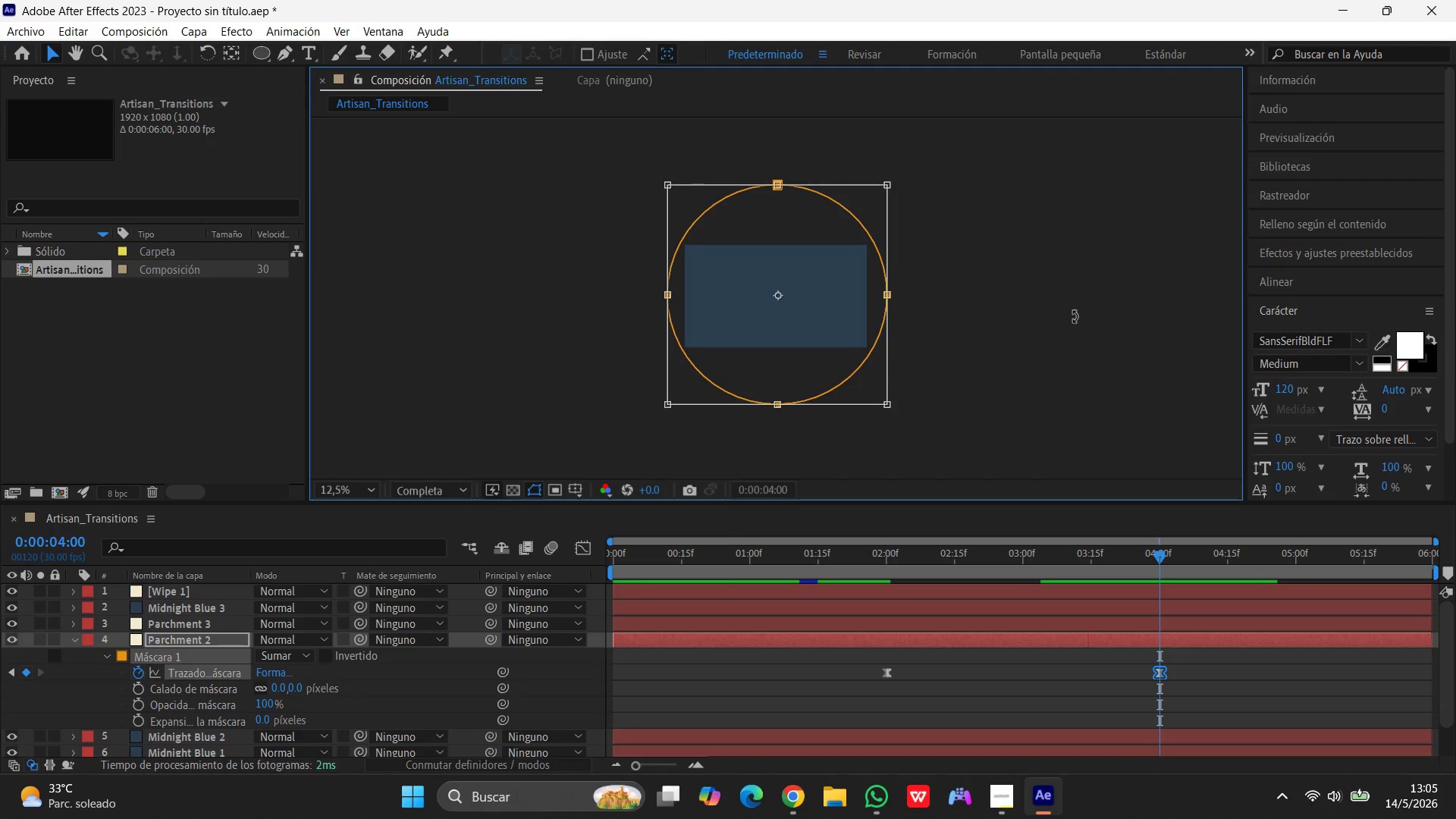 
wait(18.51)
 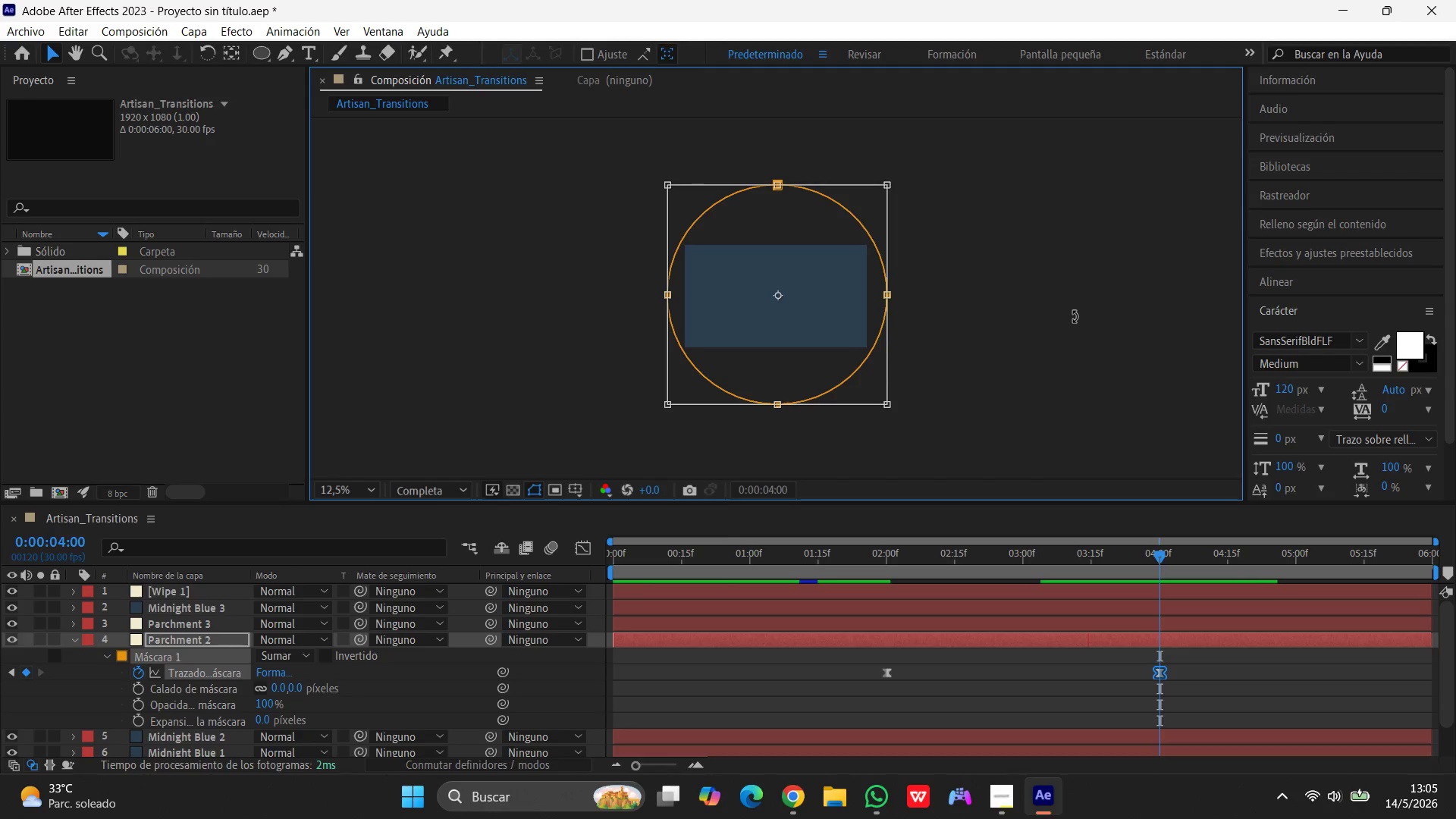 
left_click_drag(start_coordinate=[1159, 555], to_coordinate=[824, 569])
 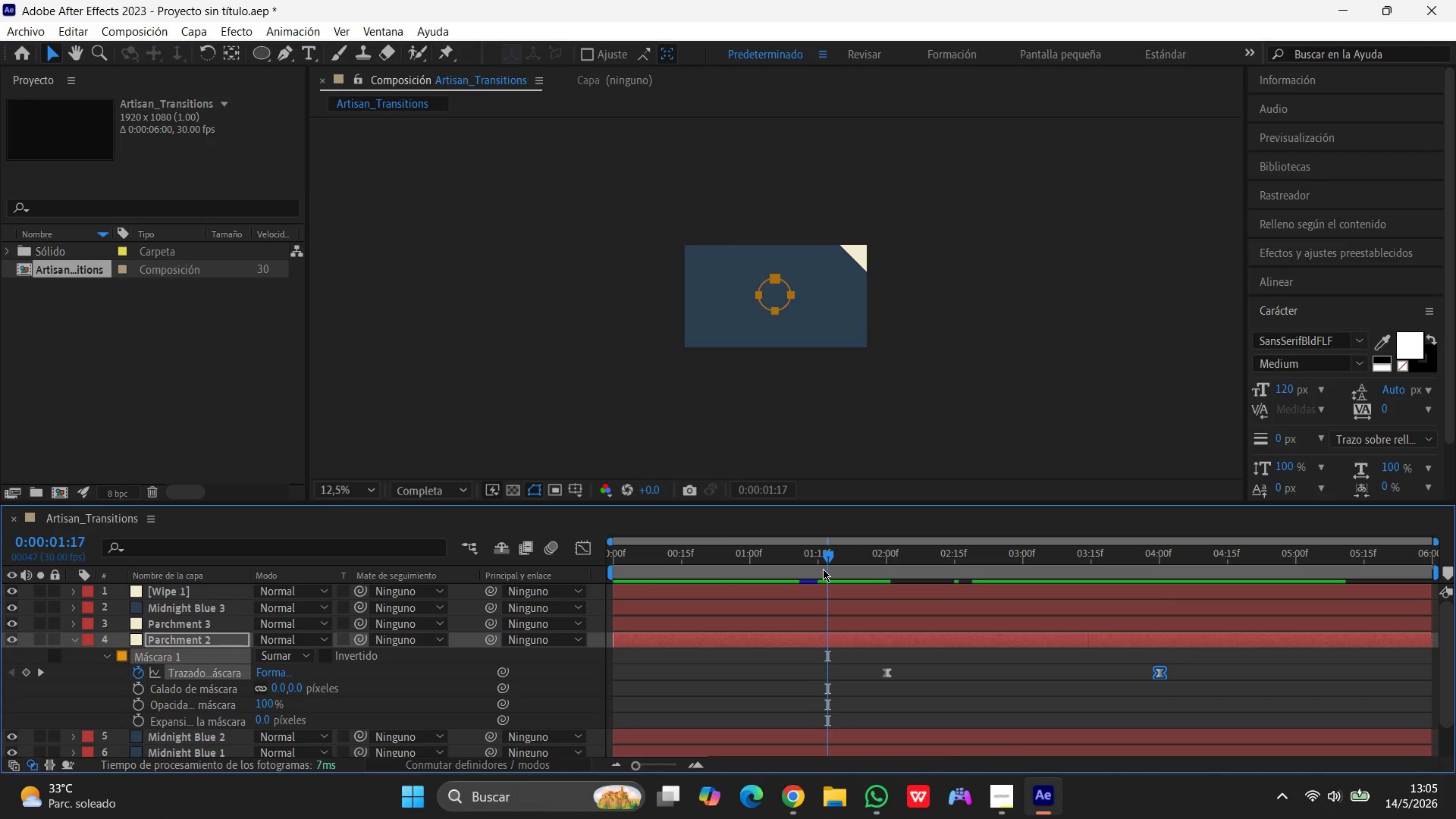 
key(Space)
 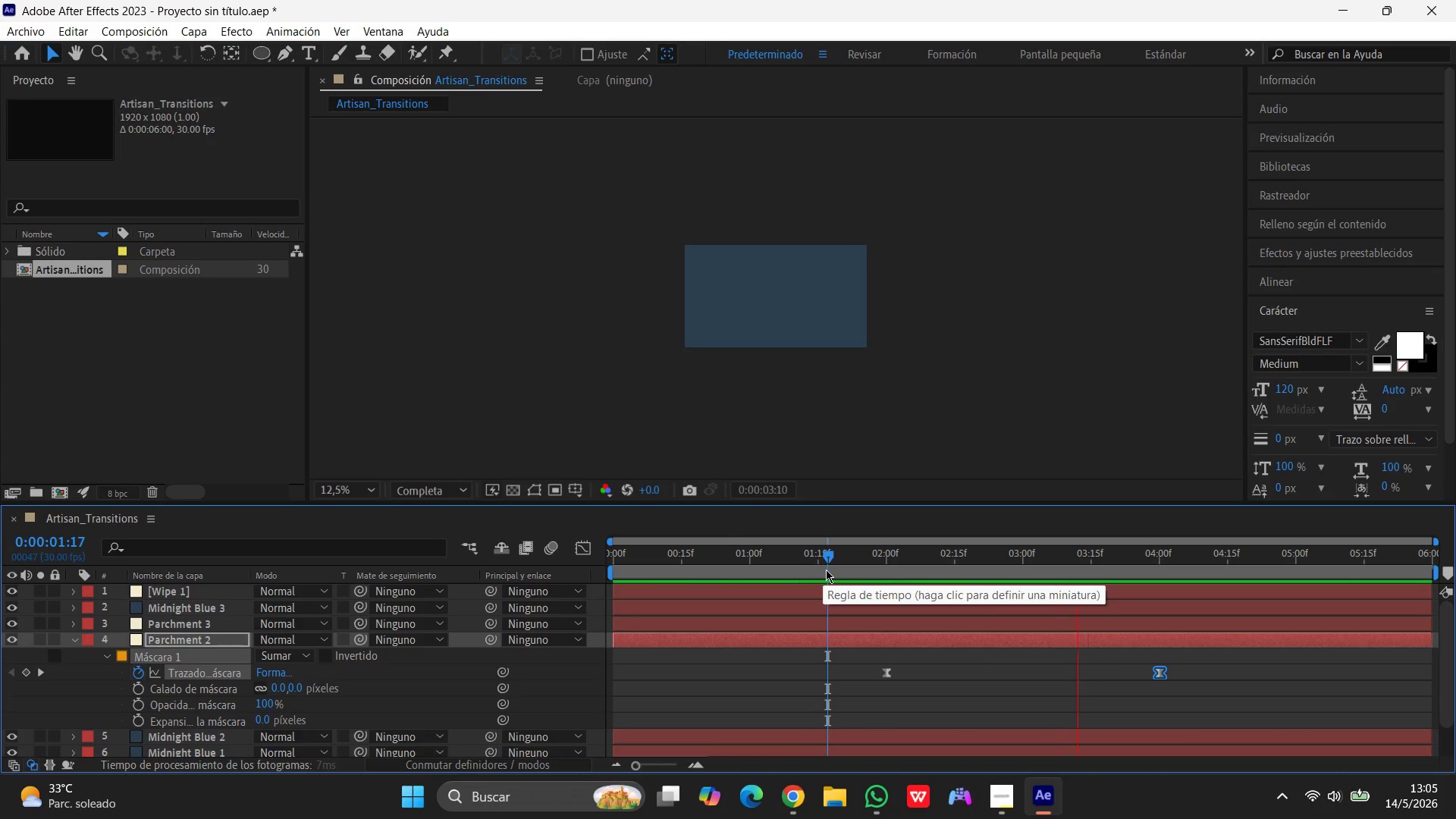 
wait(13.27)
 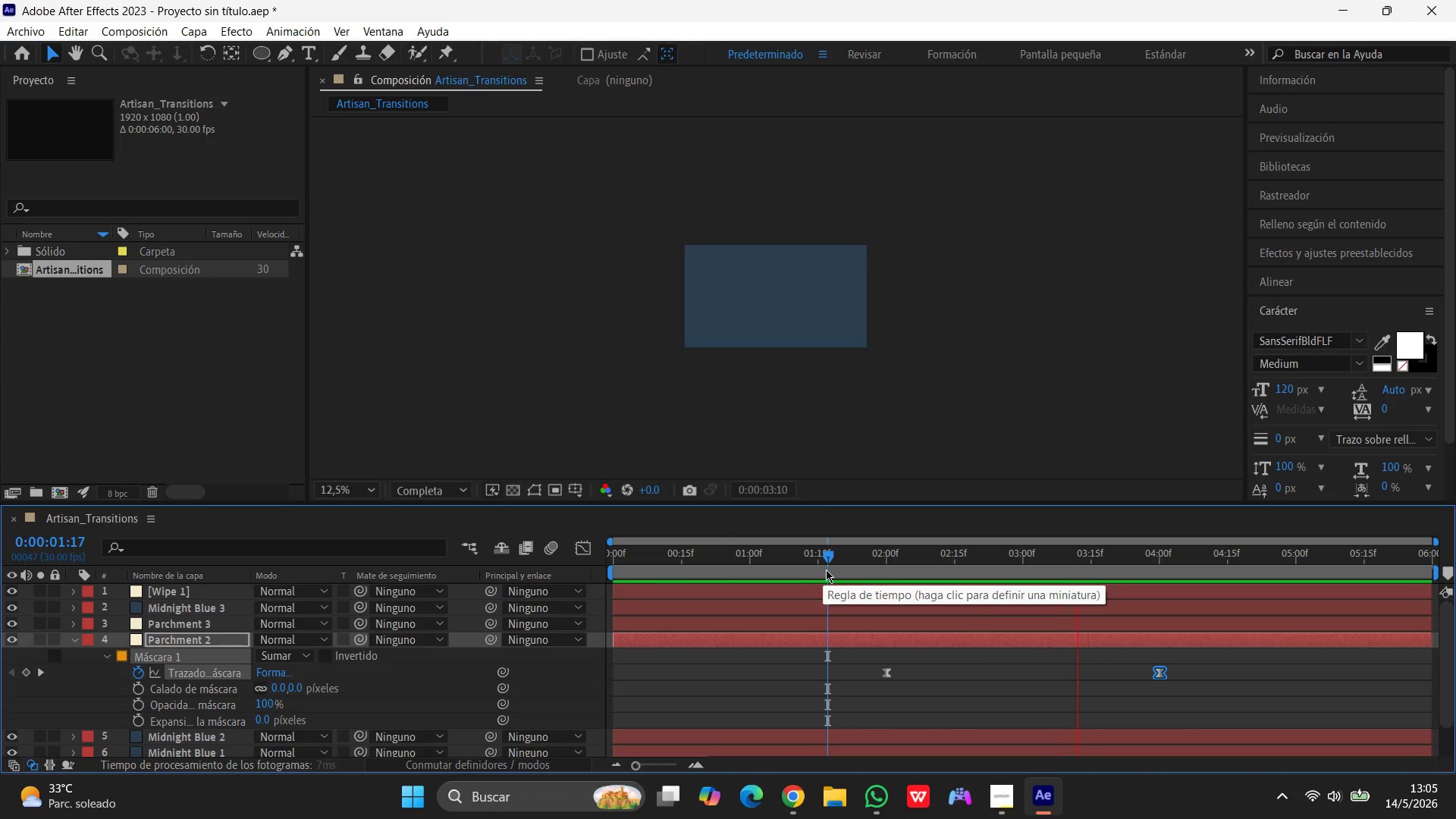 
left_click([76, 639])
 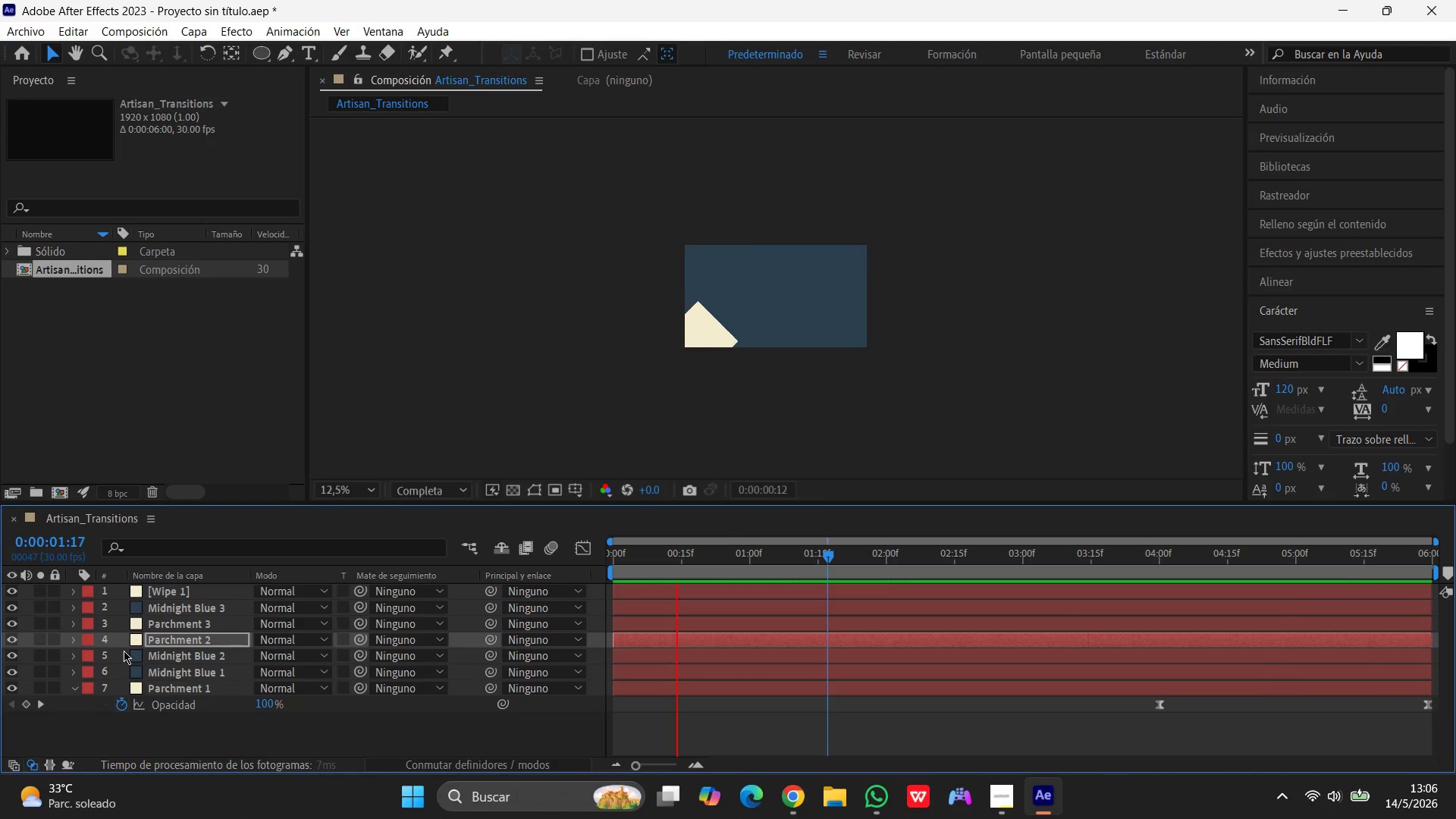 
wait(15.14)
 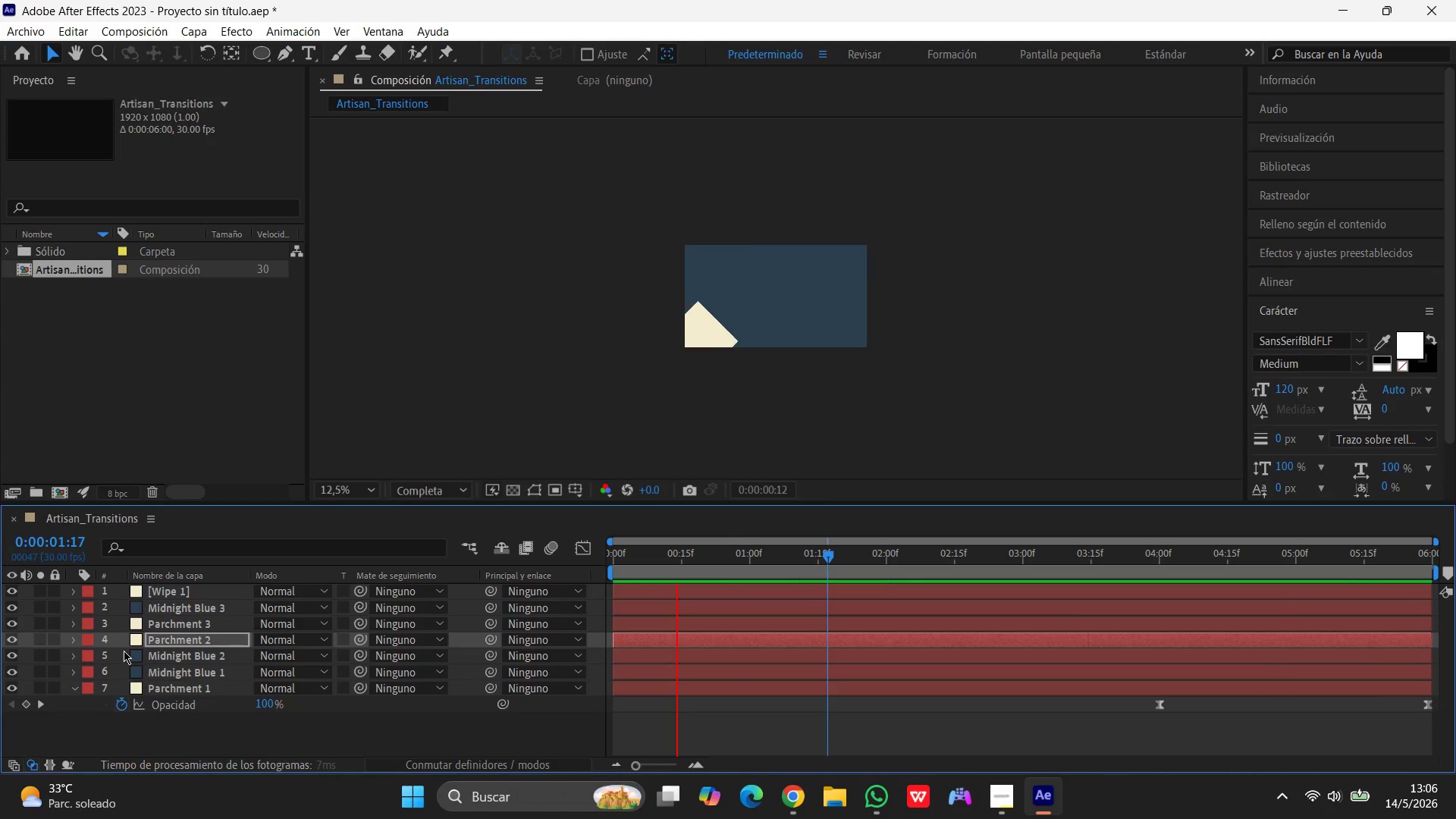 
left_click([184, 657])
 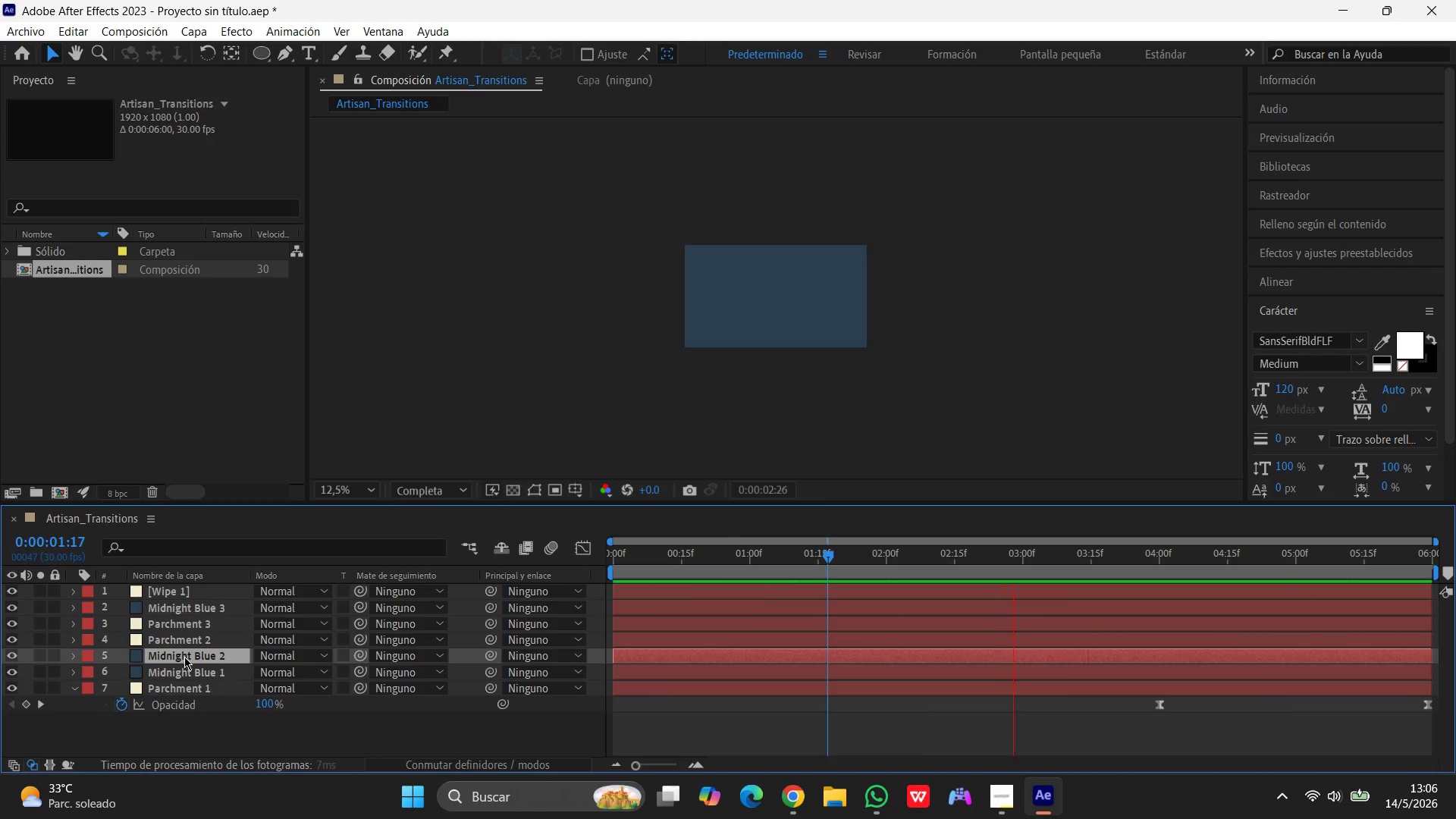 
key(Space)
 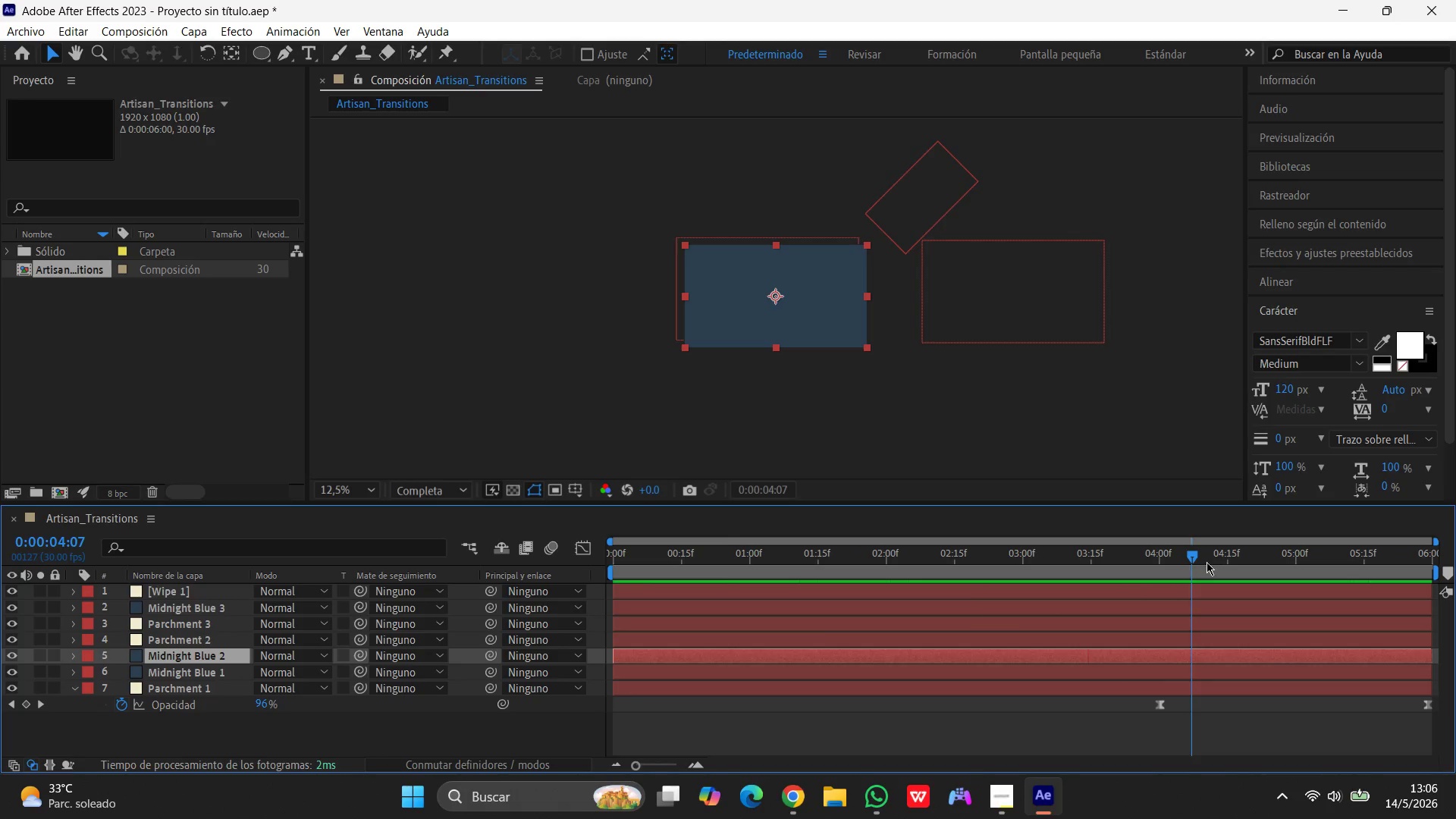 
left_click_drag(start_coordinate=[1194, 551], to_coordinate=[1161, 559])
 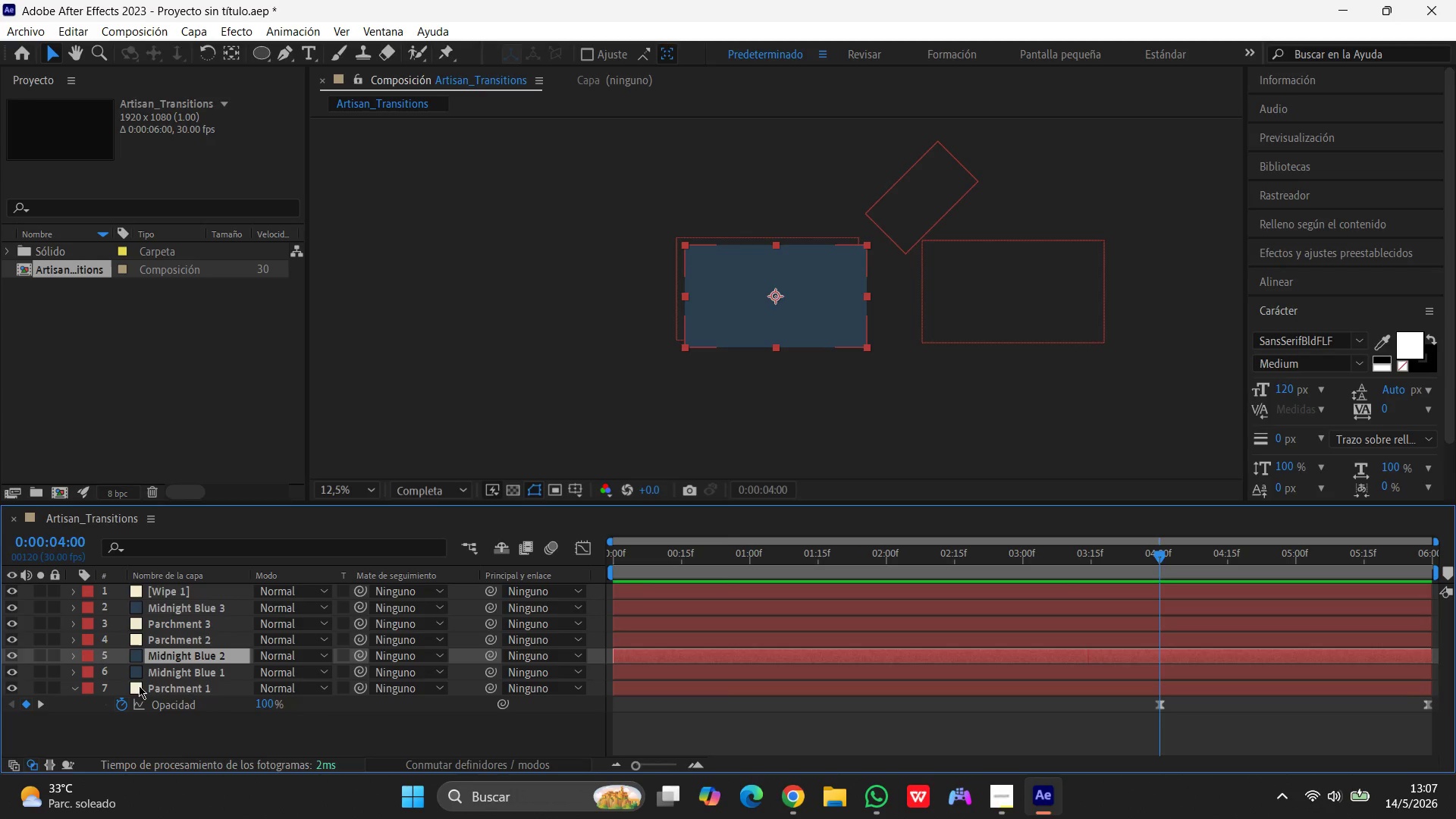 
wait(54.19)
 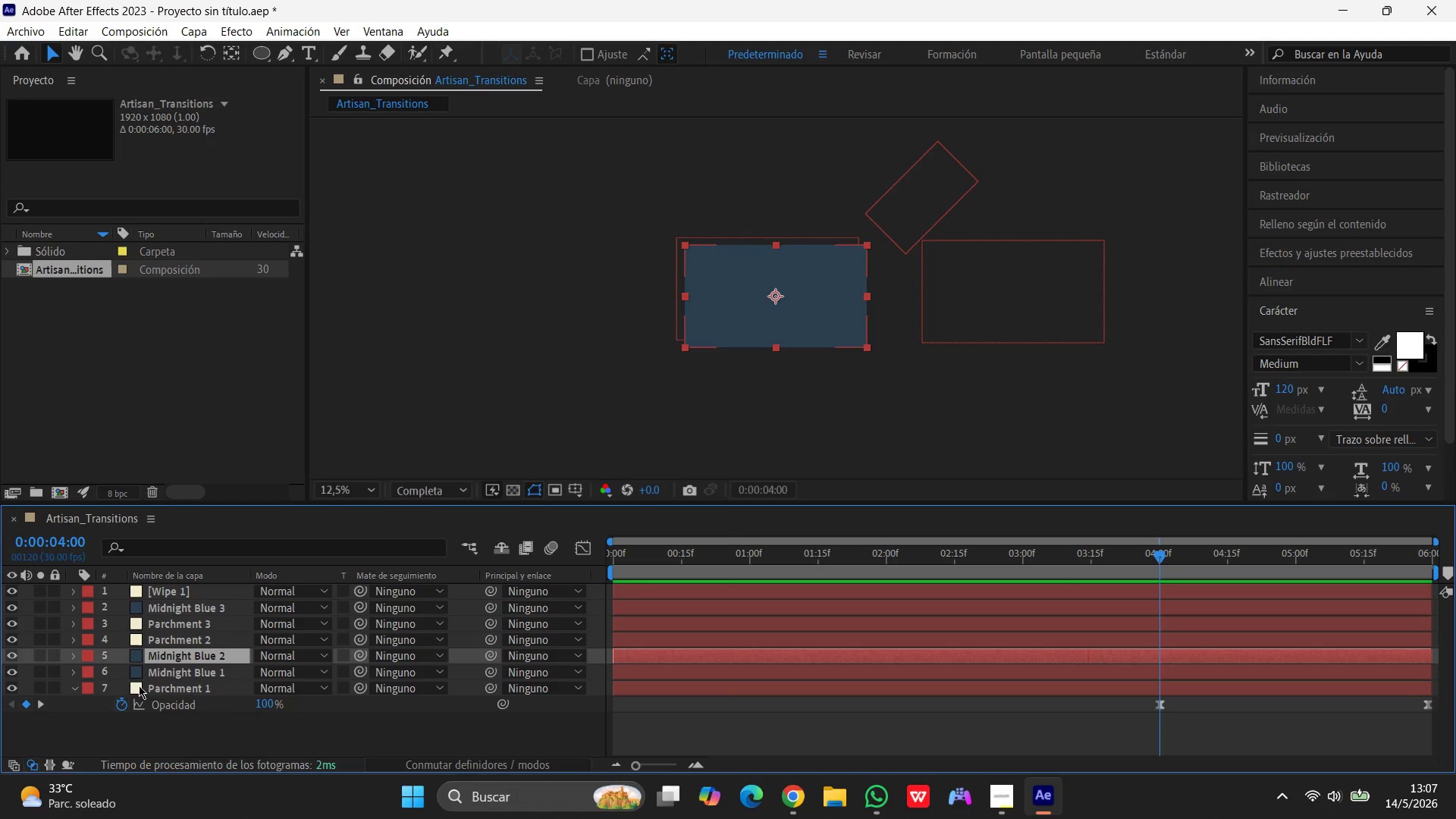 
left_click([190, 688])
 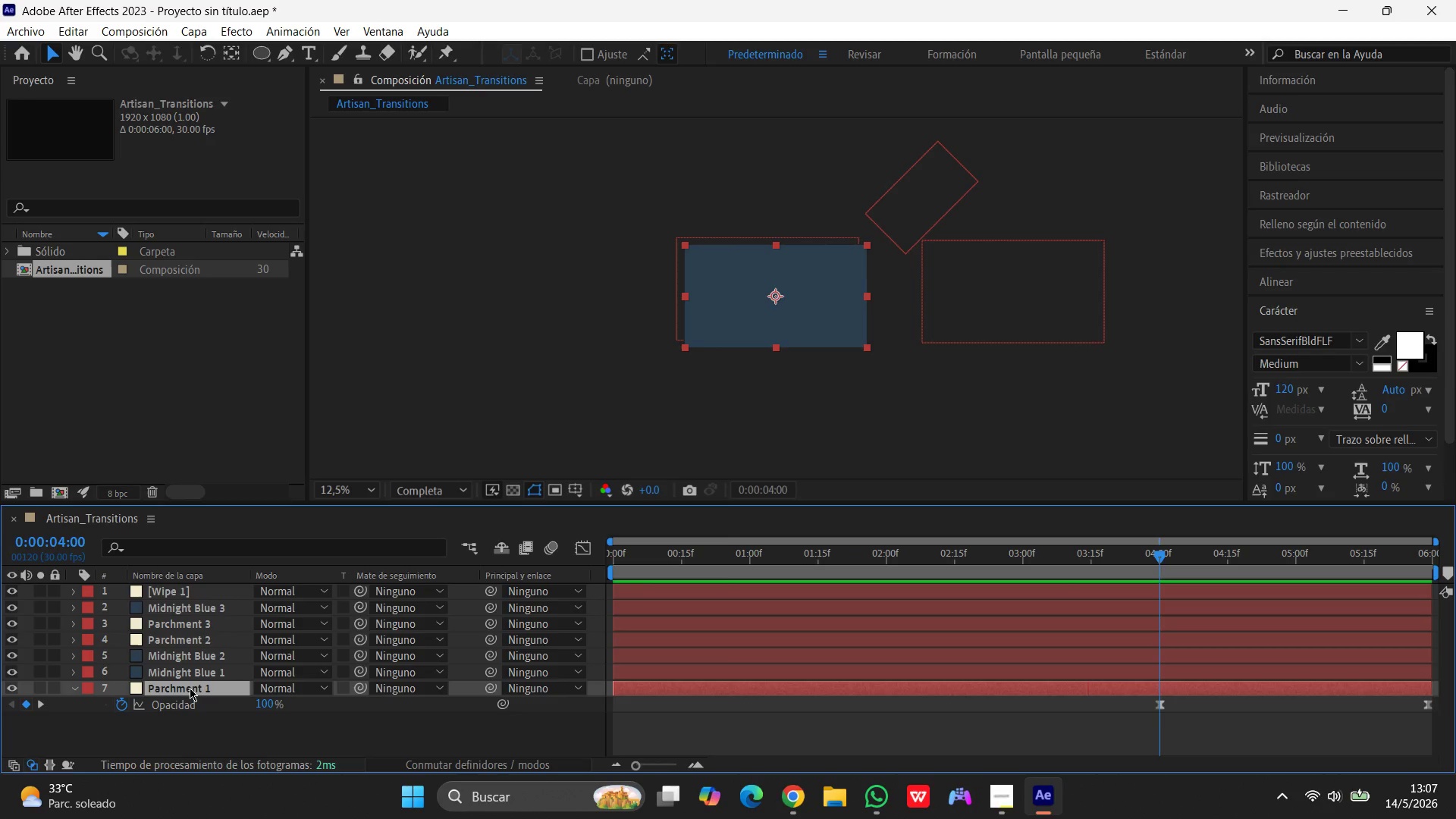 
left_click([190, 688])
 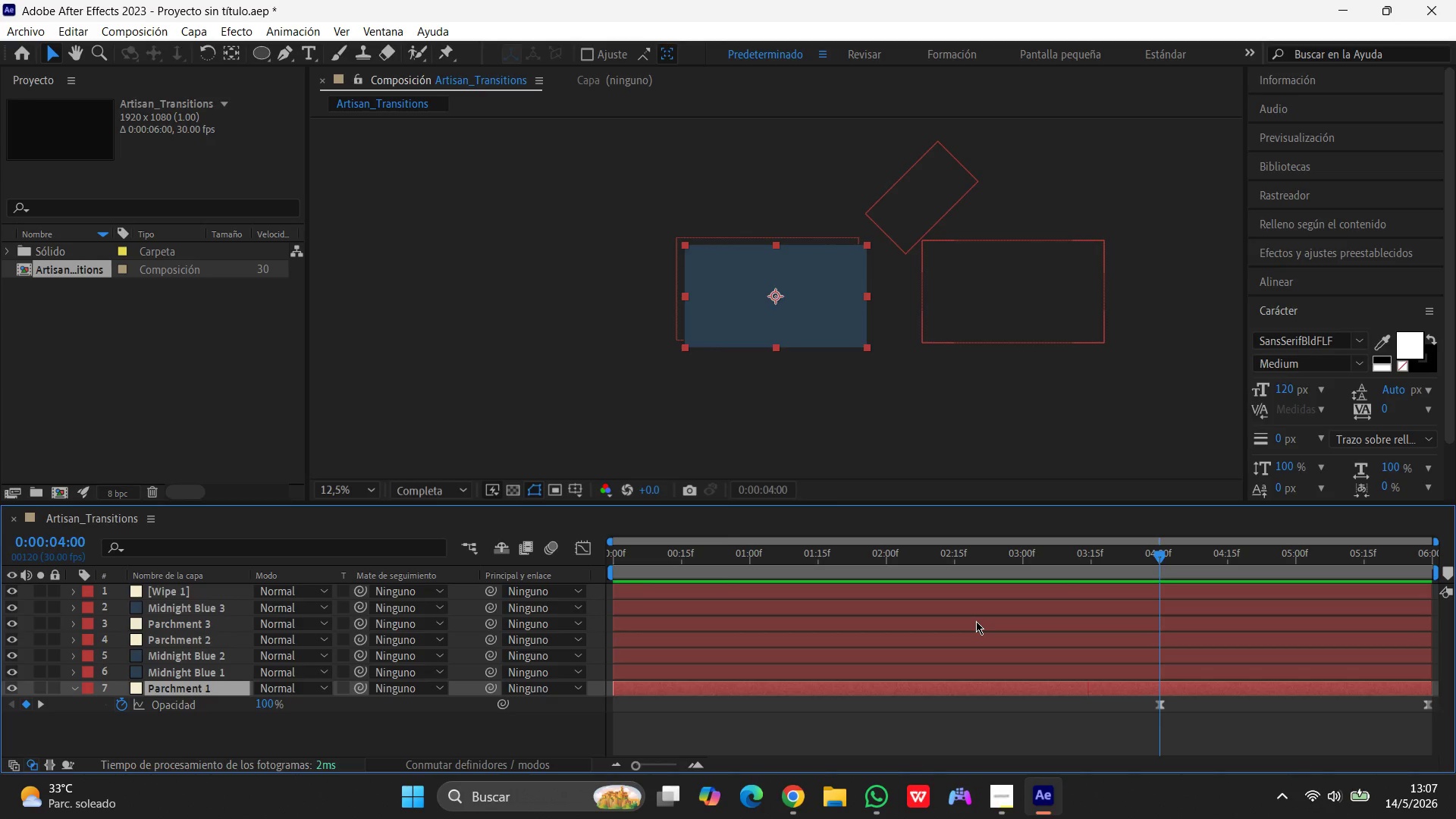 
wait(7.33)
 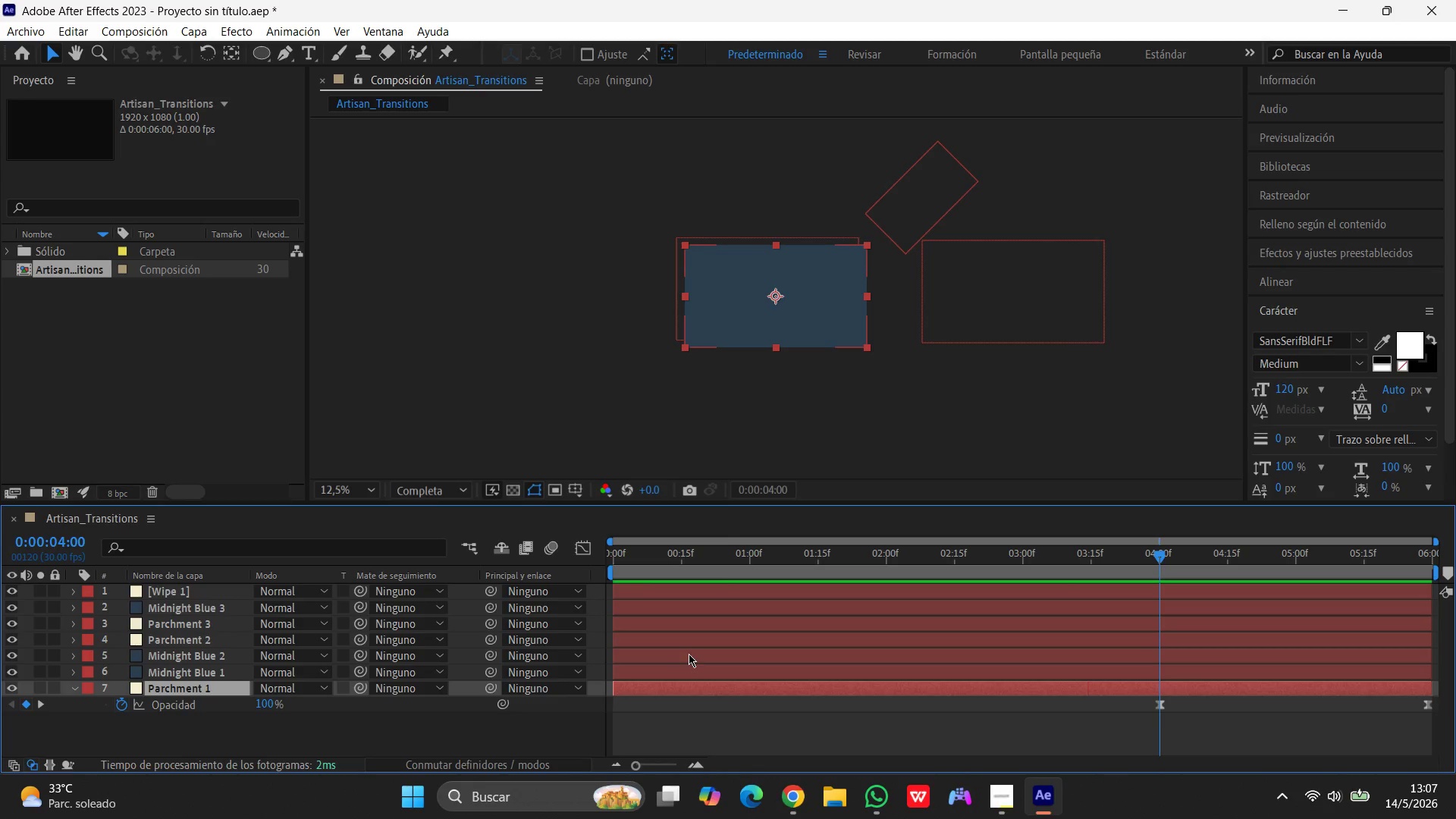 
left_click_drag(start_coordinate=[1156, 551], to_coordinate=[1084, 554])
 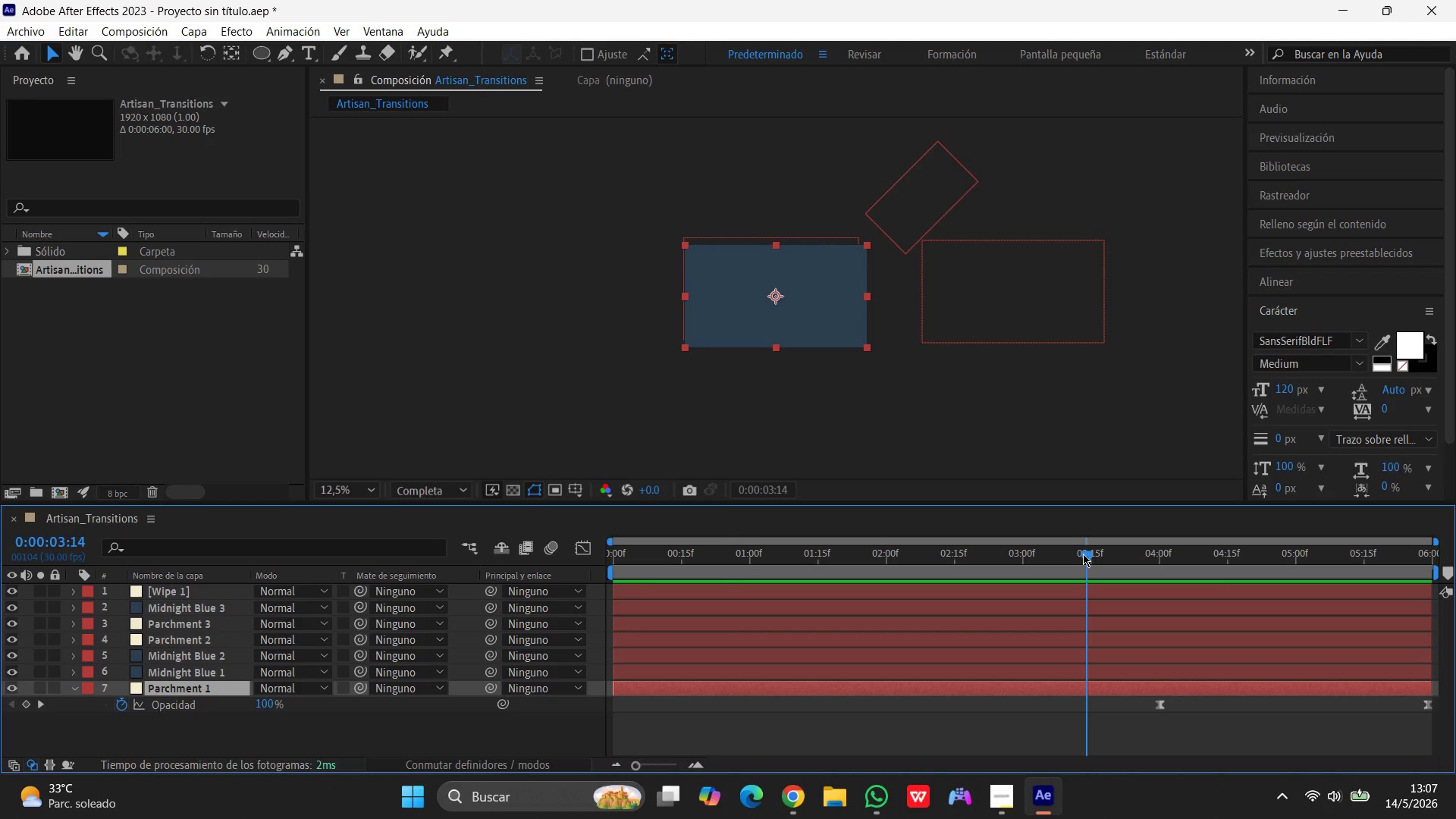 
key(Space)
 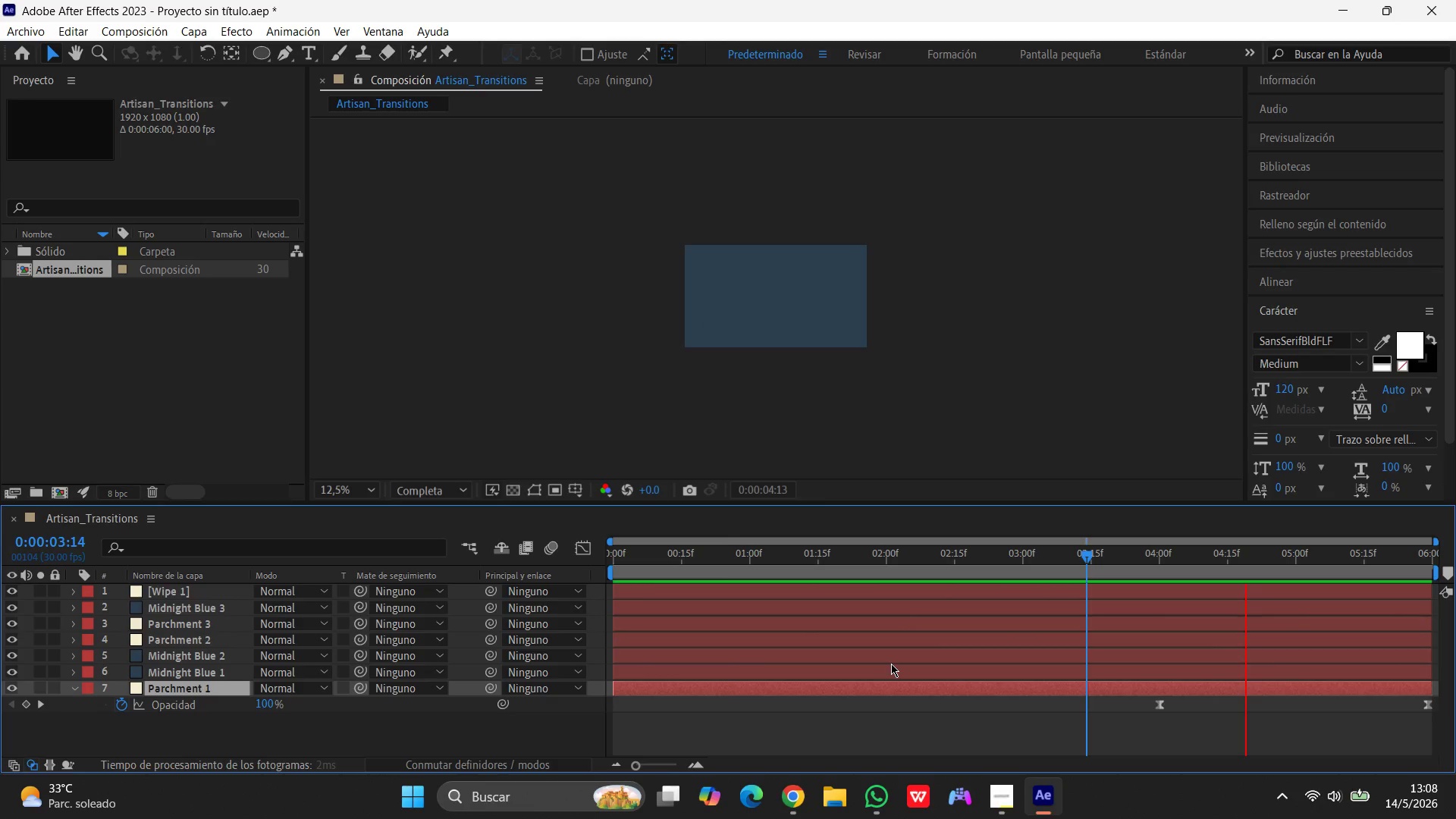 
wait(48.42)
 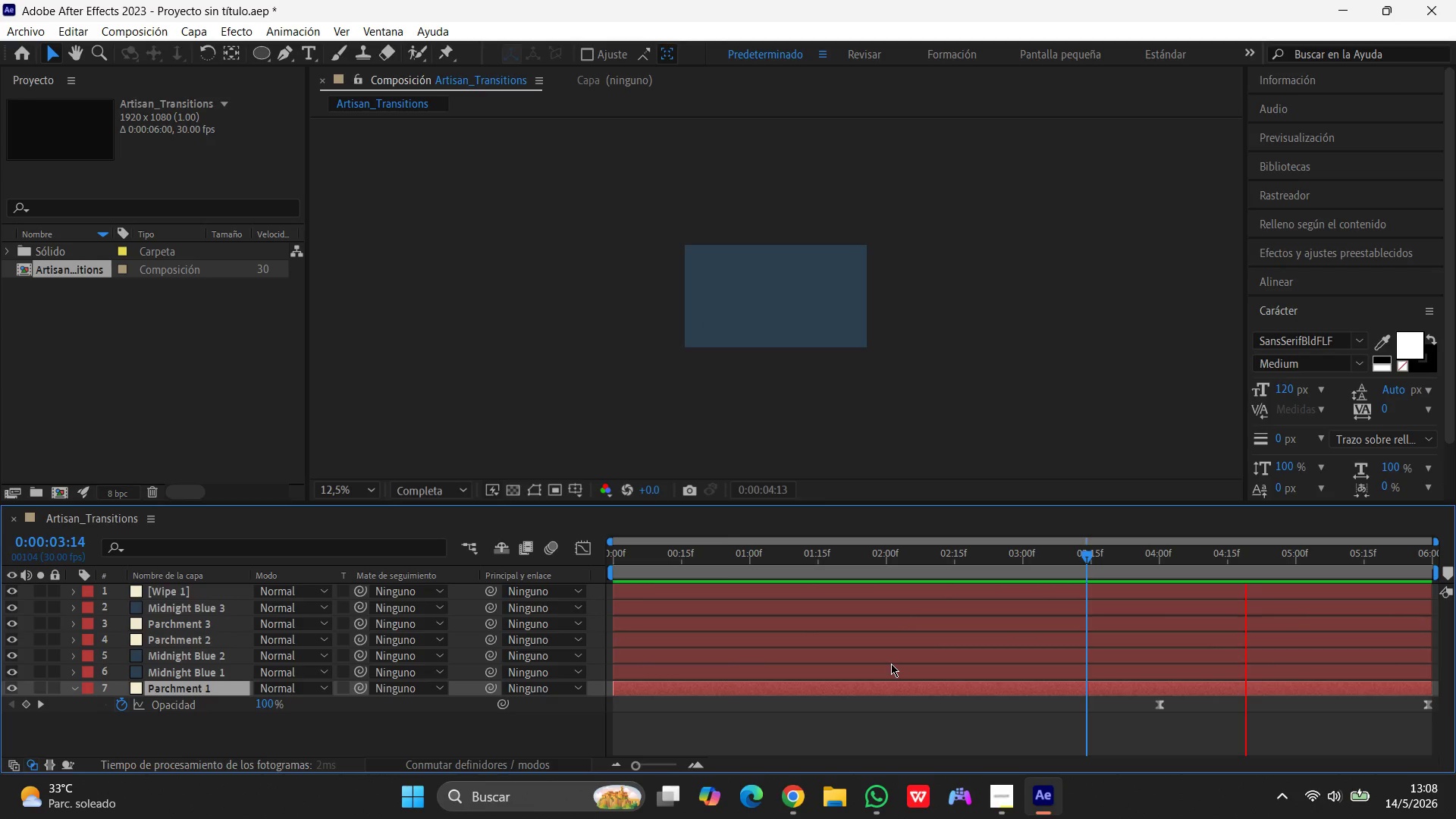 
key(Space)
 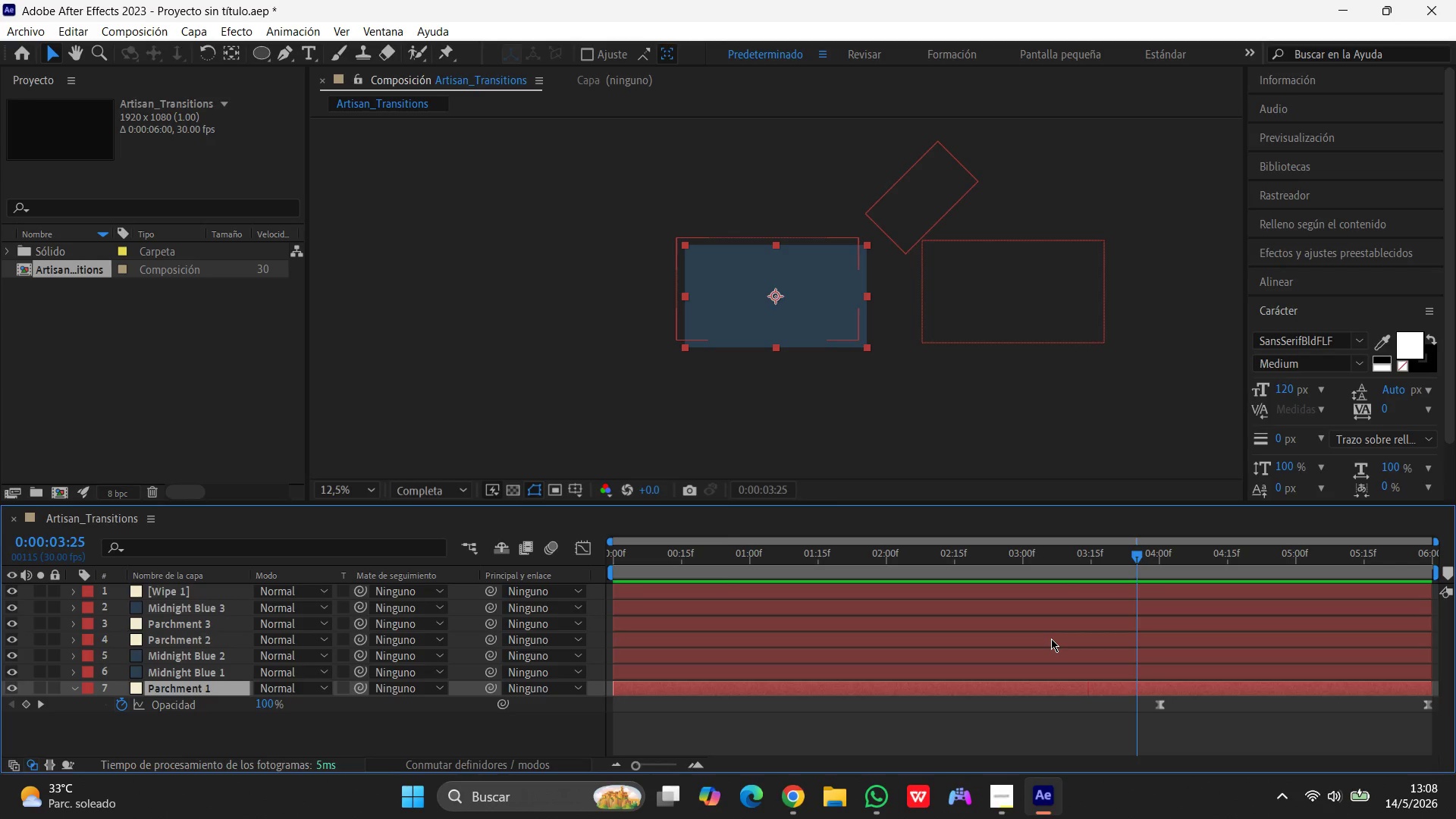 
wait(49.95)
 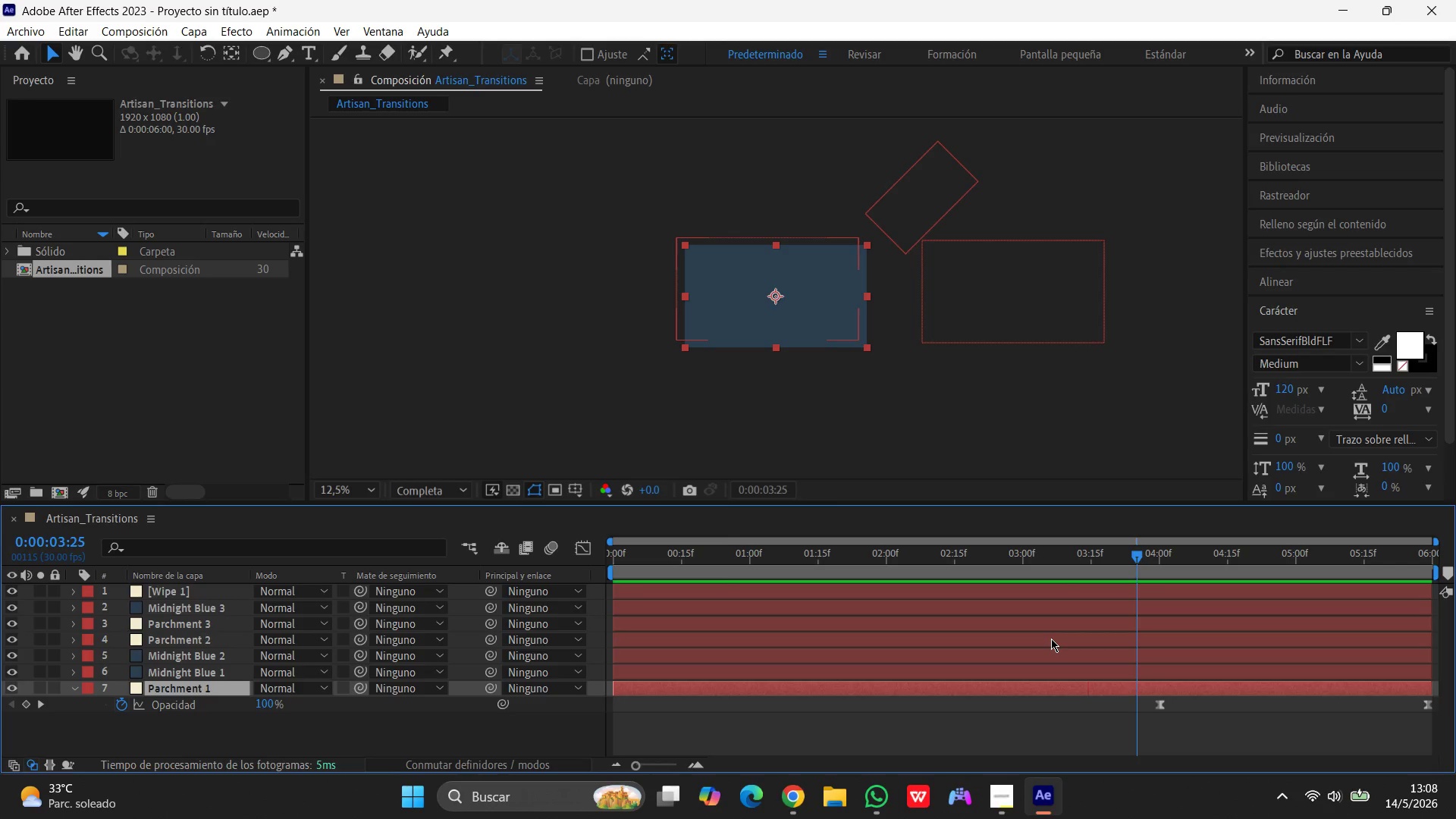 
left_click_drag(start_coordinate=[1134, 548], to_coordinate=[1159, 546])
 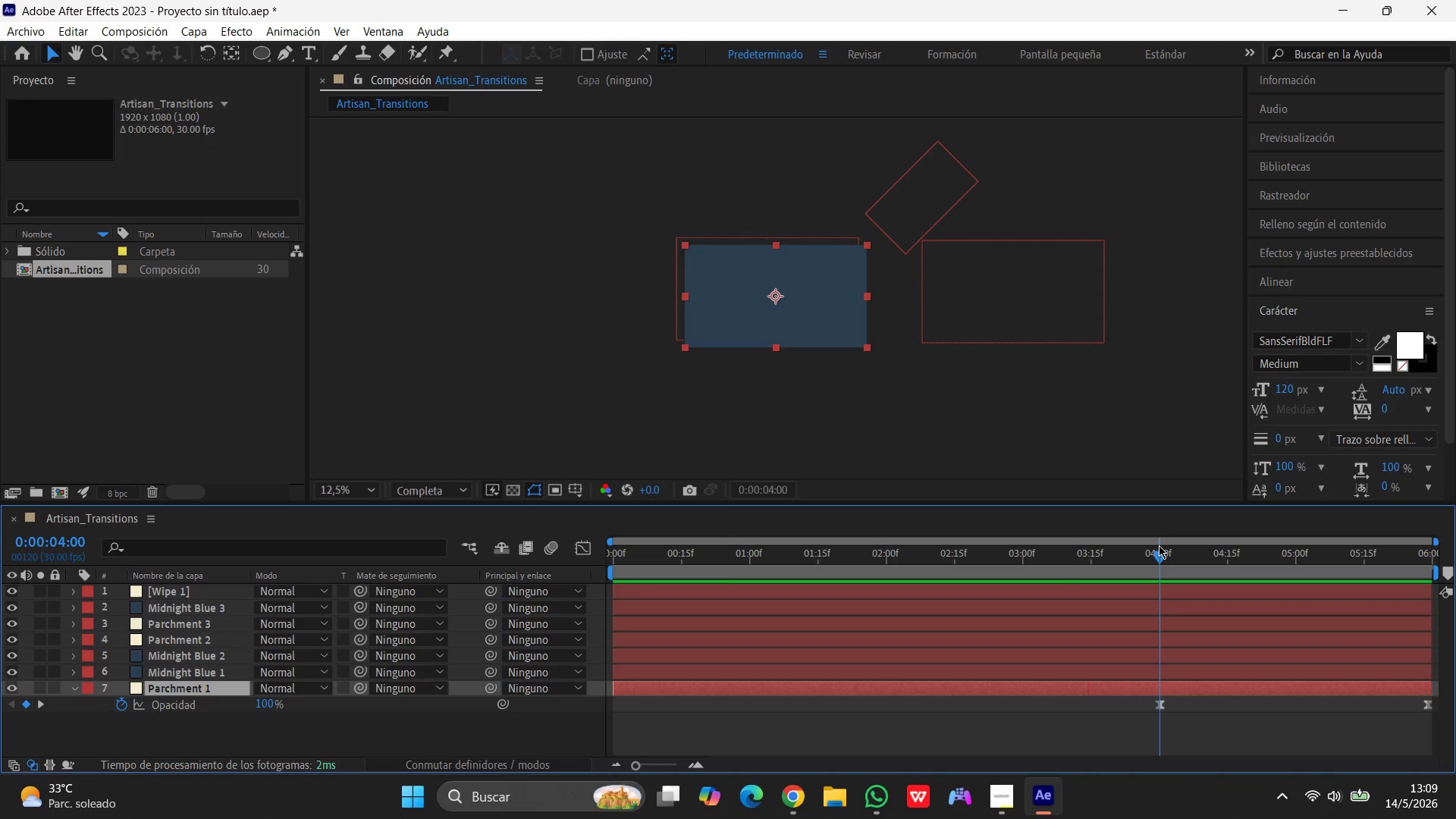 
wait(14.52)
 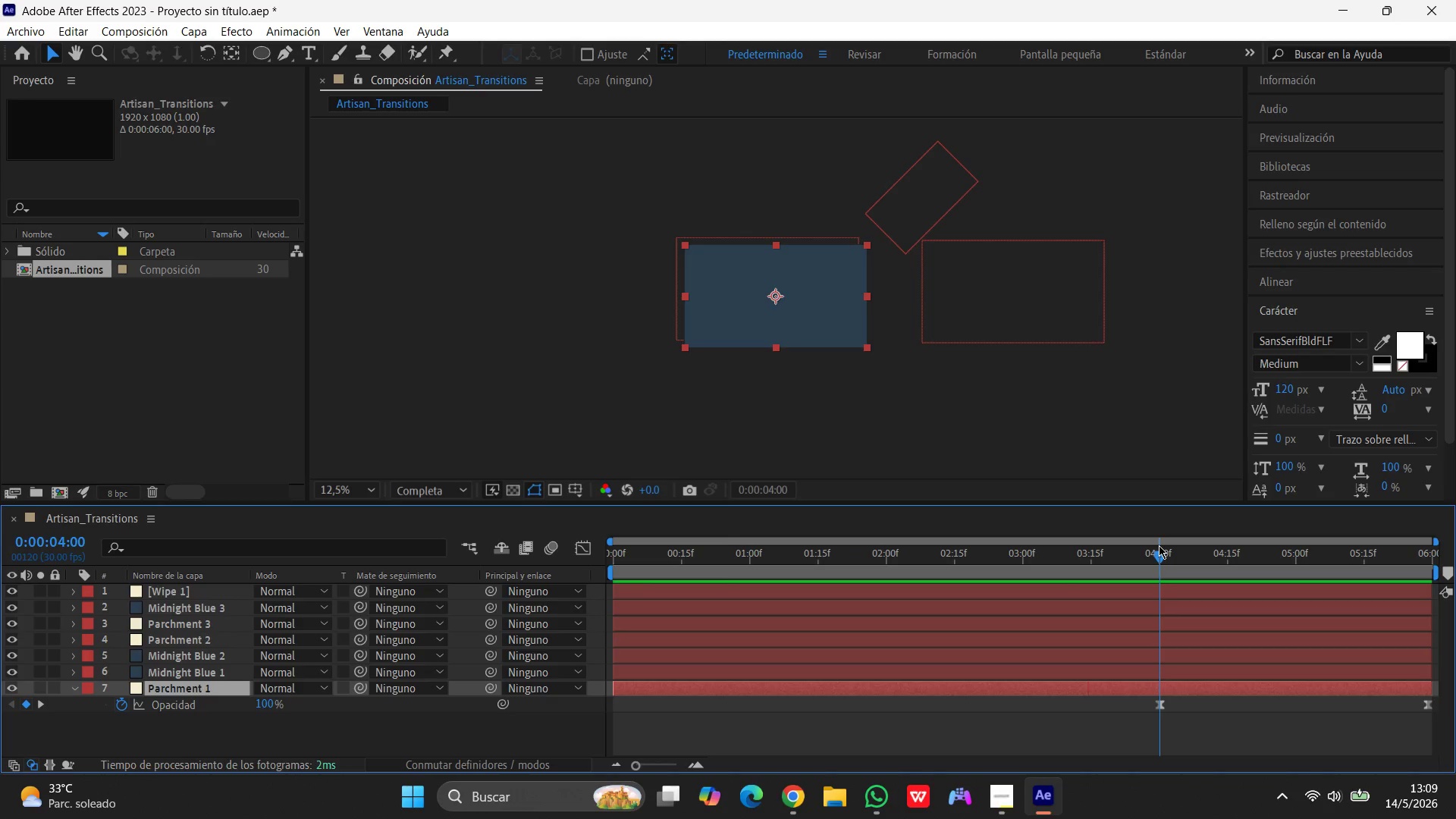 
left_click_drag(start_coordinate=[1159, 545], to_coordinate=[1274, 541])
 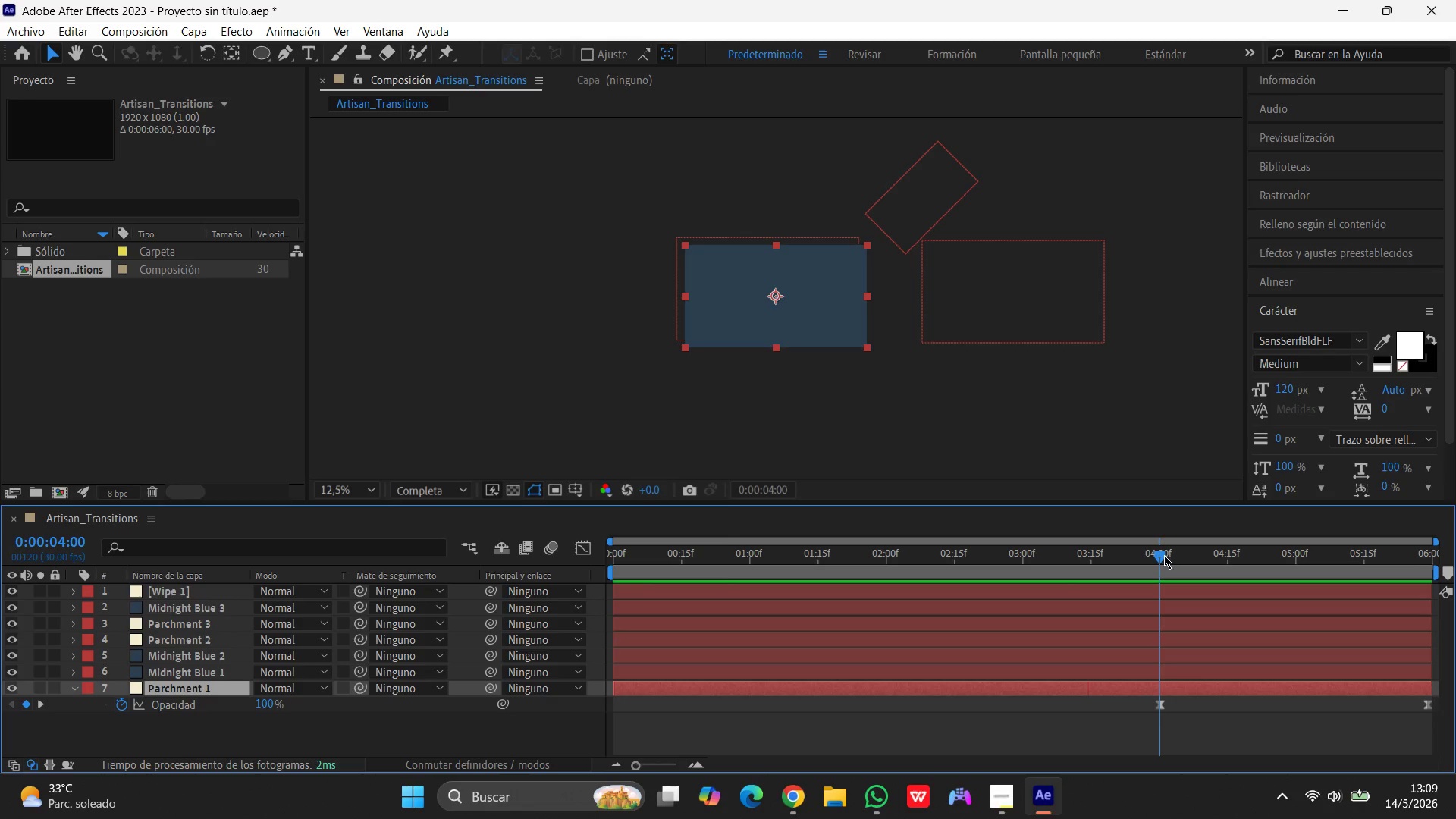 
left_click_drag(start_coordinate=[1163, 555], to_coordinate=[1399, 569])
 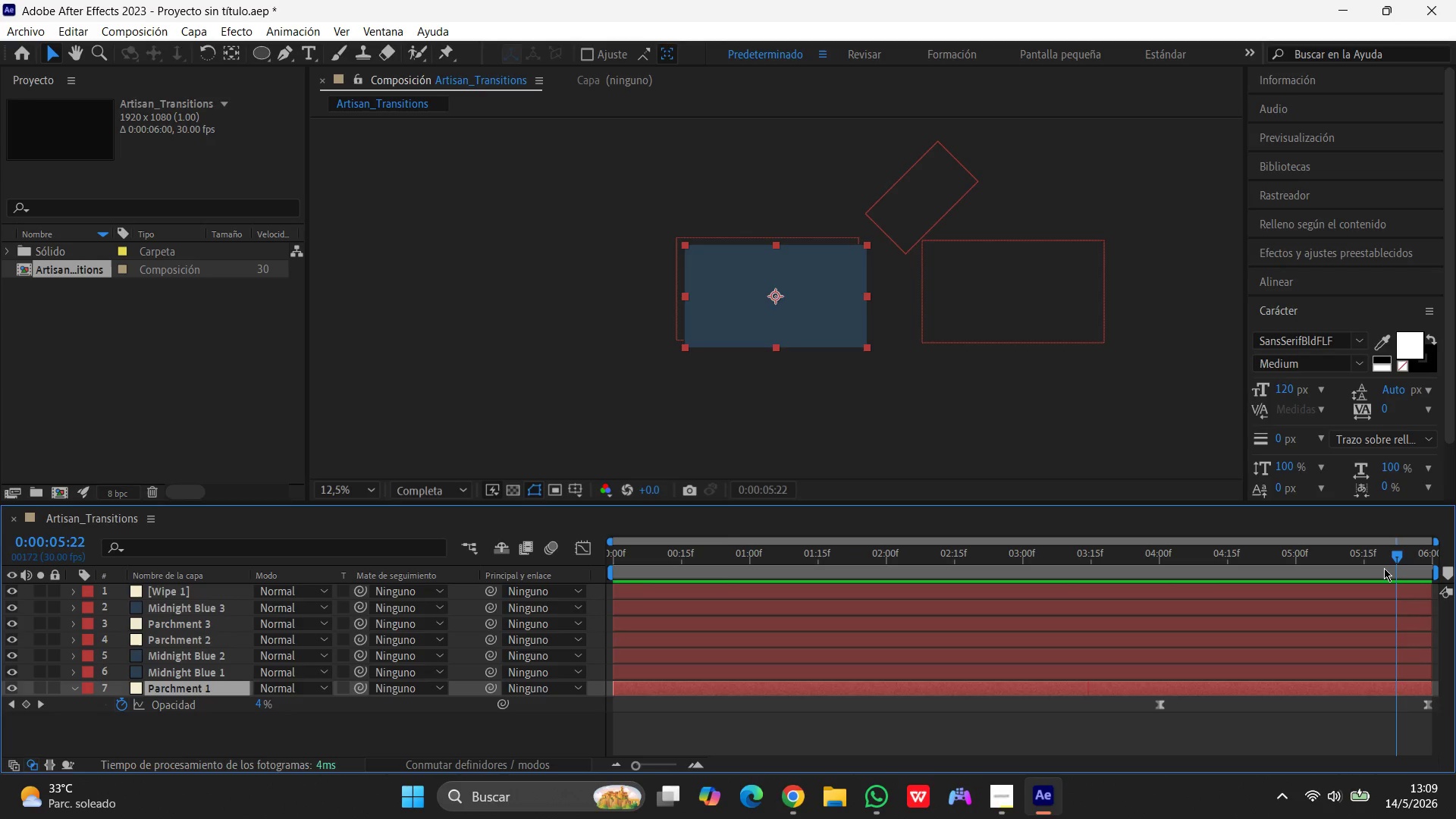 
mouse_move([1374, 568])
 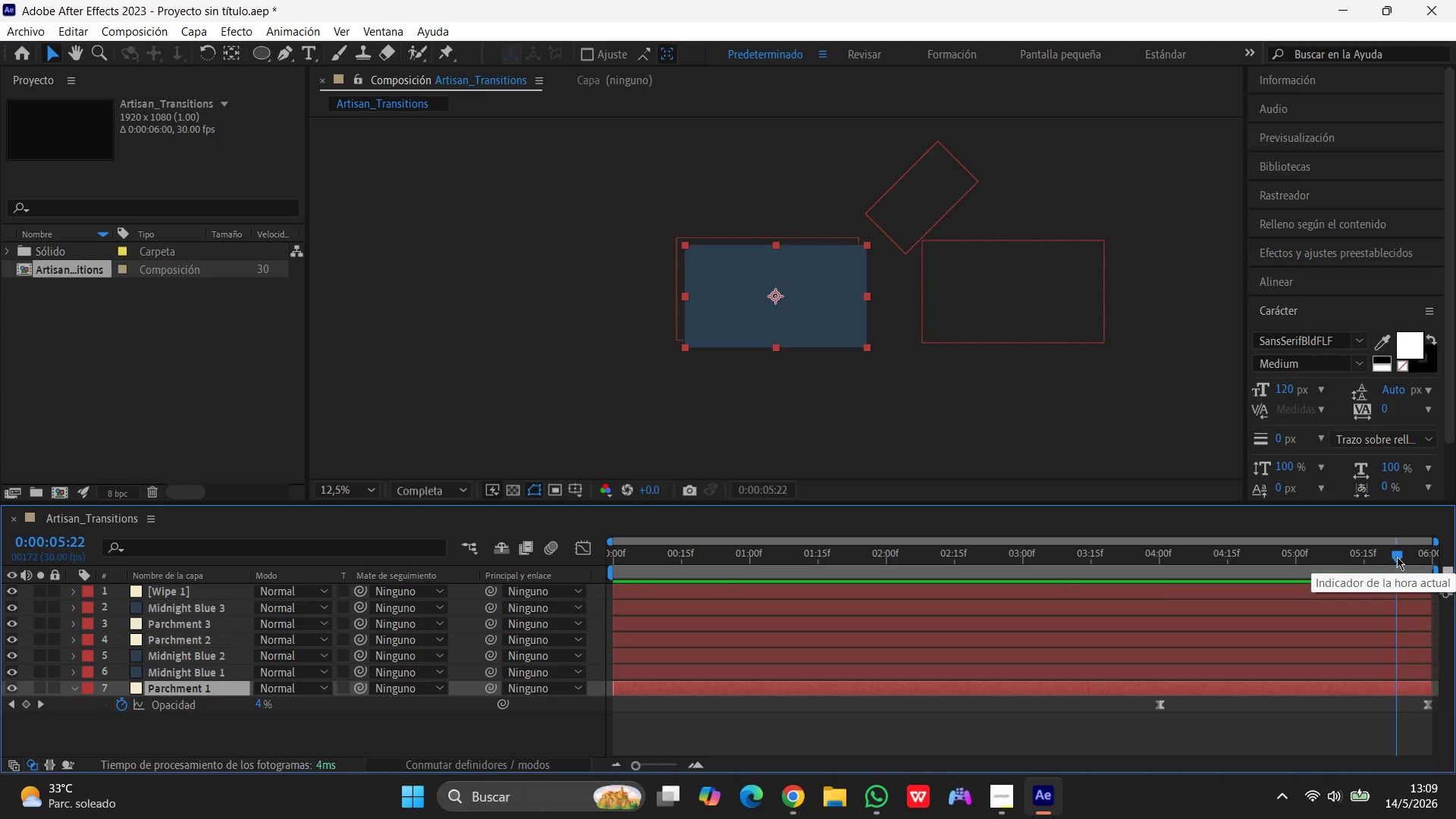 
left_click_drag(start_coordinate=[1397, 557], to_coordinate=[1161, 570])
 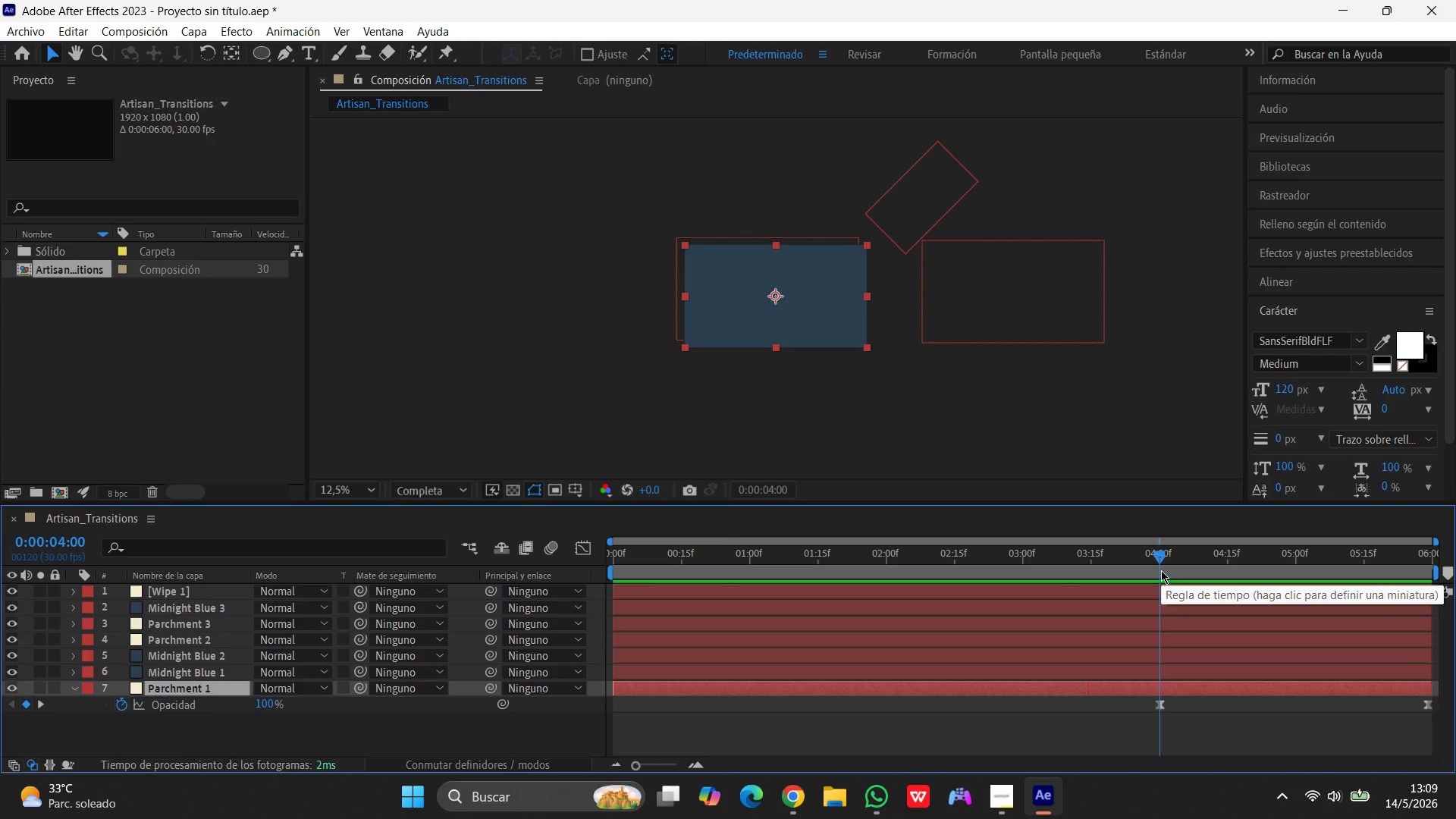 
left_click_drag(start_coordinate=[1164, 558], to_coordinate=[509, 587])
 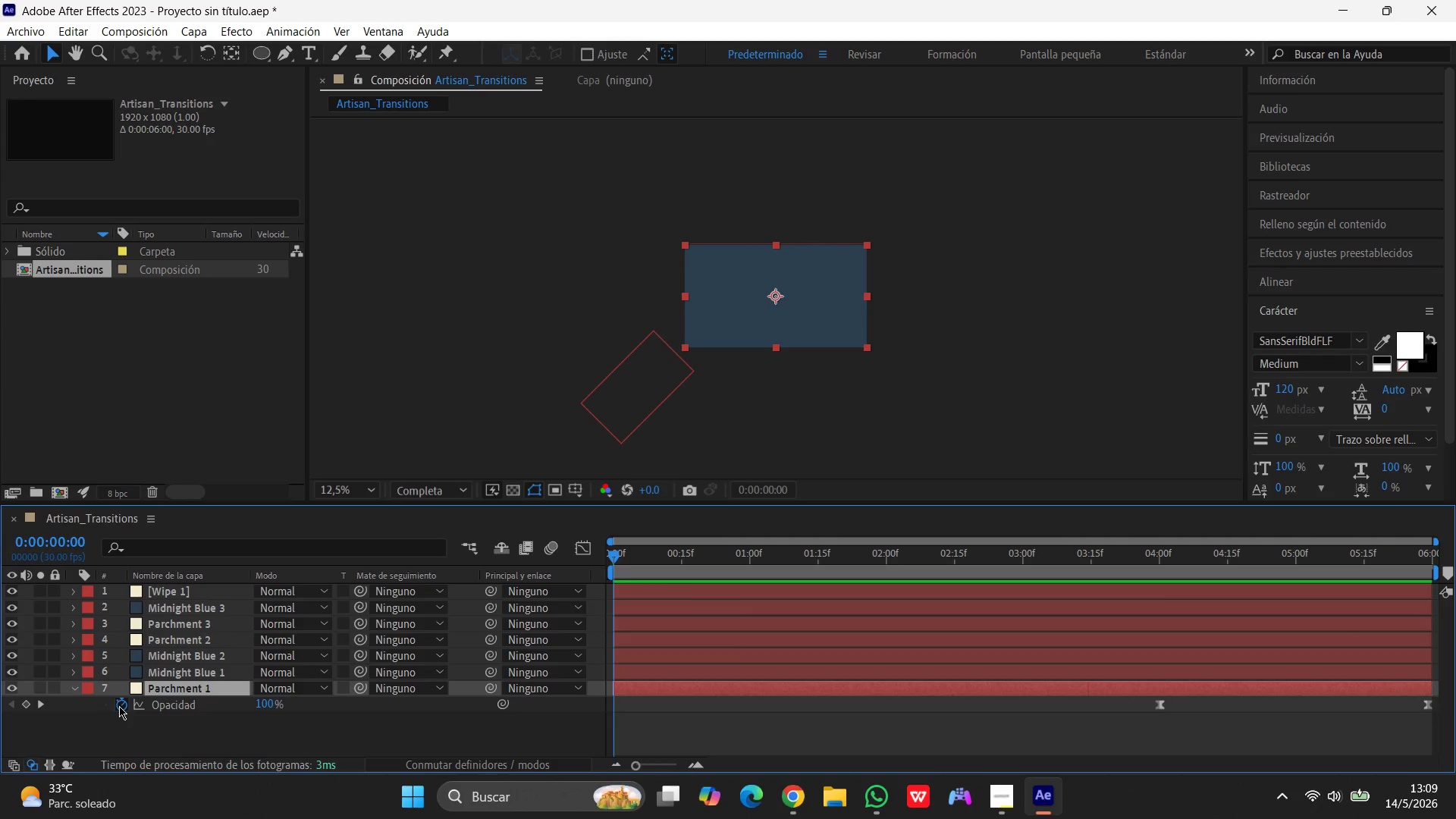 
left_click([119, 706])
 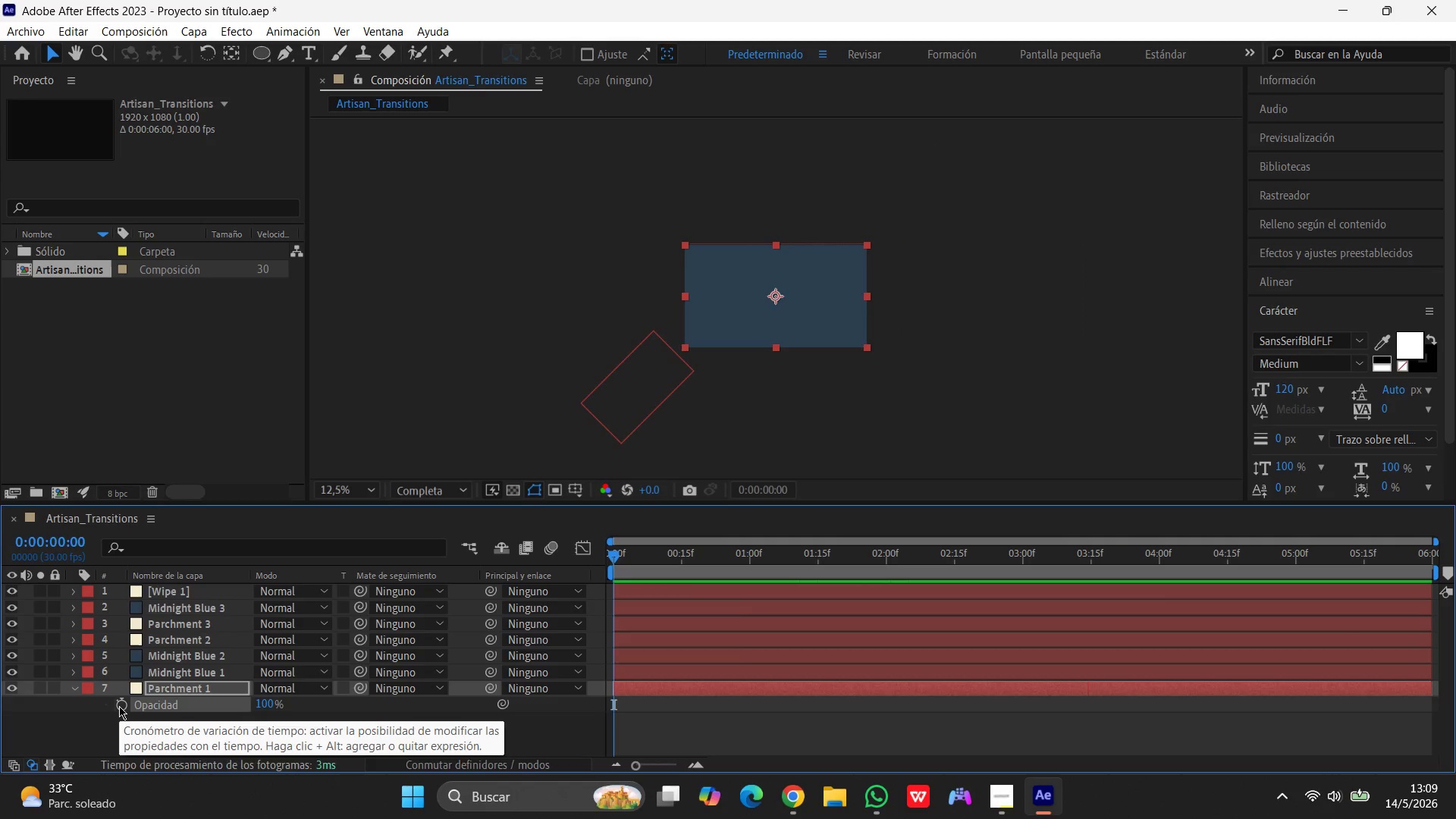 
left_click([119, 706])
 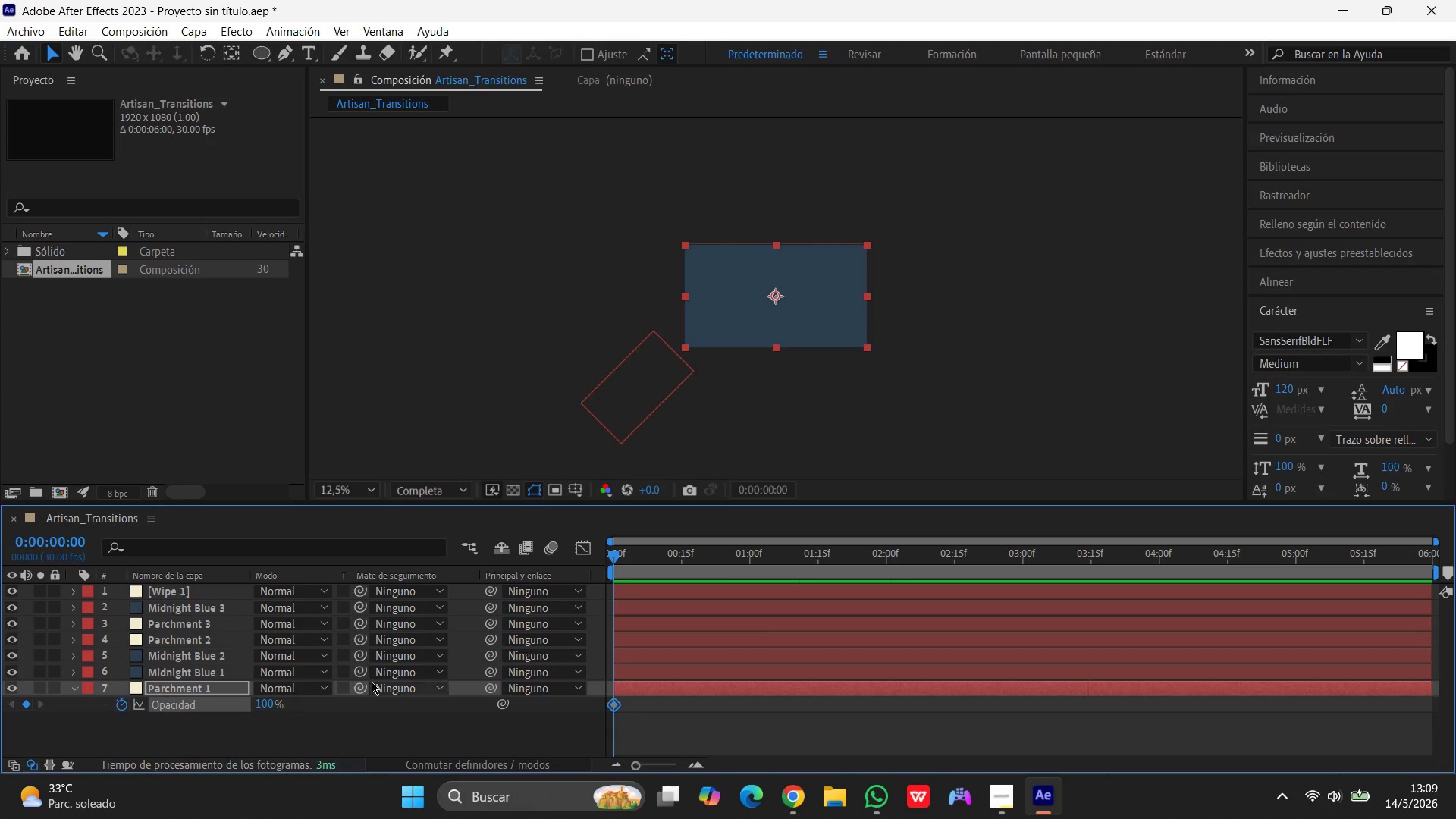 
left_click([262, 707])
 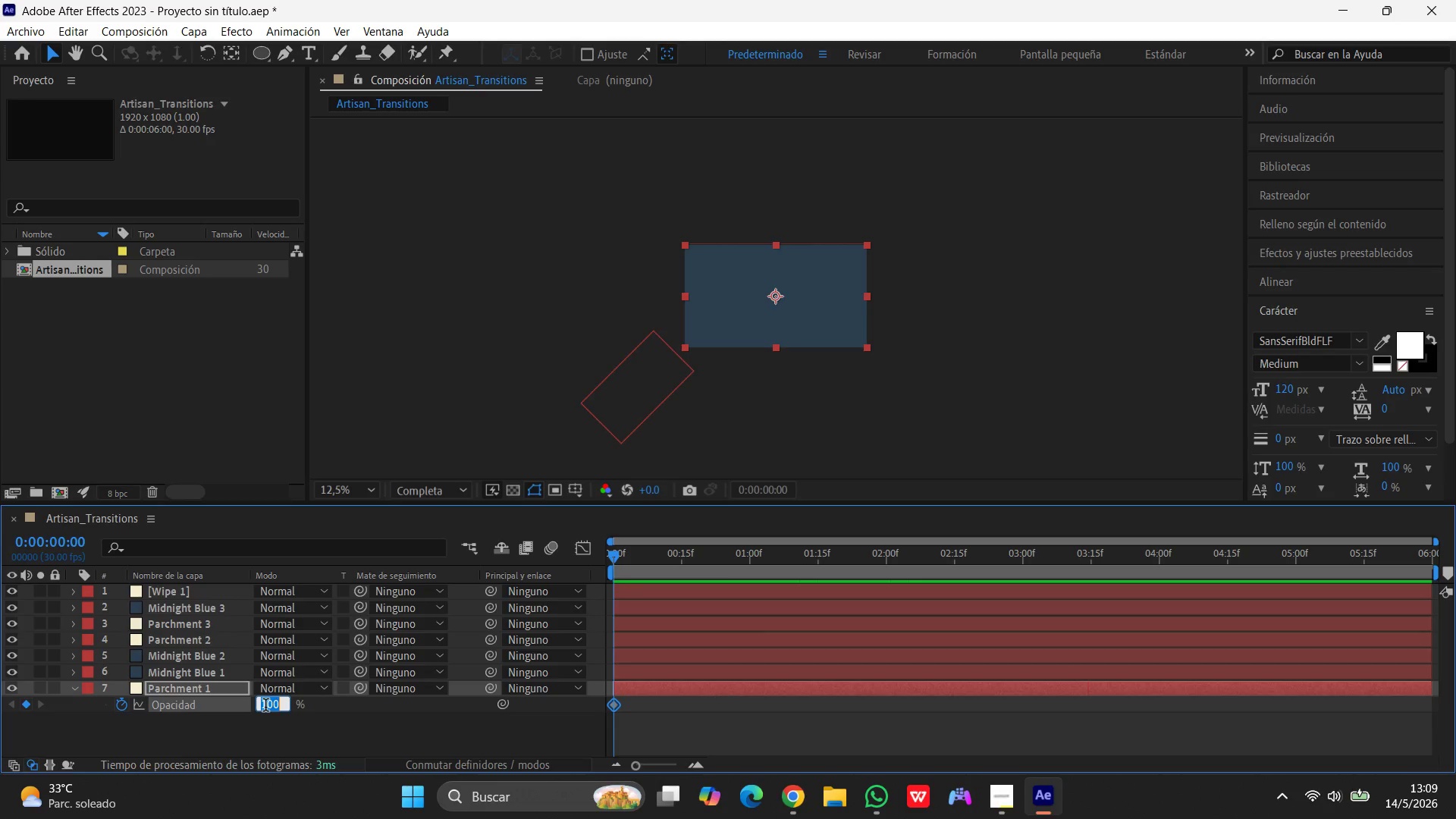 
key(Numpad0)
 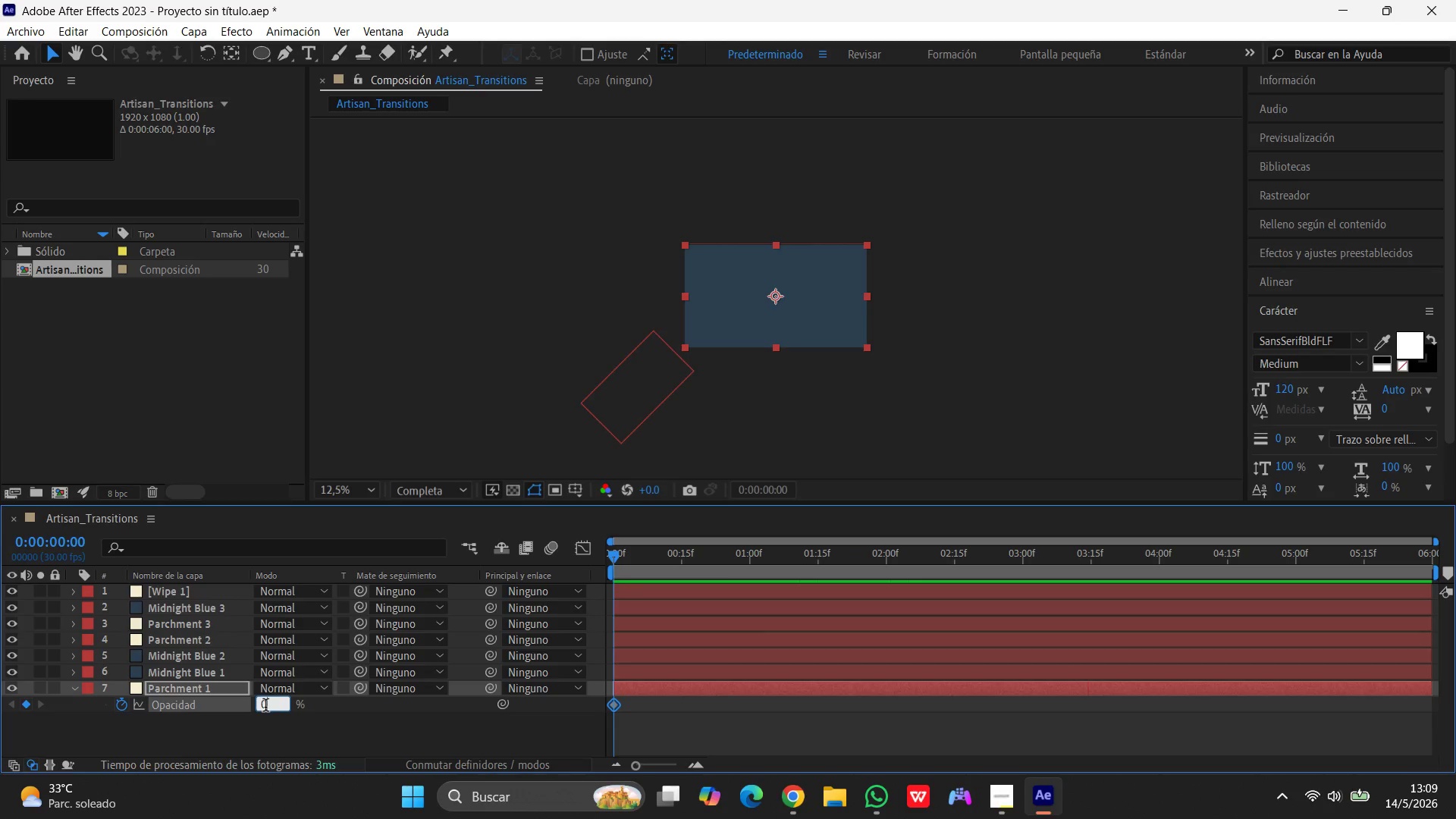 
key(Enter)
 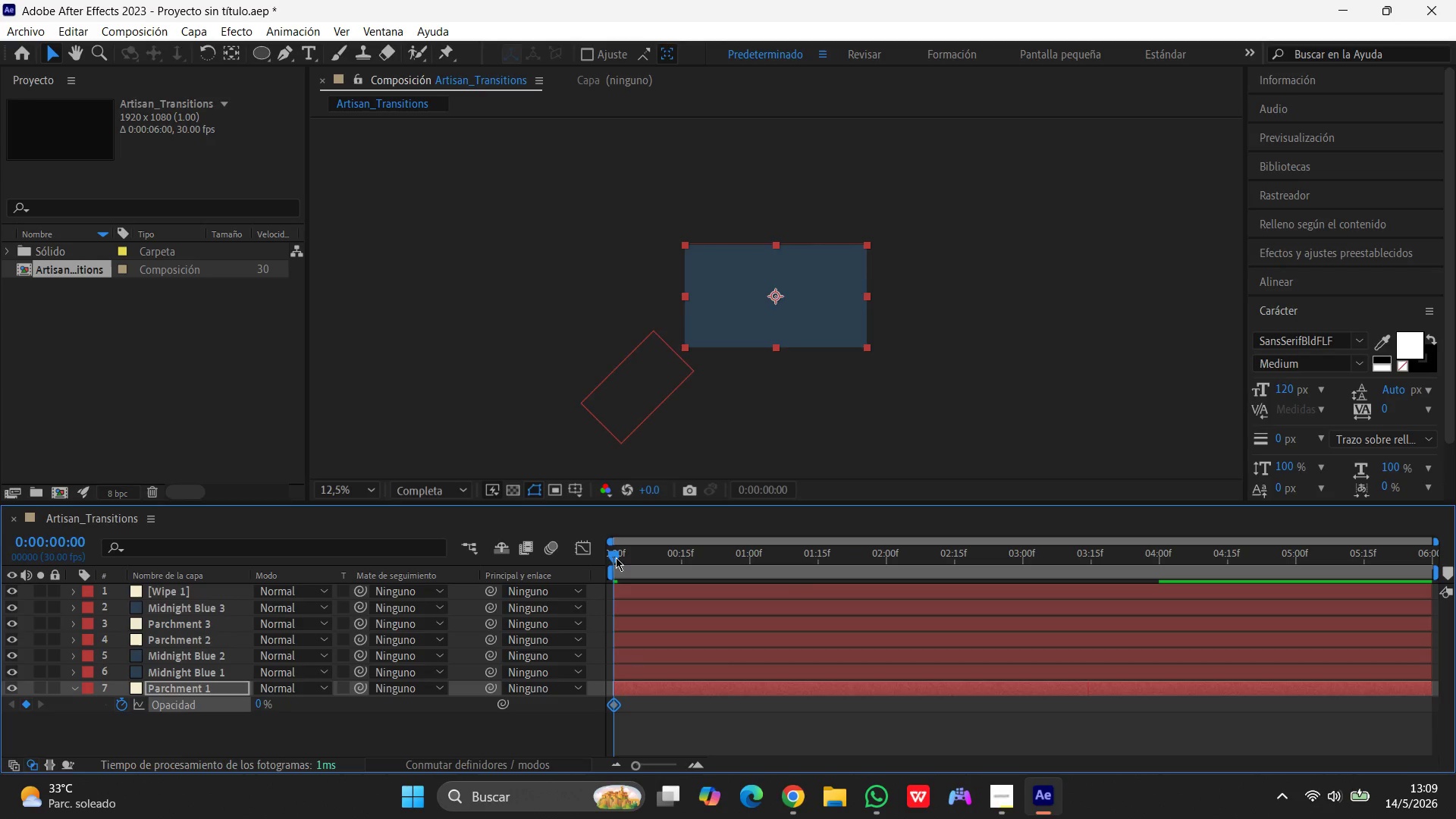 
left_click_drag(start_coordinate=[613, 551], to_coordinate=[1159, 606])
 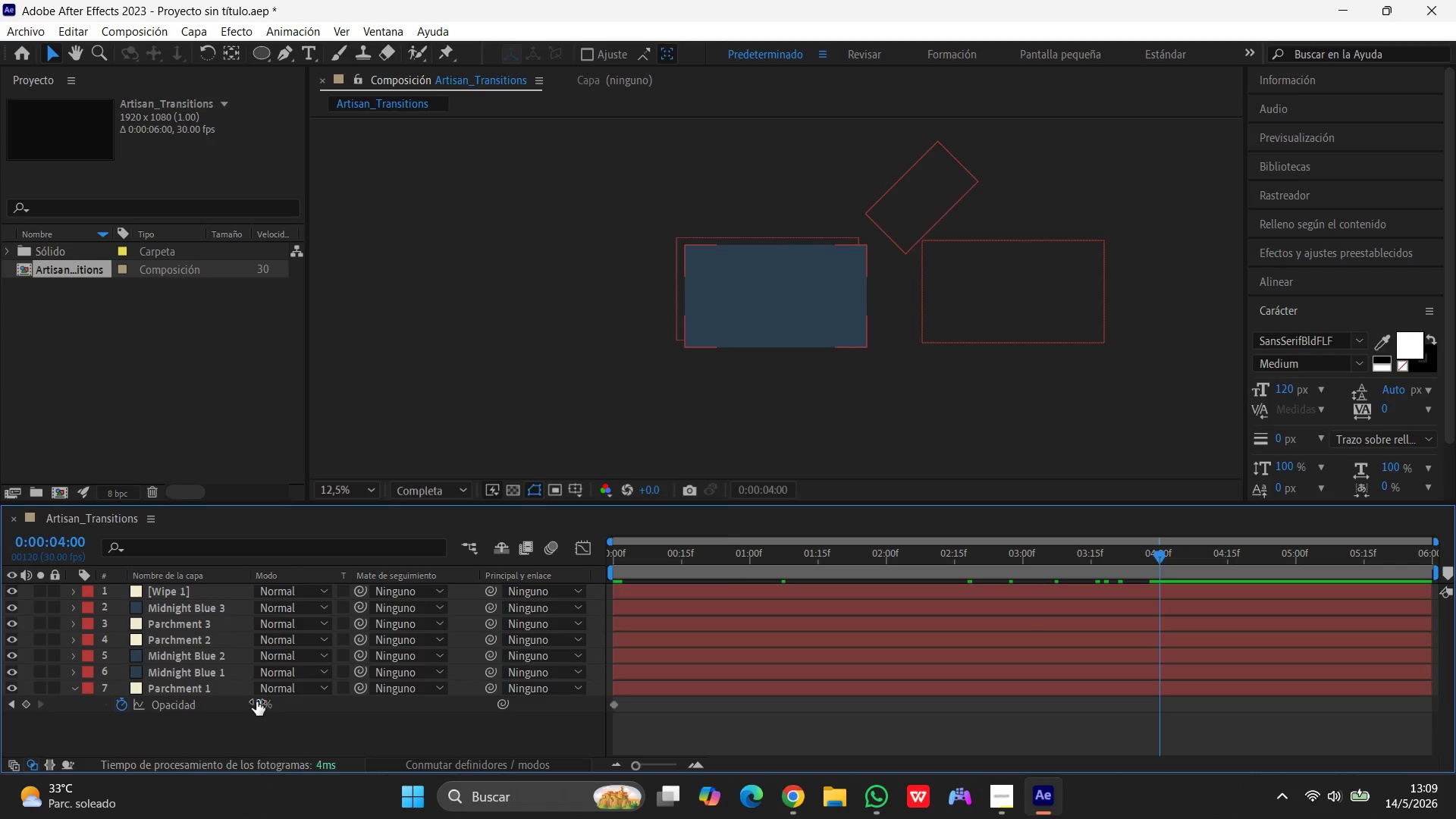 
left_click([259, 701])
 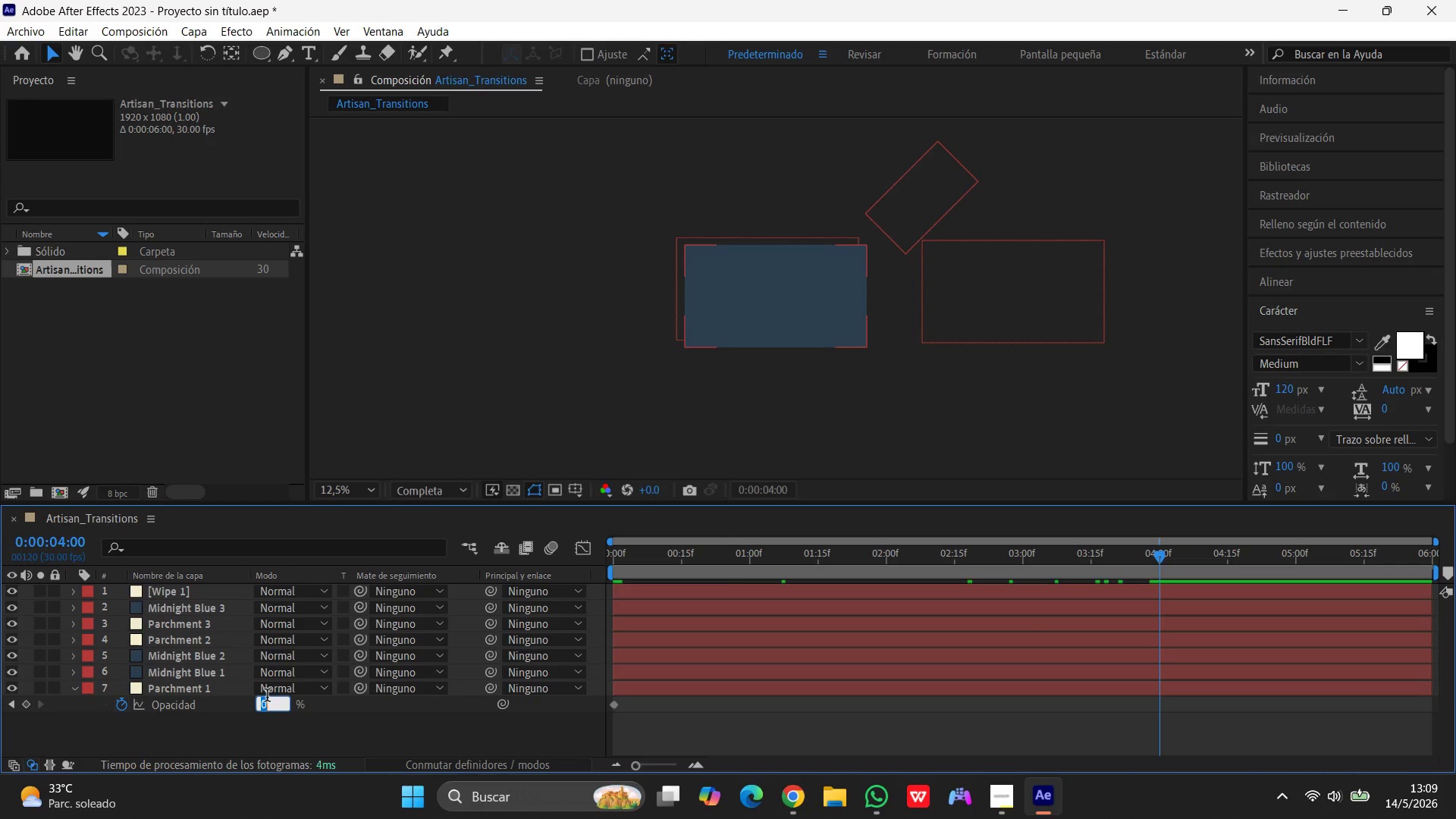 
key(Numpad1)
 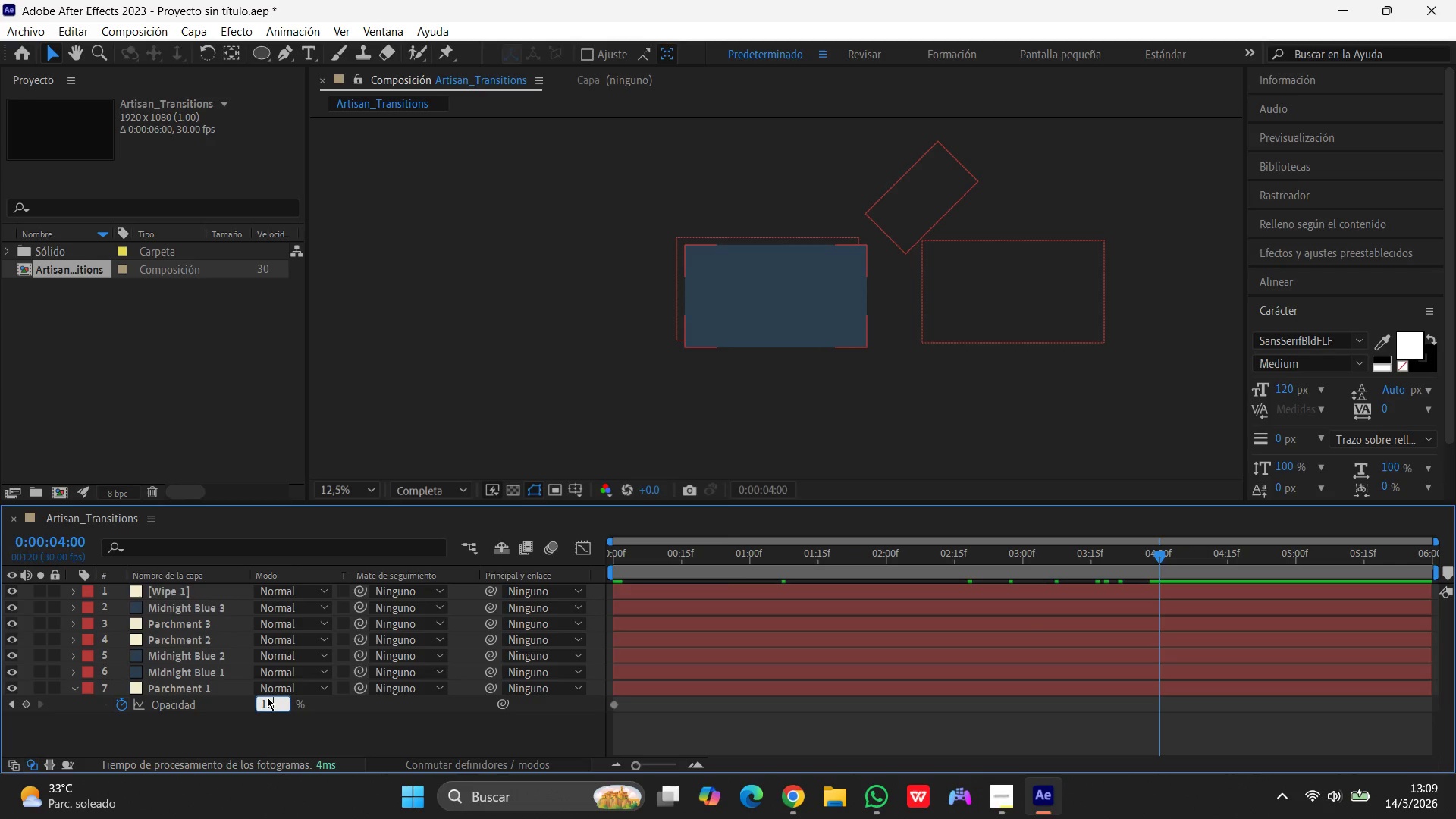 
key(Numpad0)
 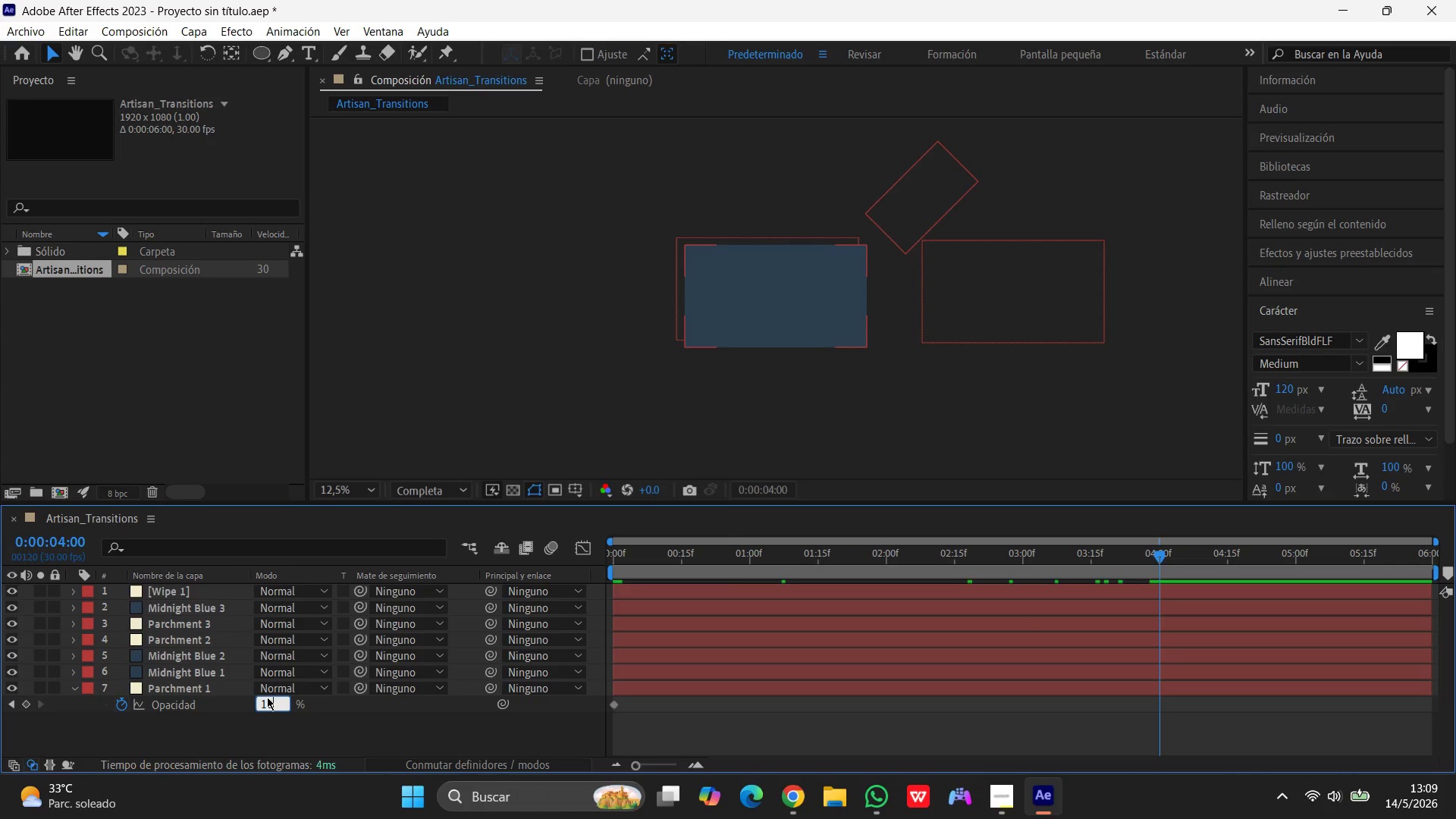 
key(Numpad0)
 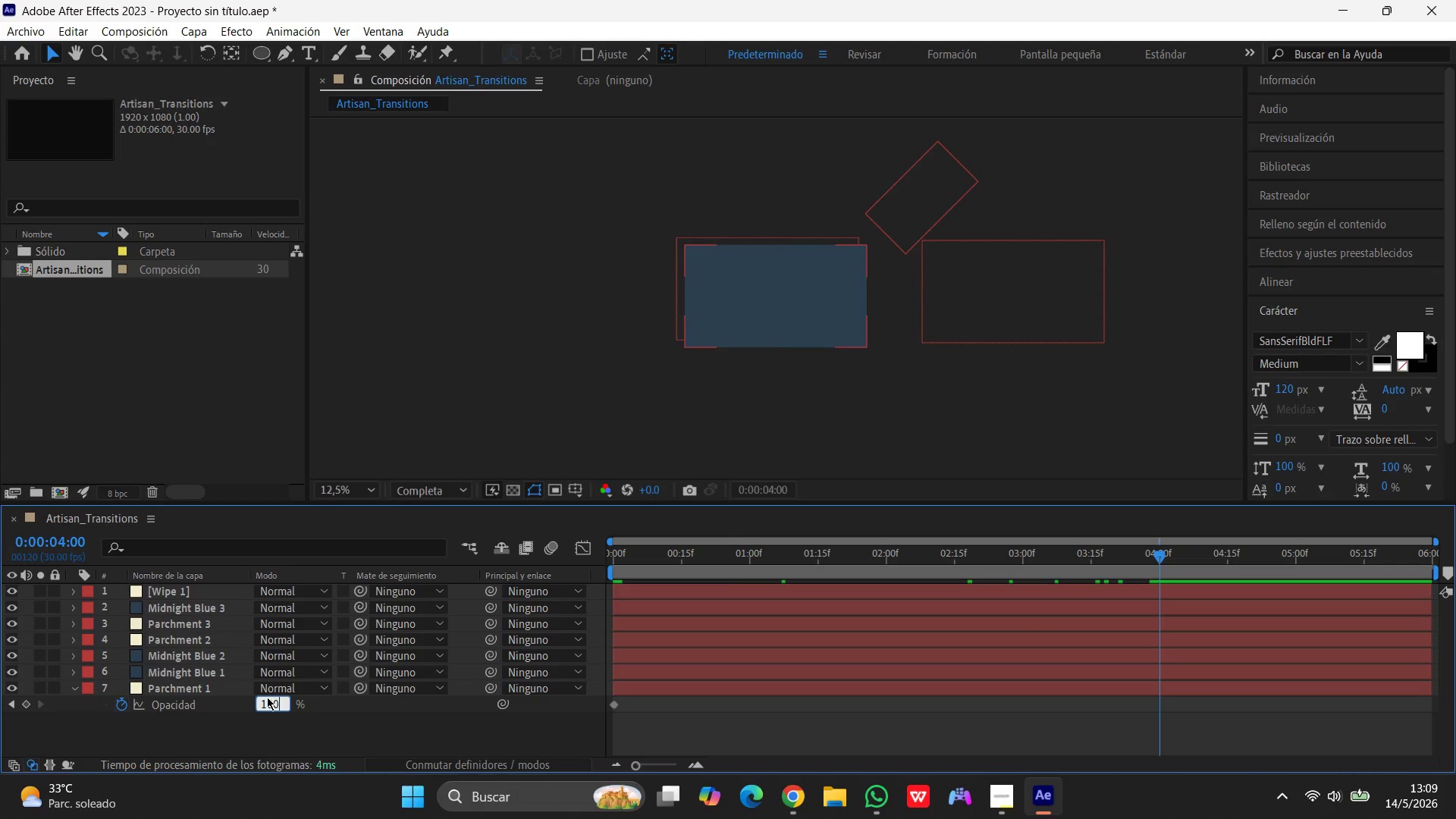 
key(Enter)
 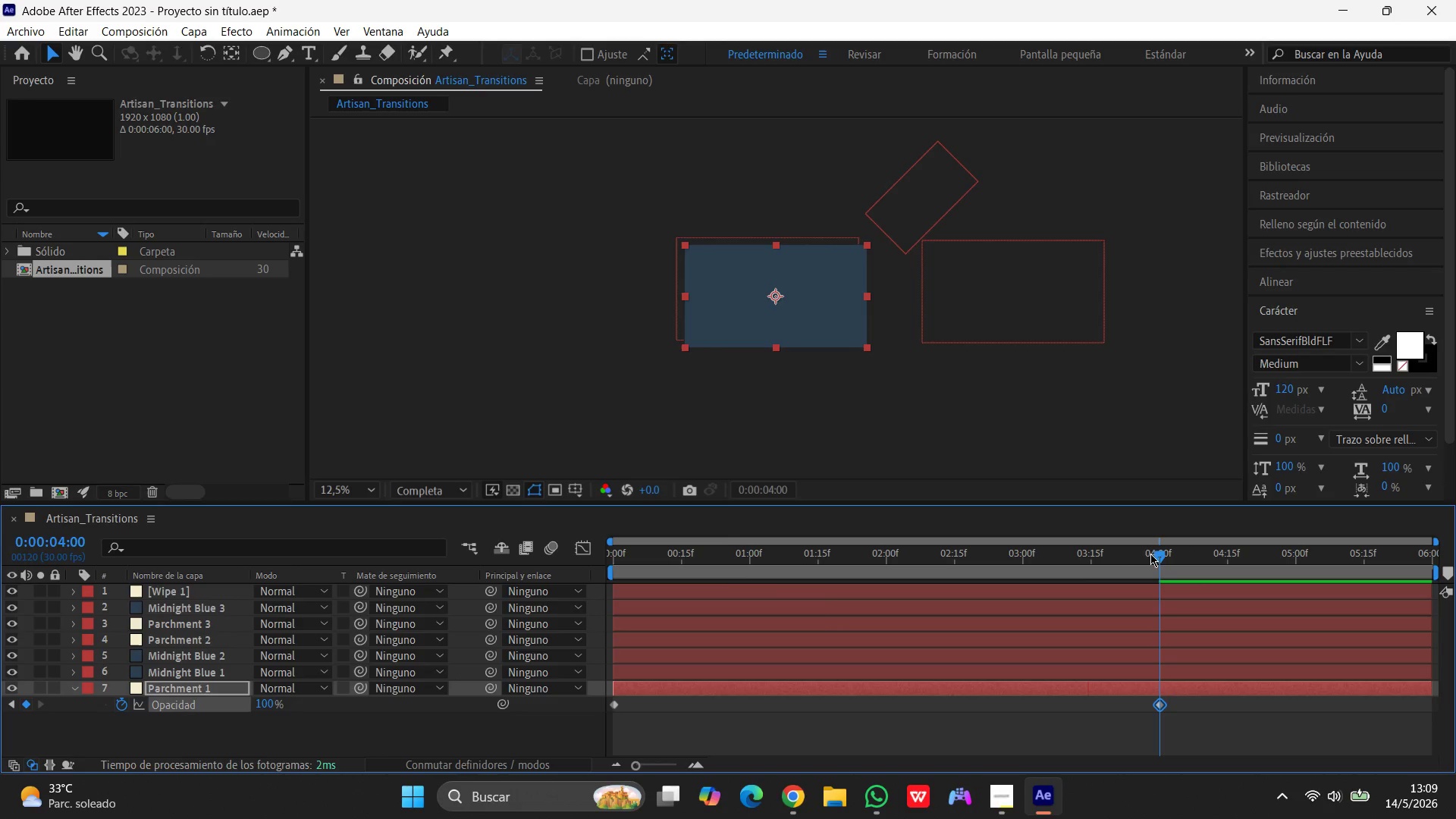 
left_click_drag(start_coordinate=[1162, 554], to_coordinate=[1454, 563])
 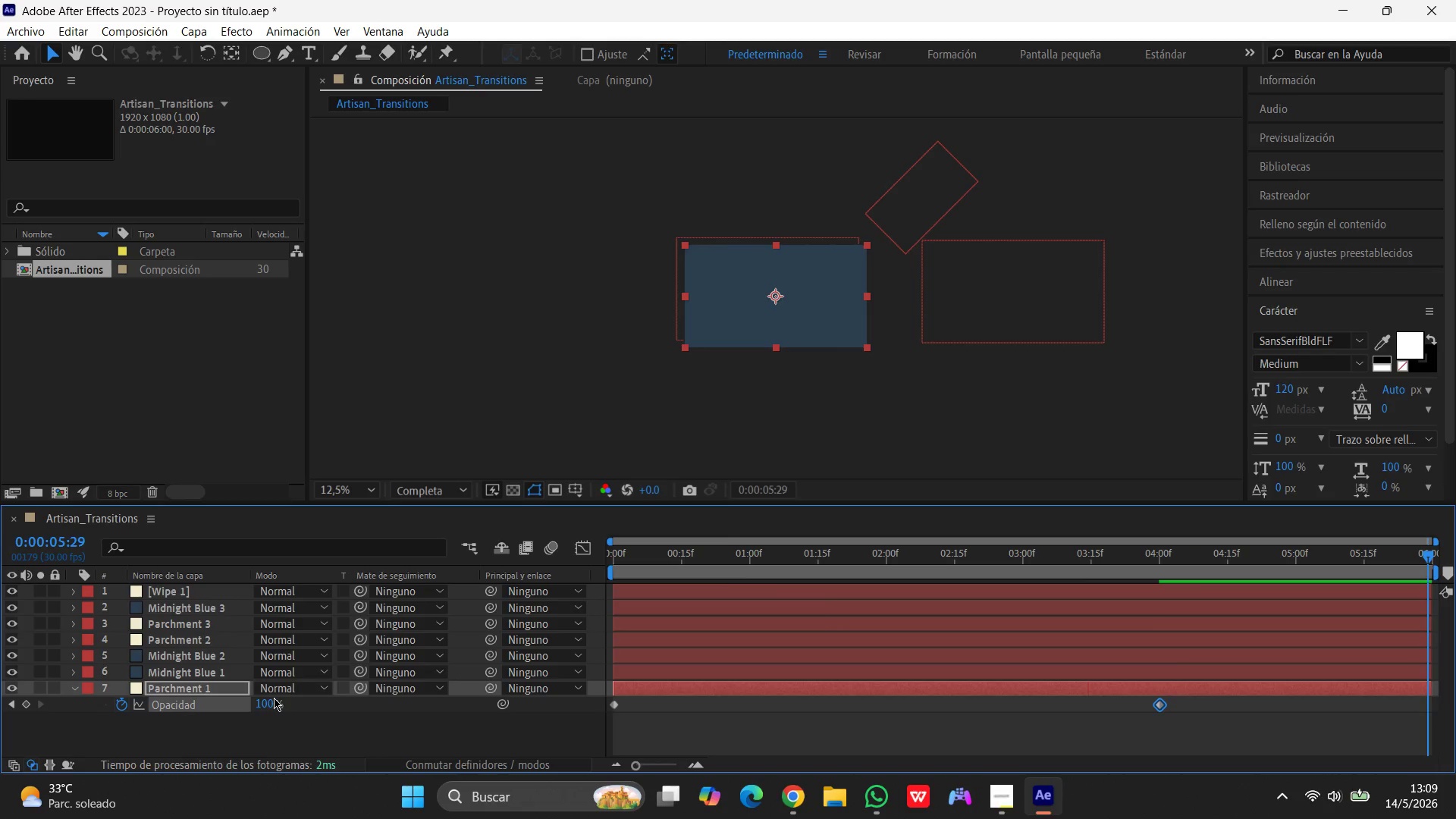 
left_click([268, 700])
 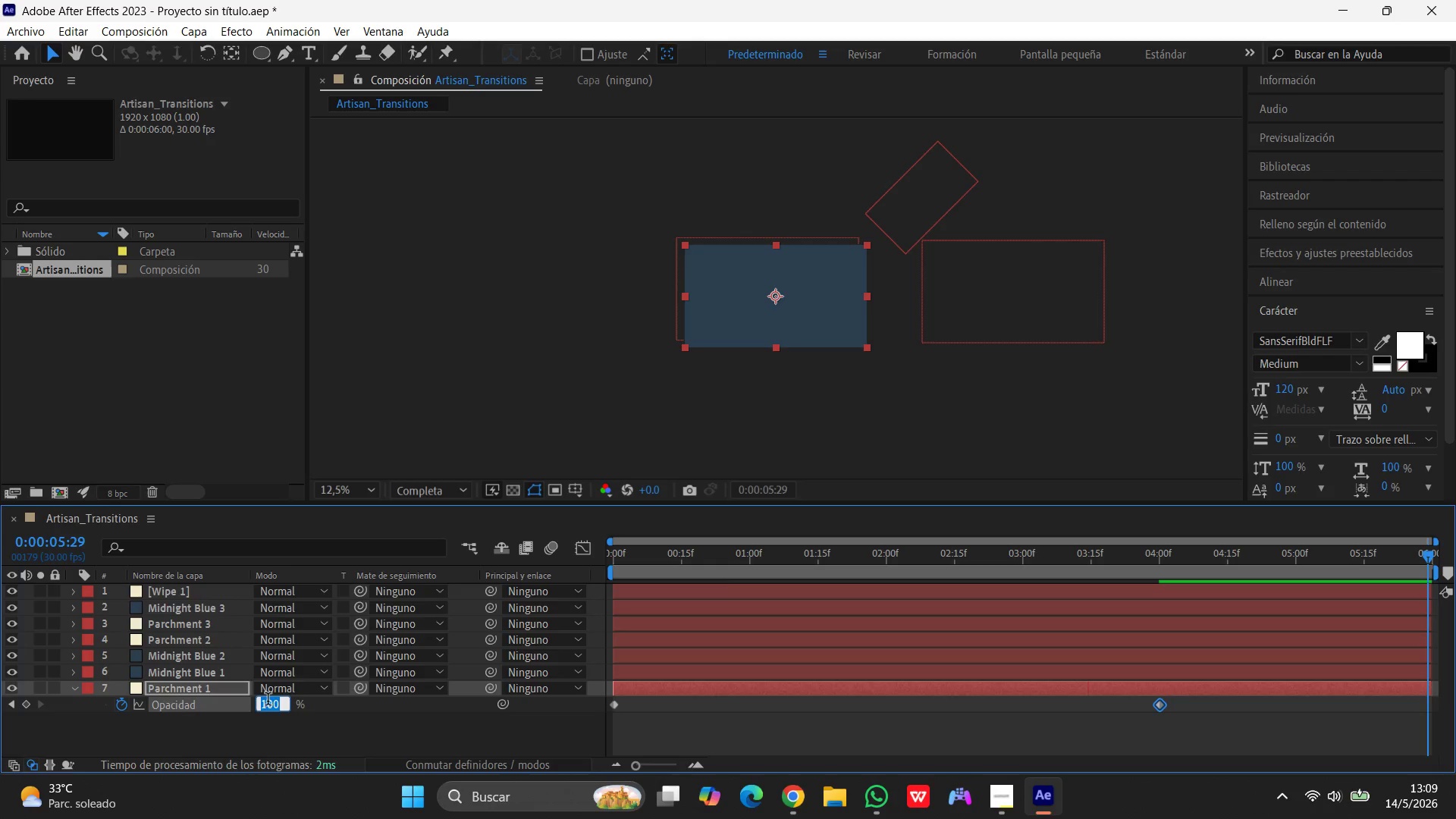 
key(Numpad0)
 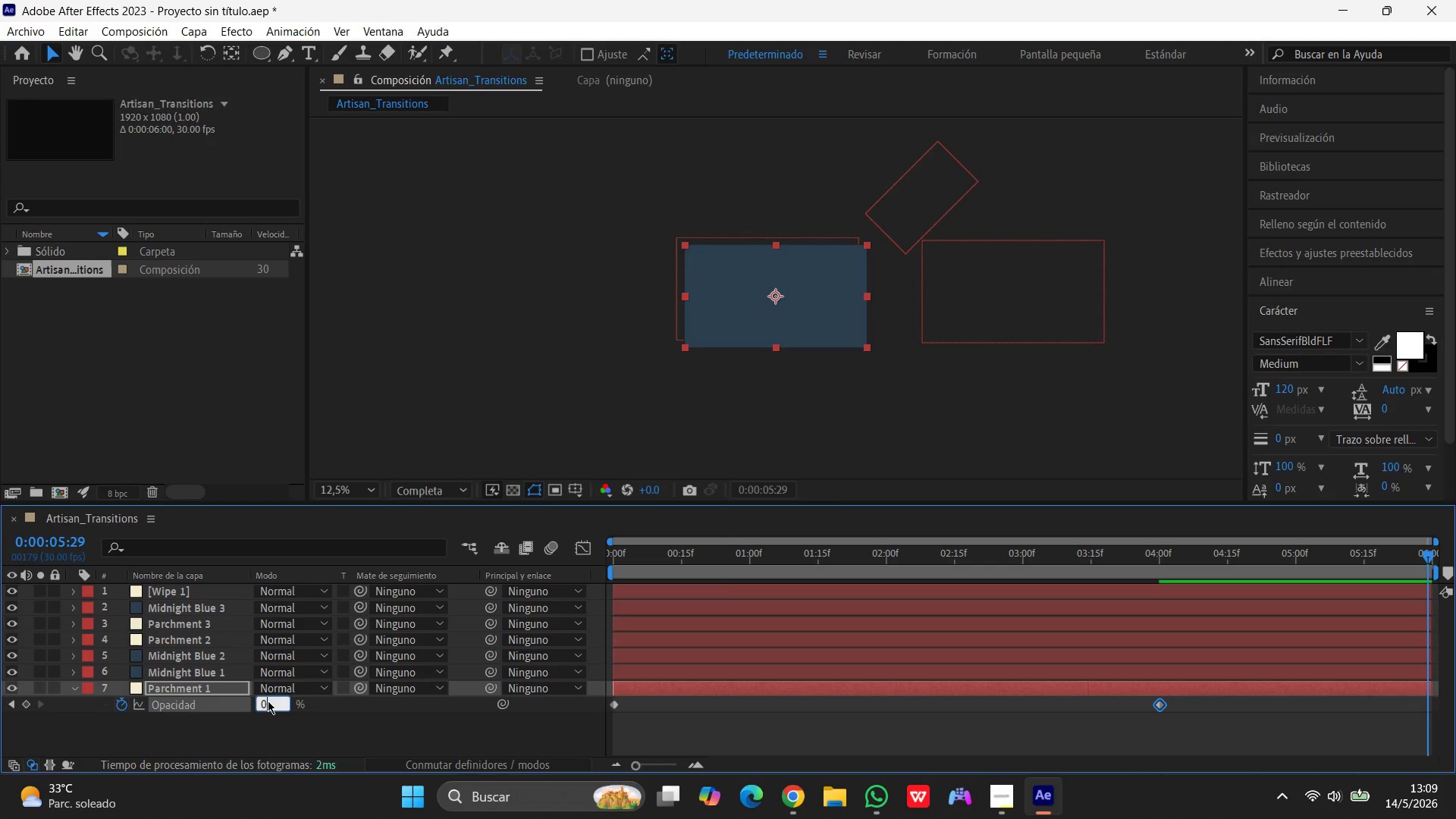 
key(Enter)
 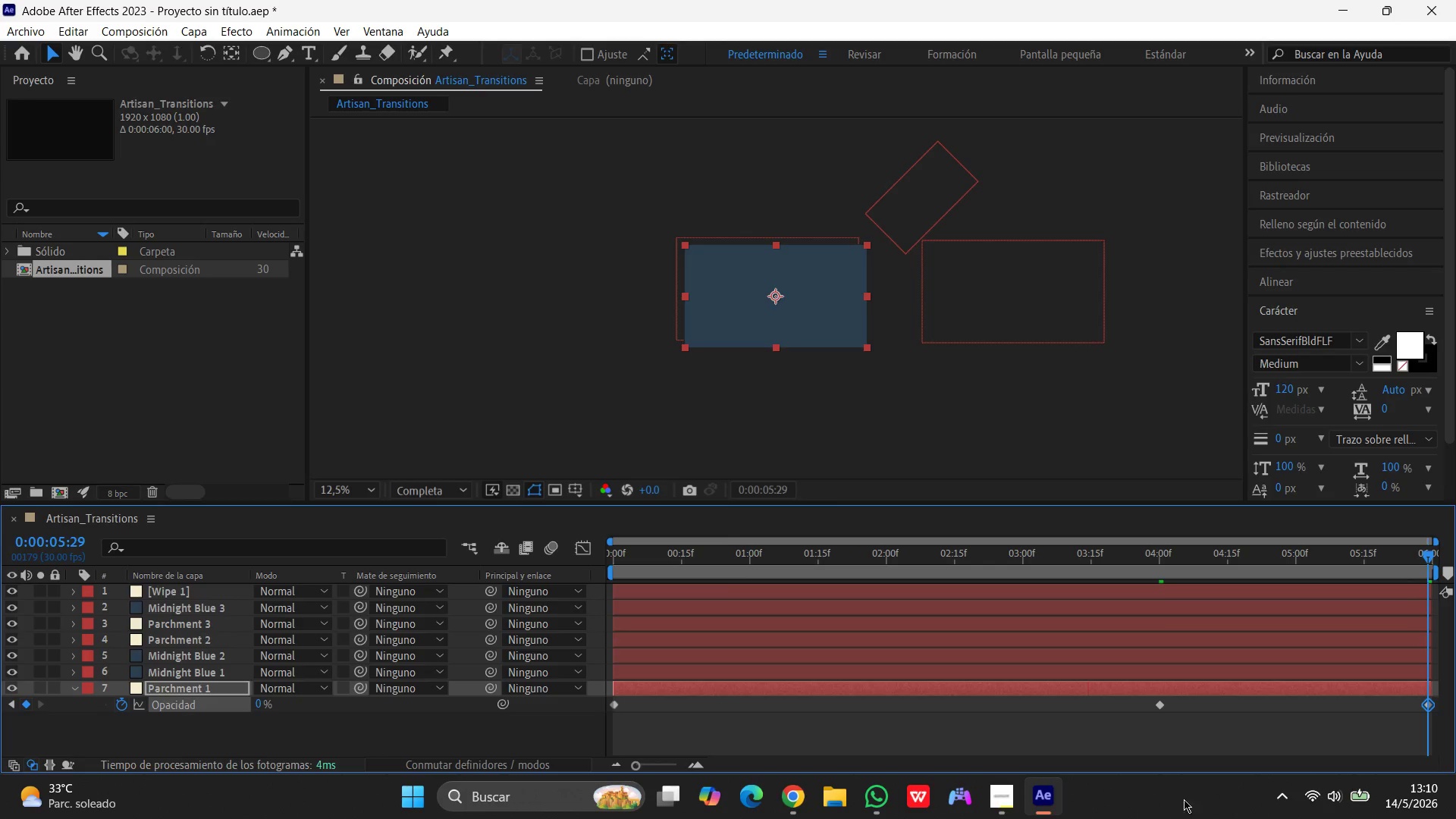 
hold_key(key=ShiftLeft, duration=1.52)
left_click([1162, 701])
 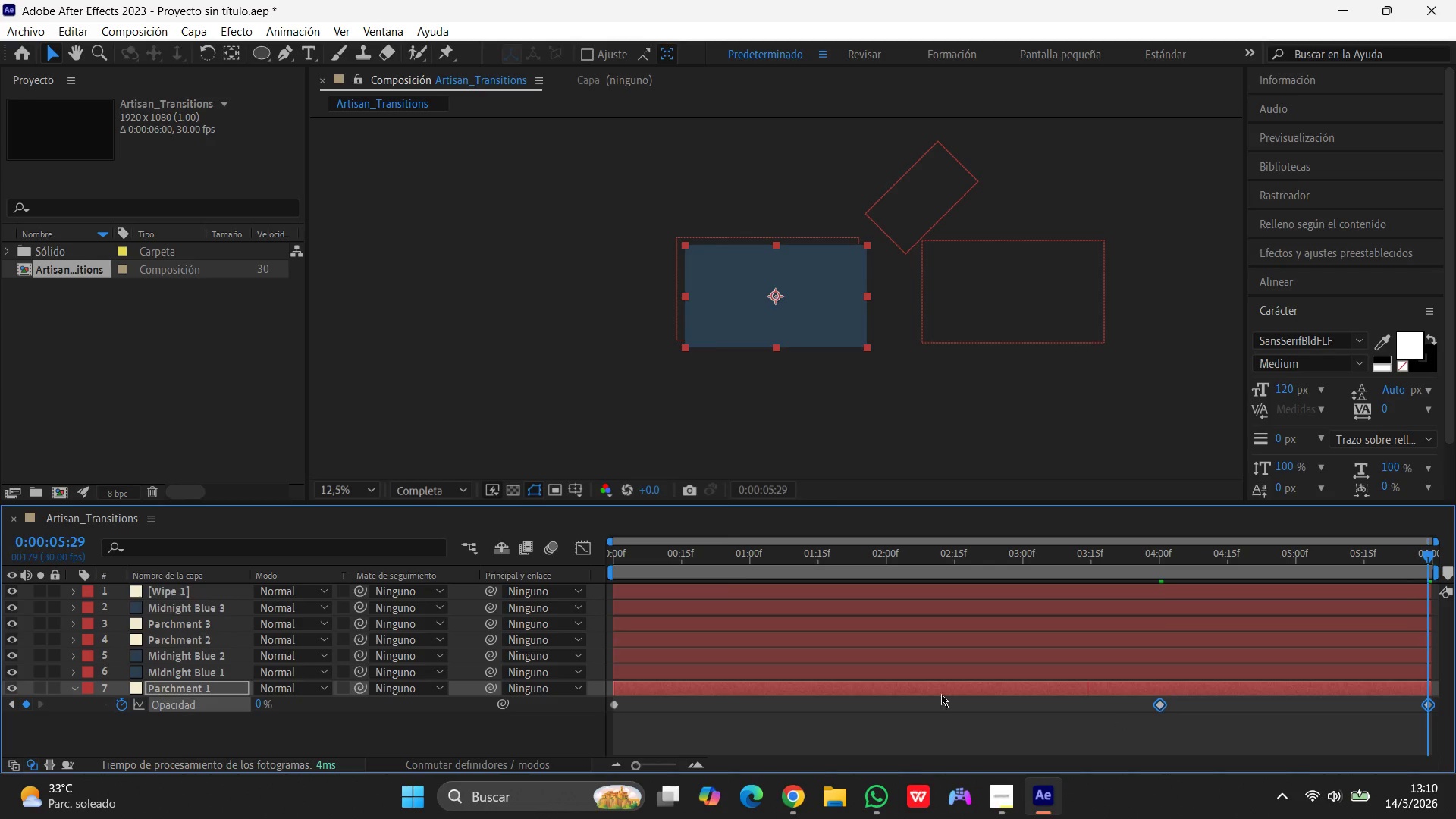 
hold_key(key=ShiftLeft, duration=1.31)
left_click([613, 708])
 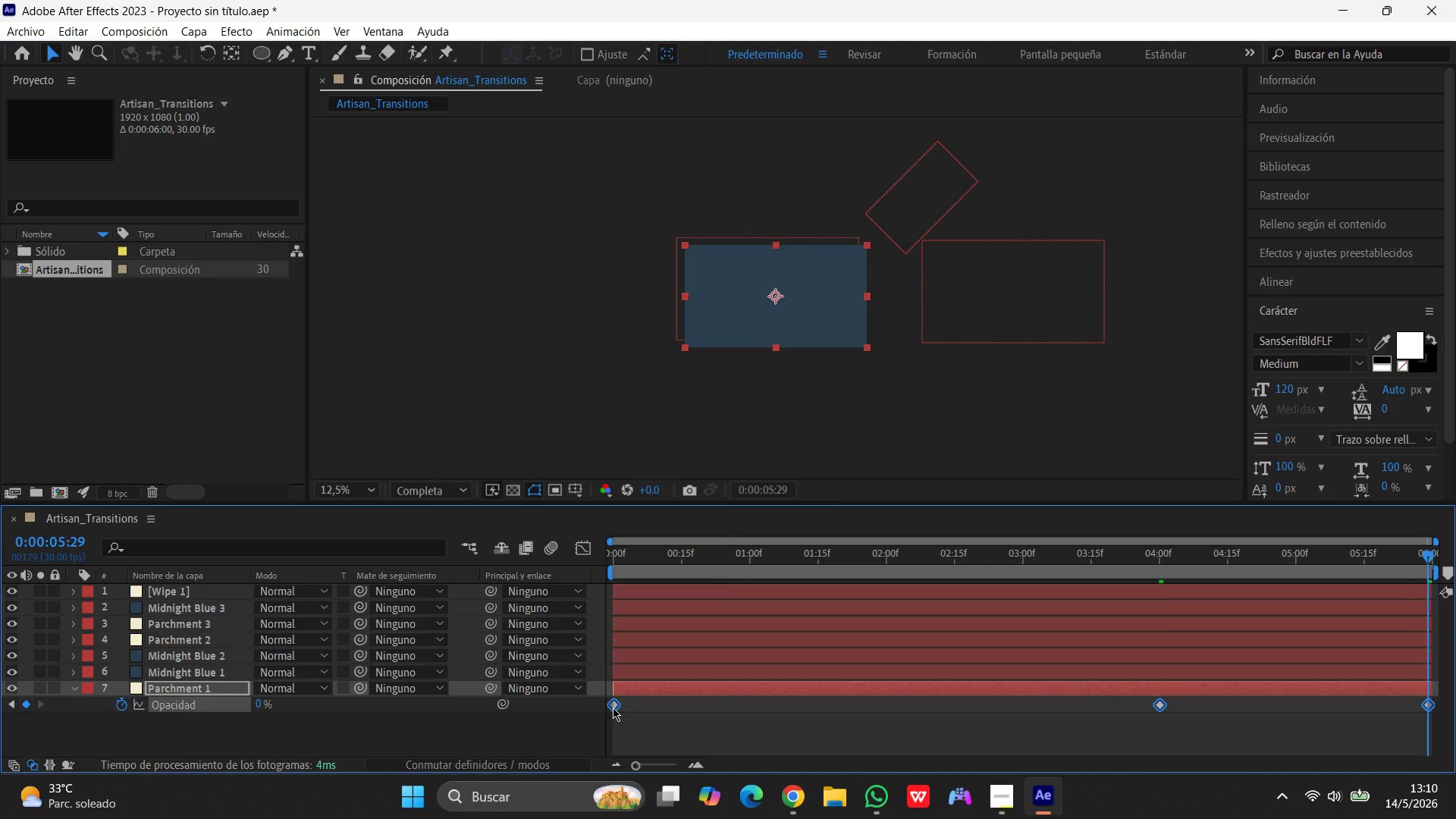 
right_click([613, 708])
 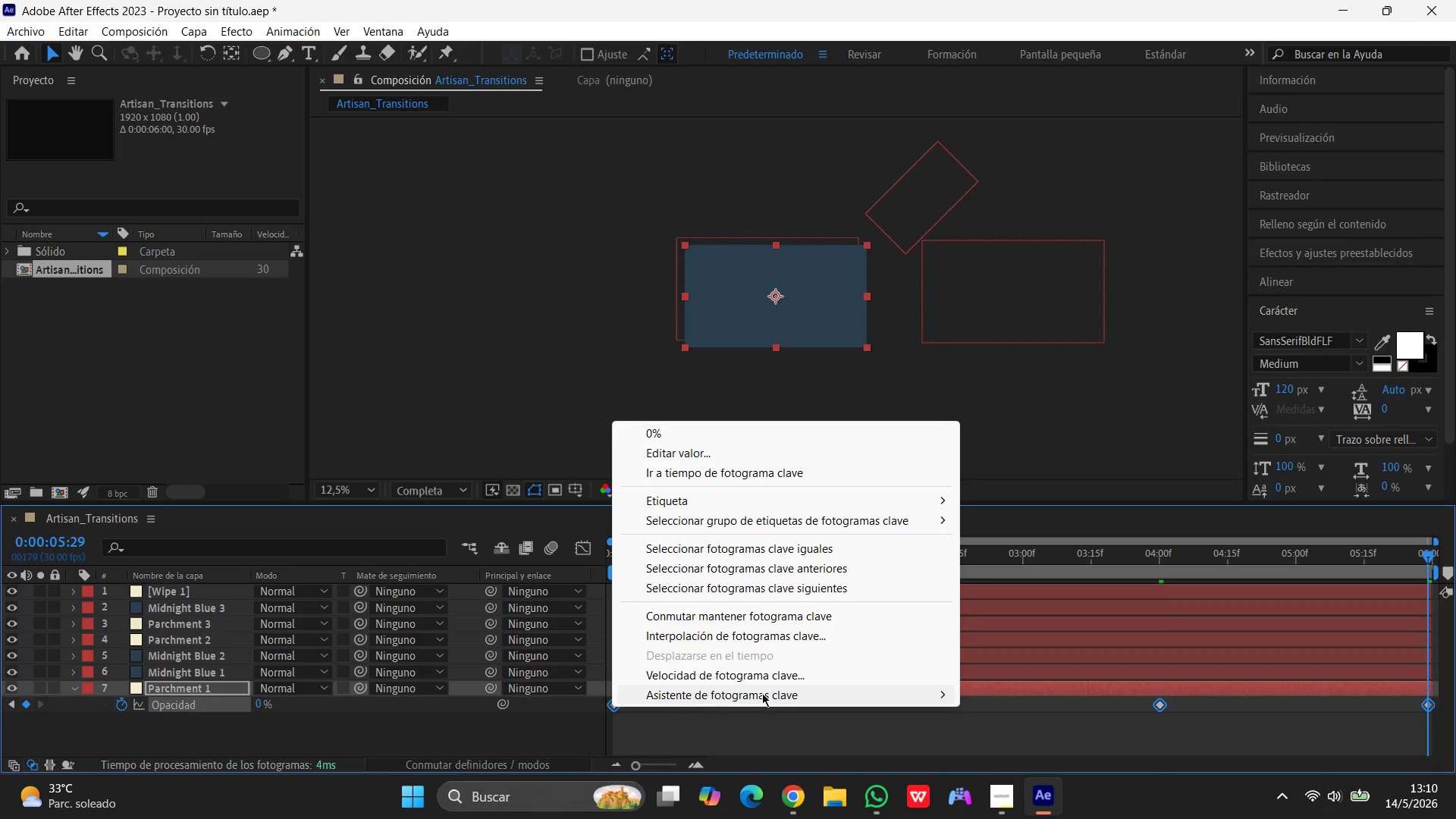 
left_click([770, 694])
 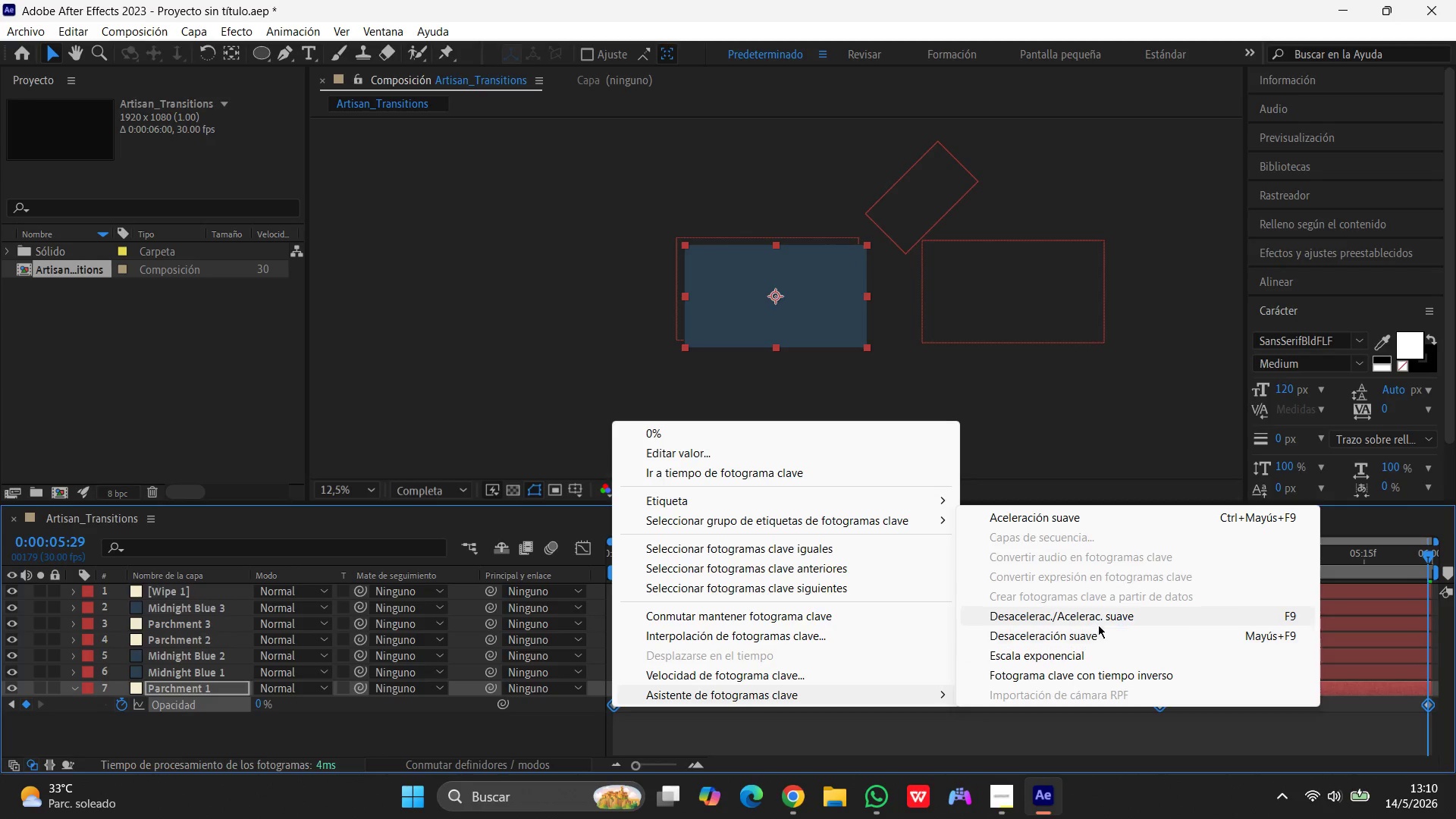 
left_click([1103, 615])
 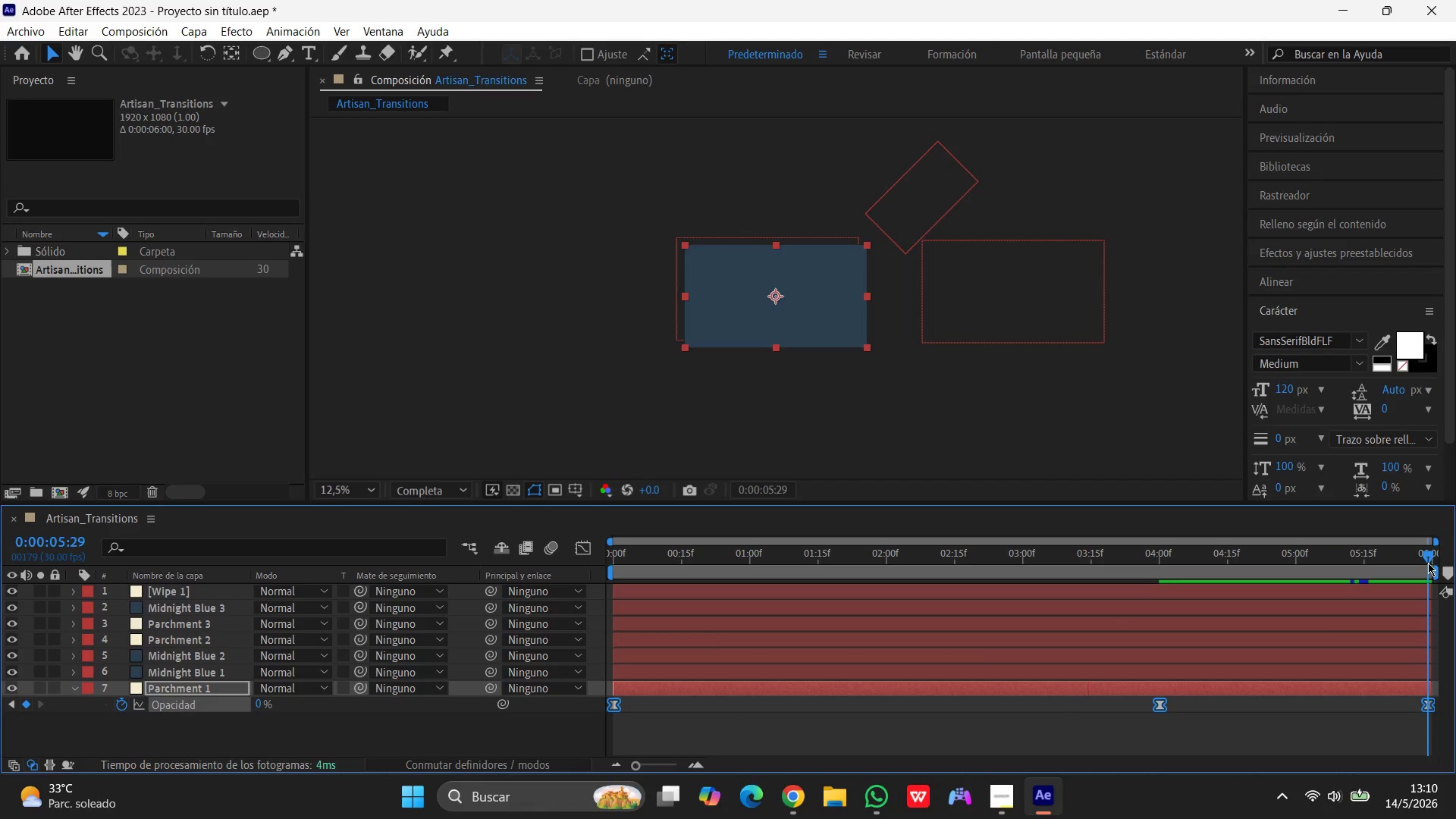 
left_click_drag(start_coordinate=[1428, 555], to_coordinate=[1278, 580])
 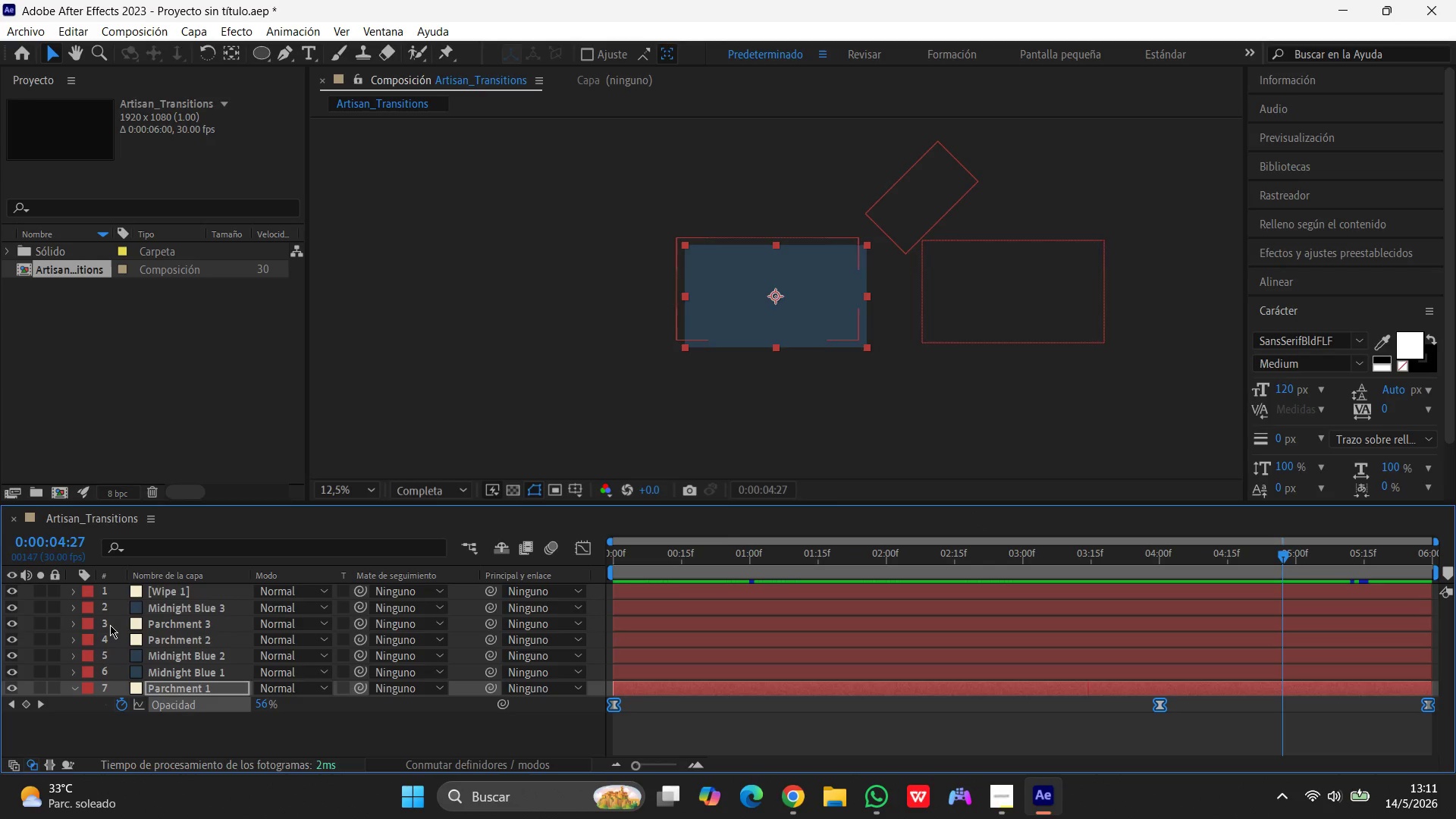 
wait(71.42)
 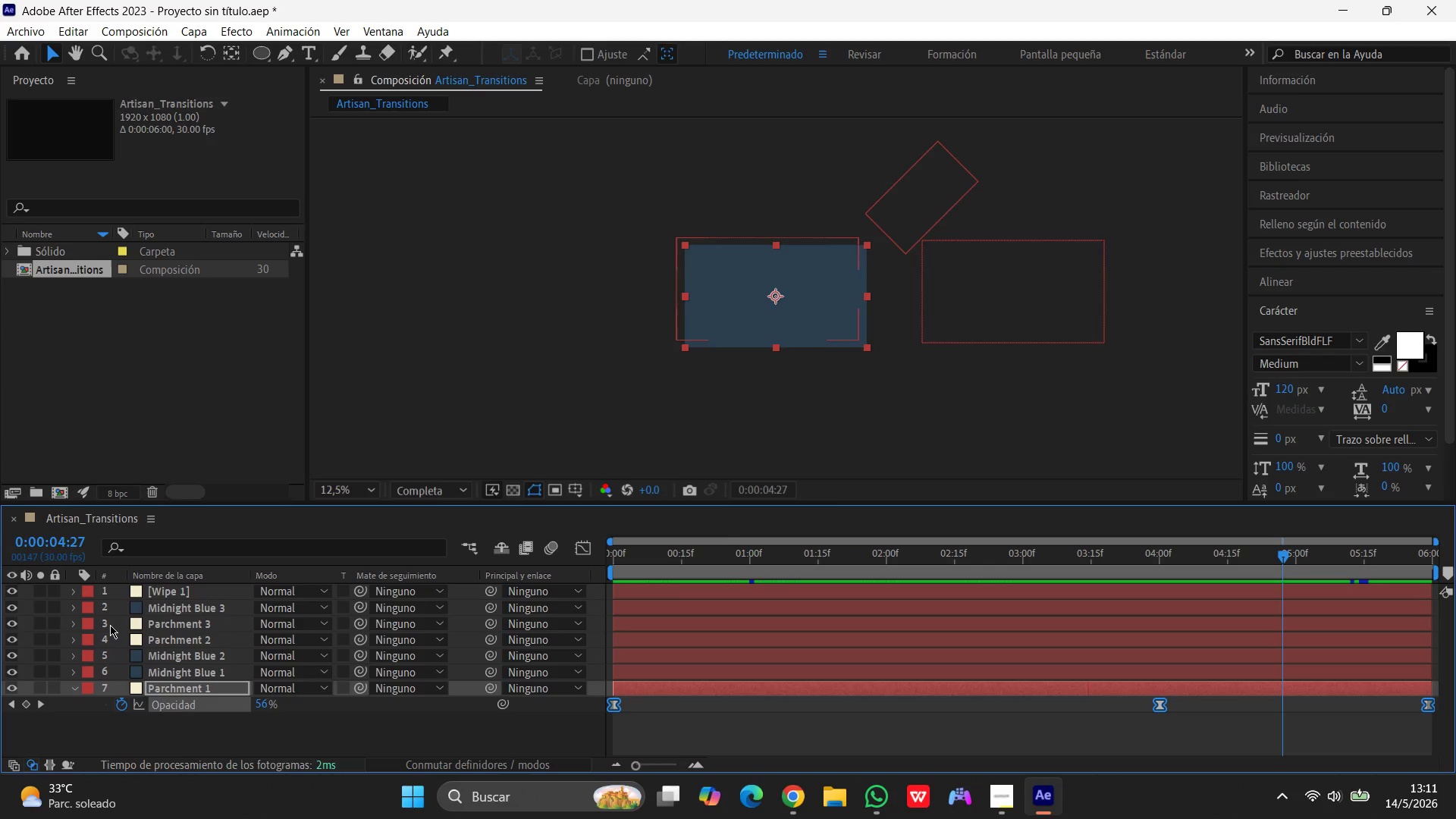 
left_click([695, 732])
 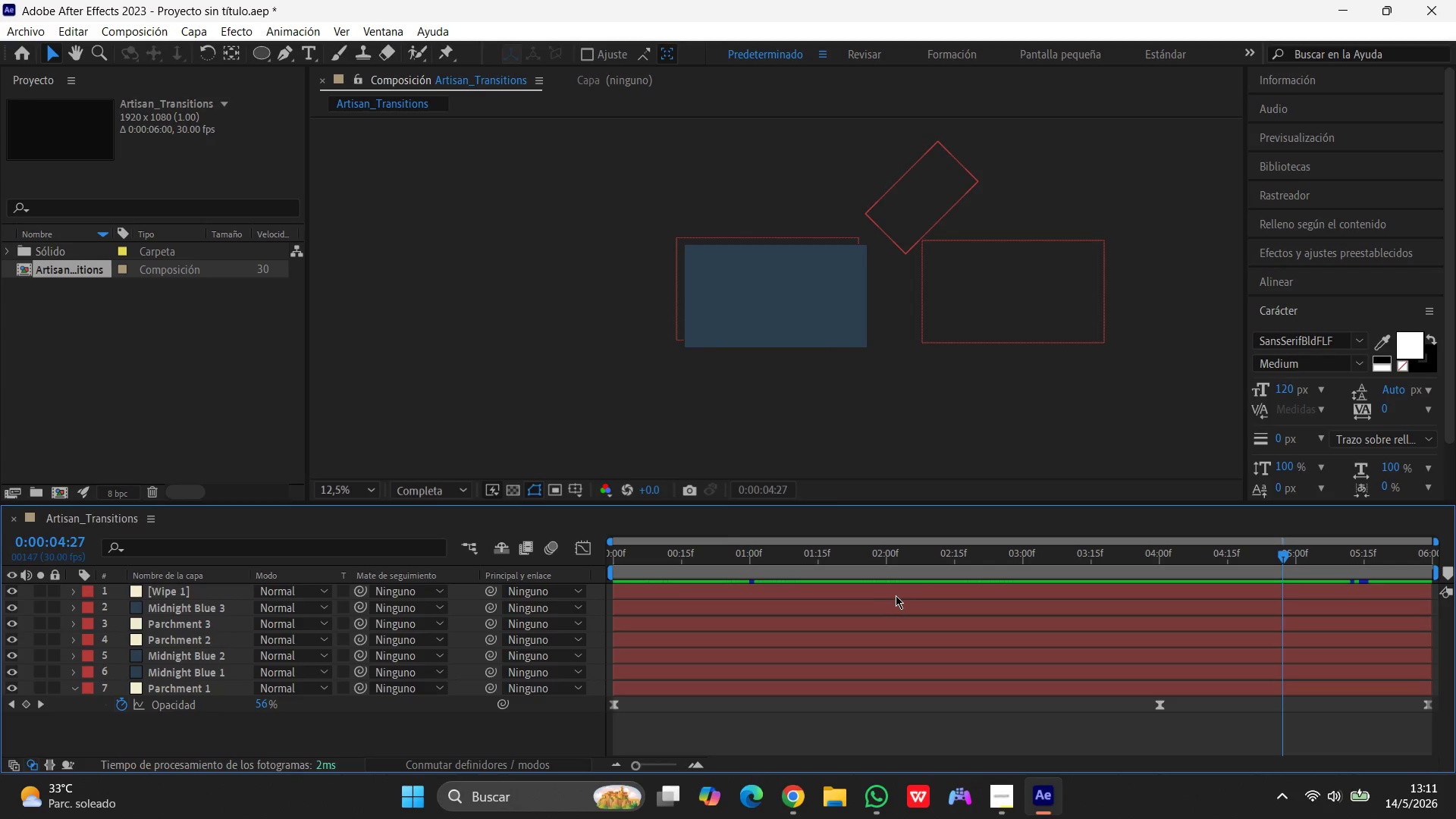 
wait(12.52)
 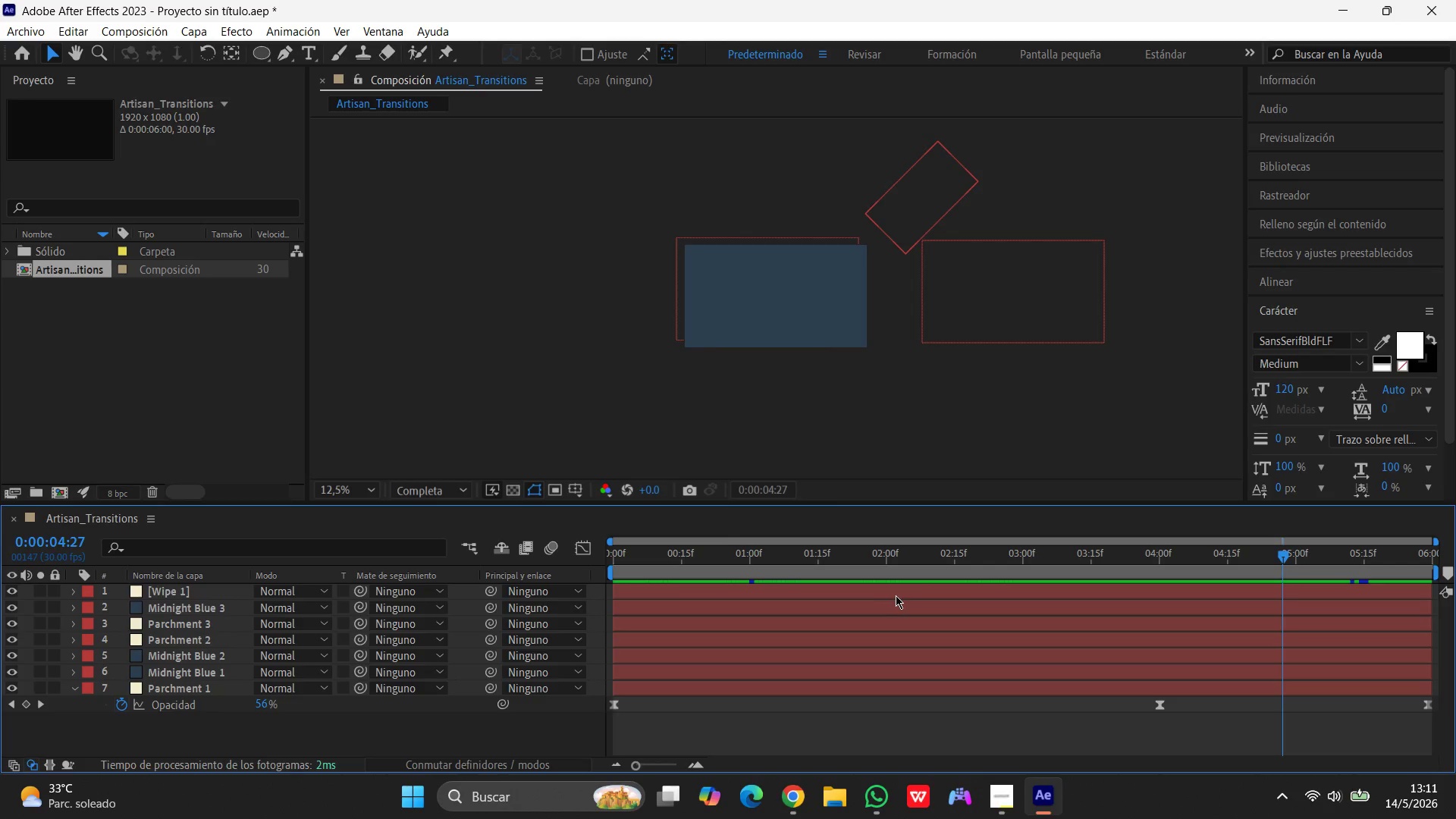 
left_click_drag(start_coordinate=[1280, 559], to_coordinate=[1156, 584])
 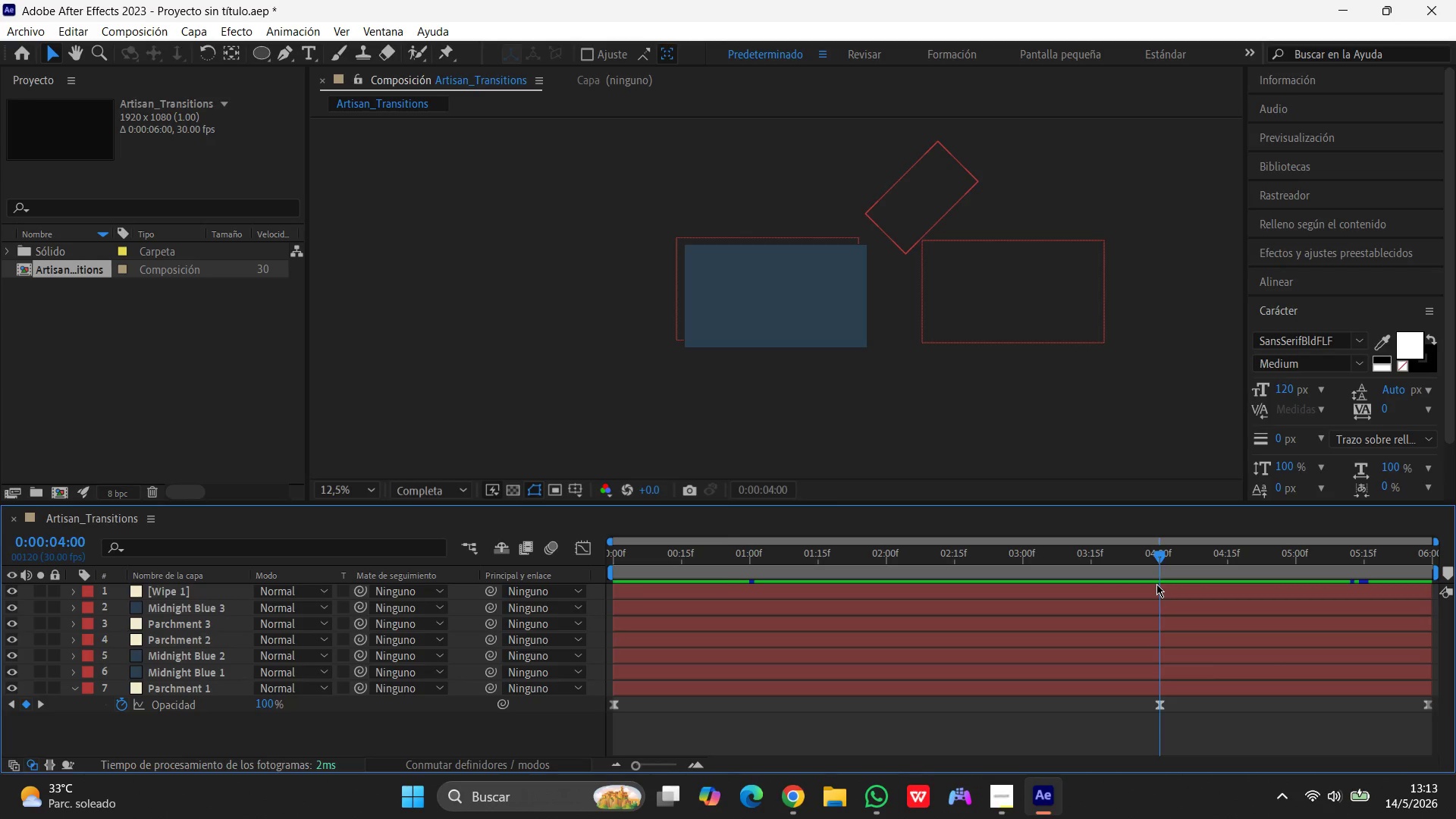 
wait(93.8)
 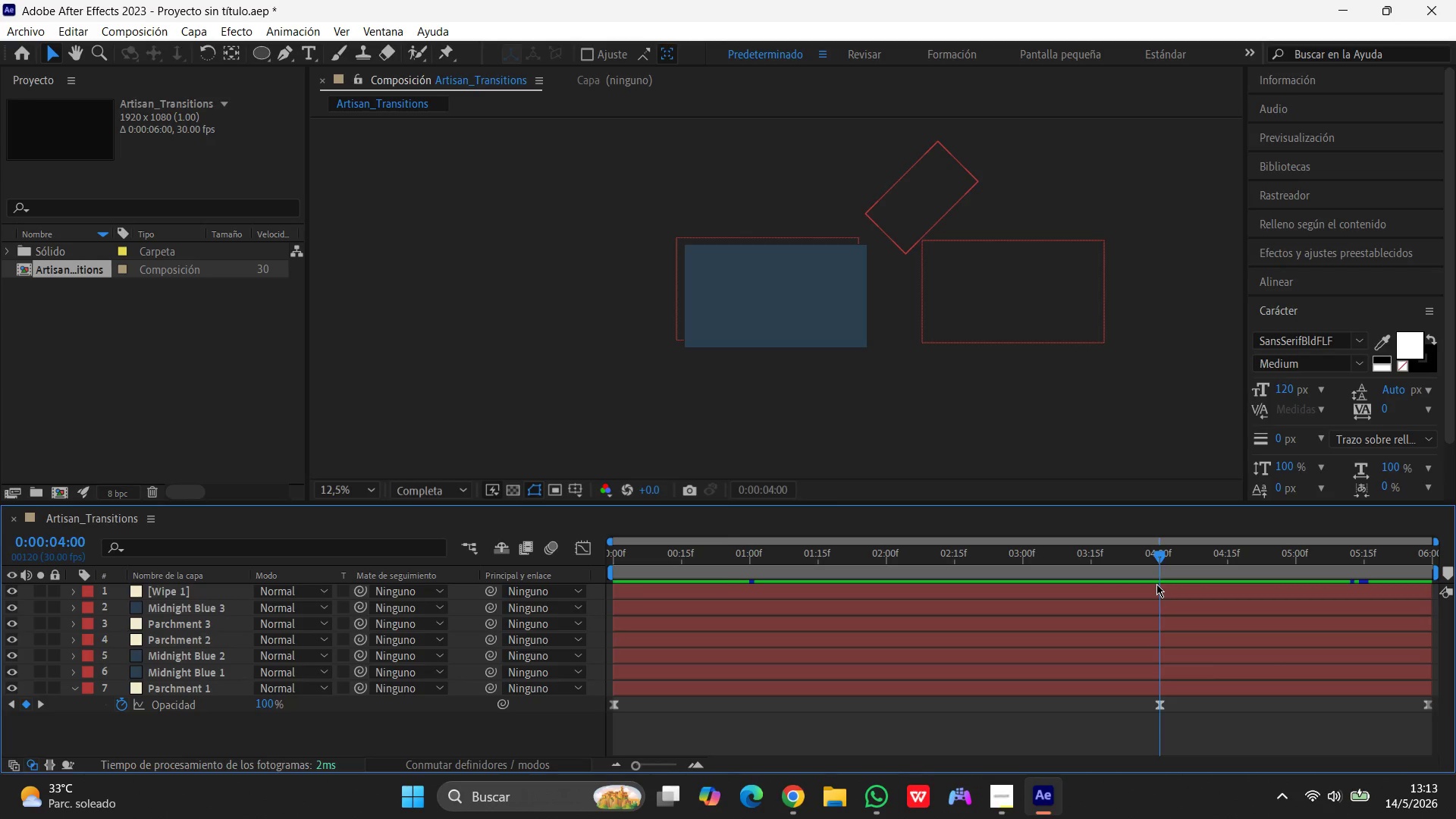 
mouse_move([1189, 800])
 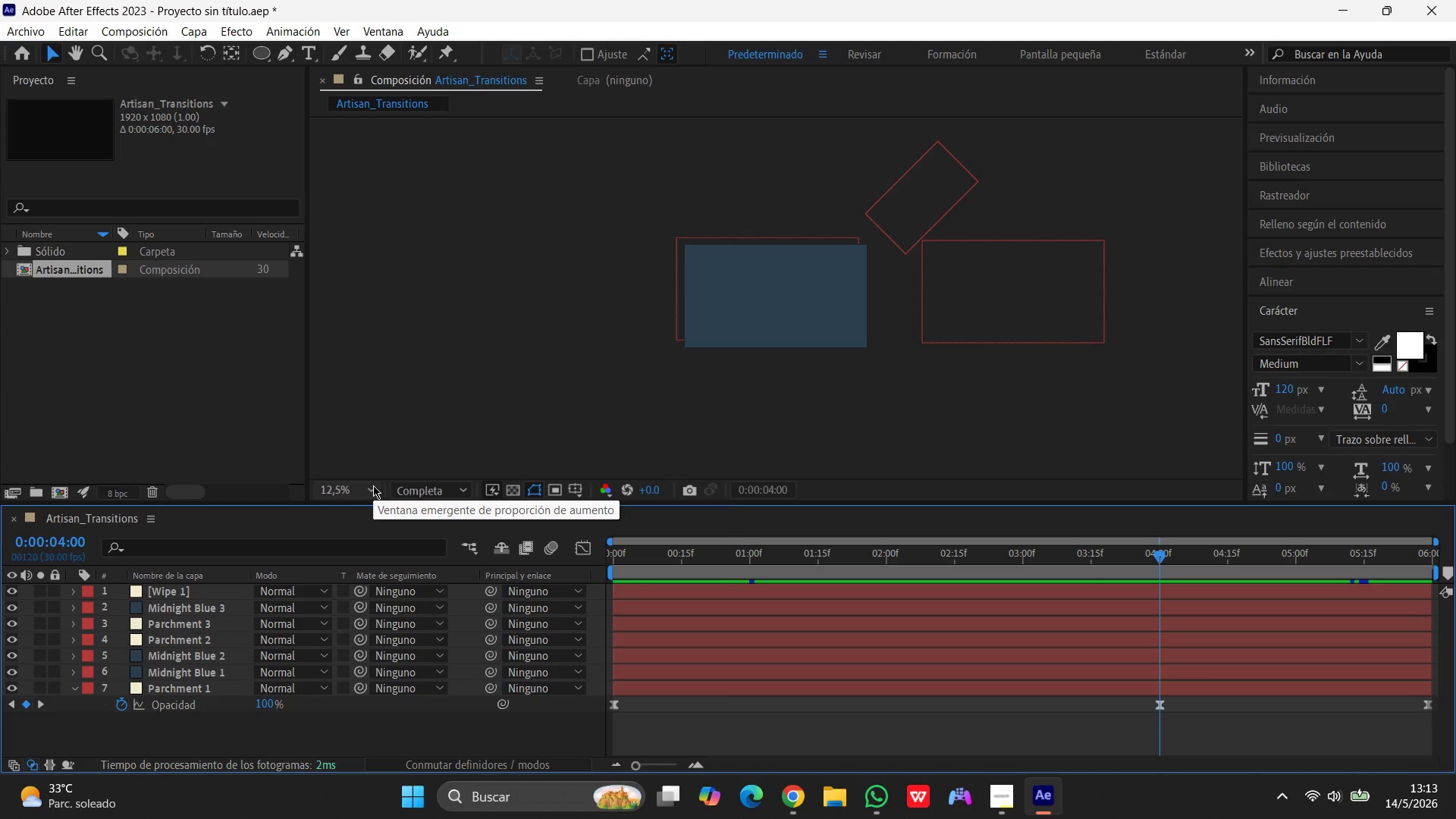 
wait(11.37)
 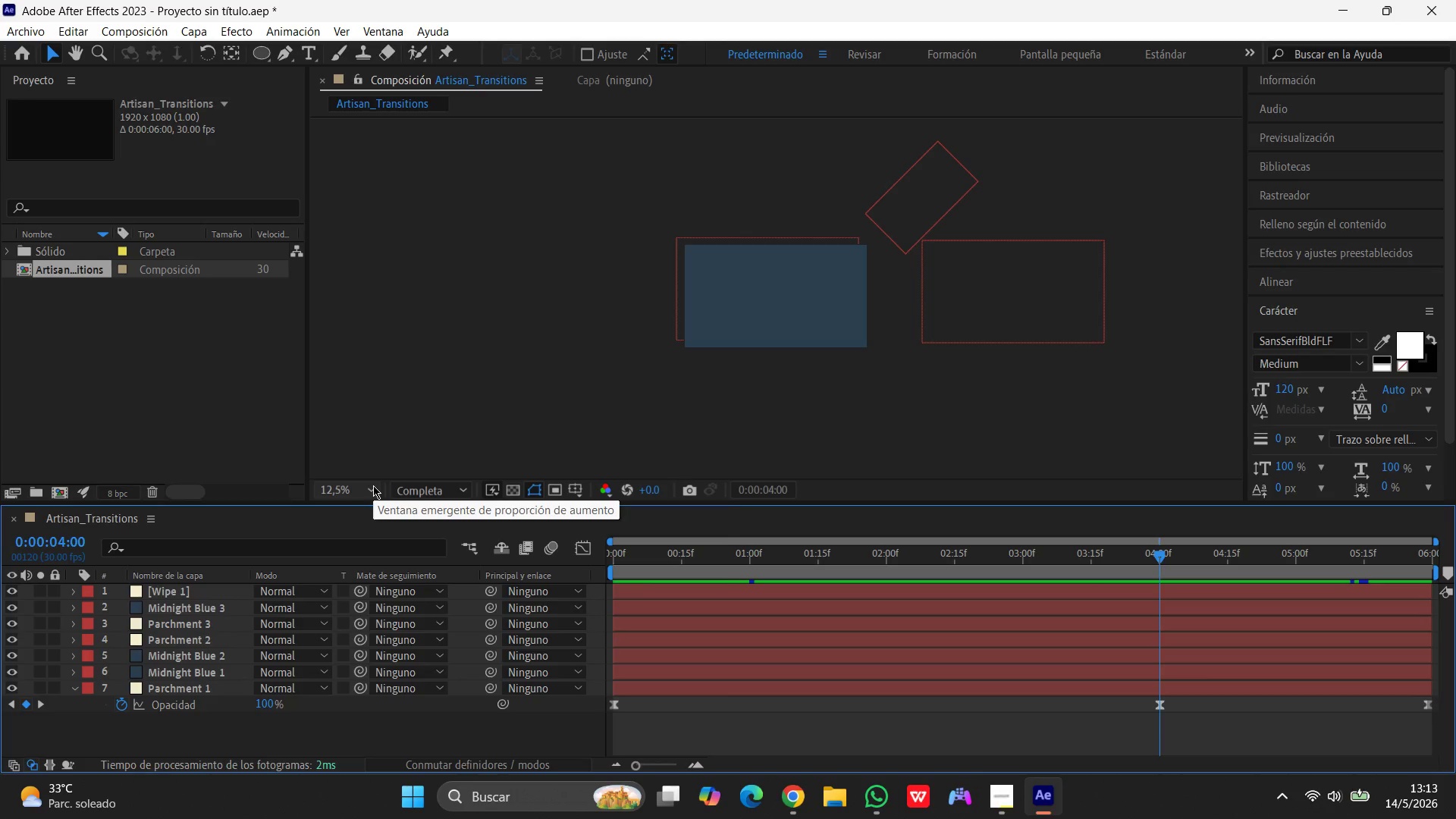 
left_click([372, 492])
 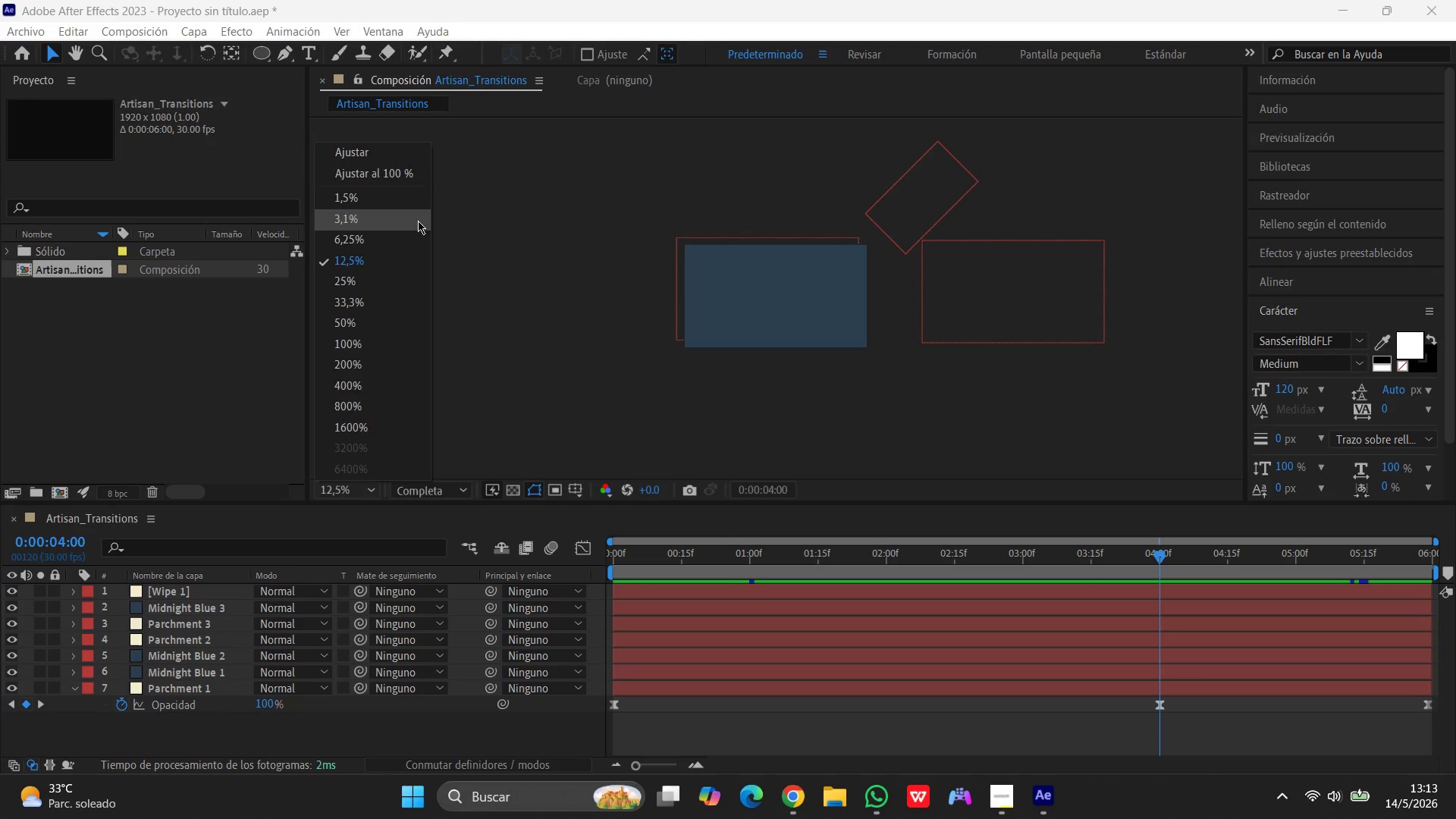 
left_click([399, 167])
 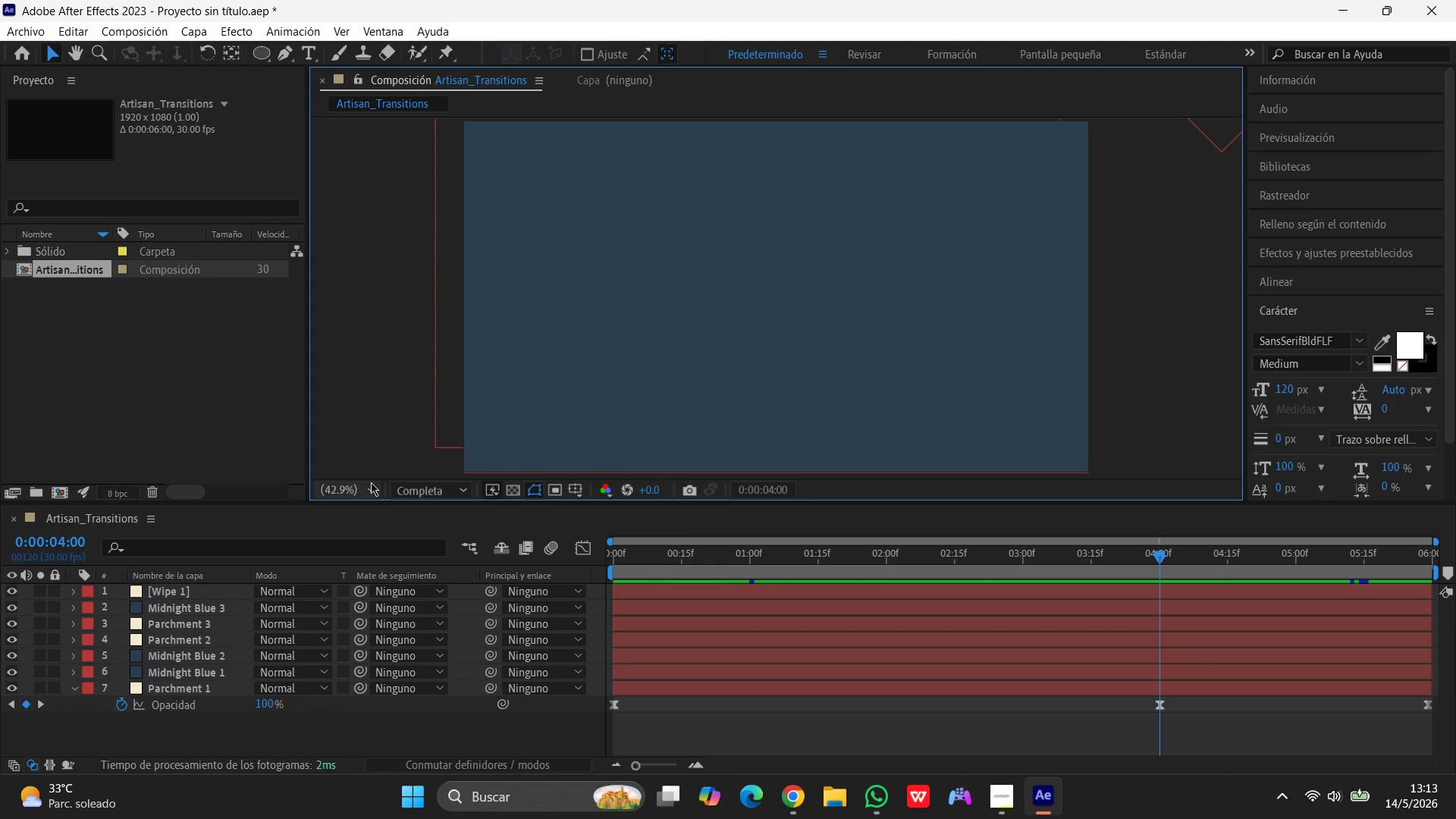 
left_click([369, 485])
 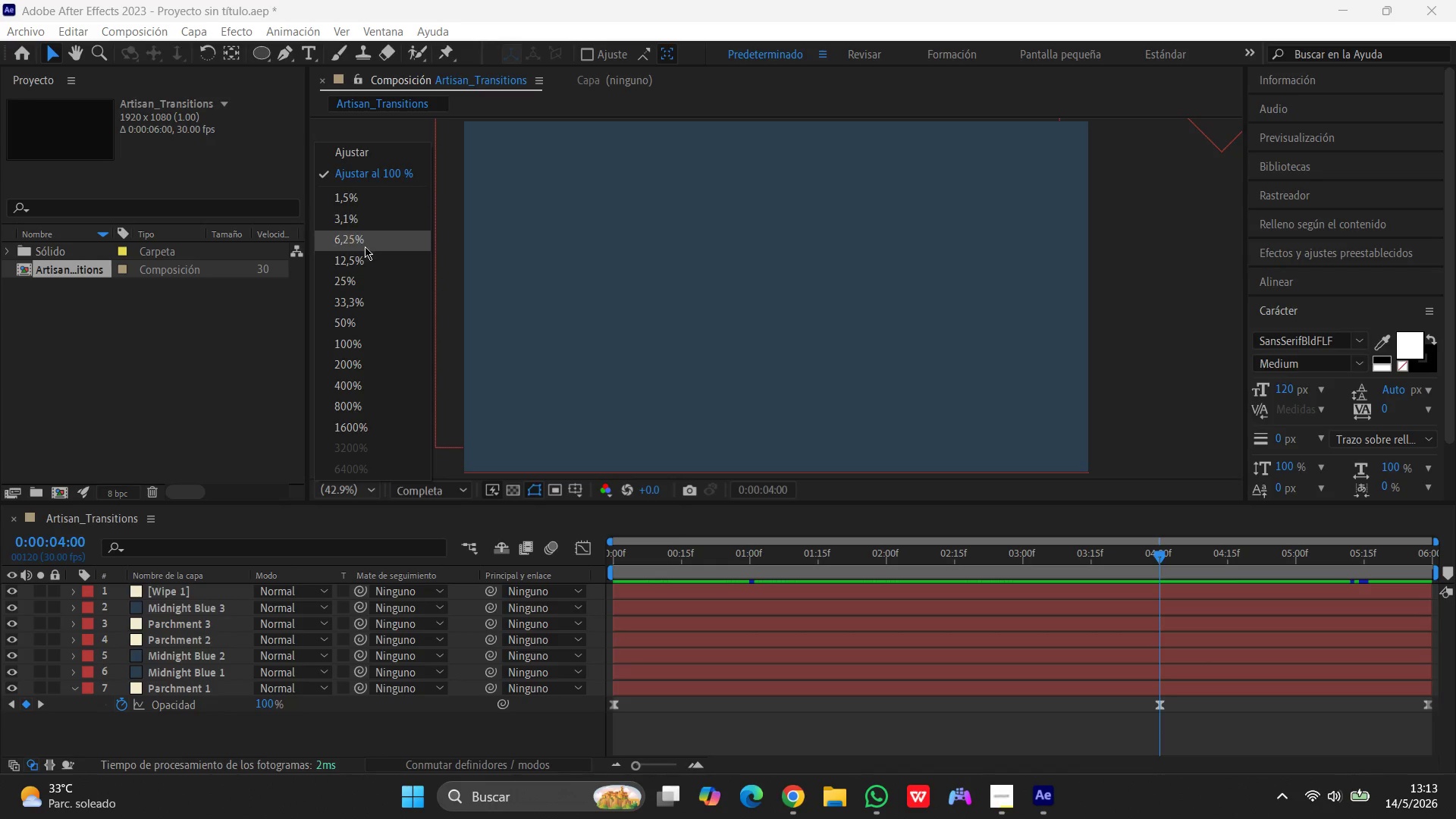 
left_click([353, 331])
 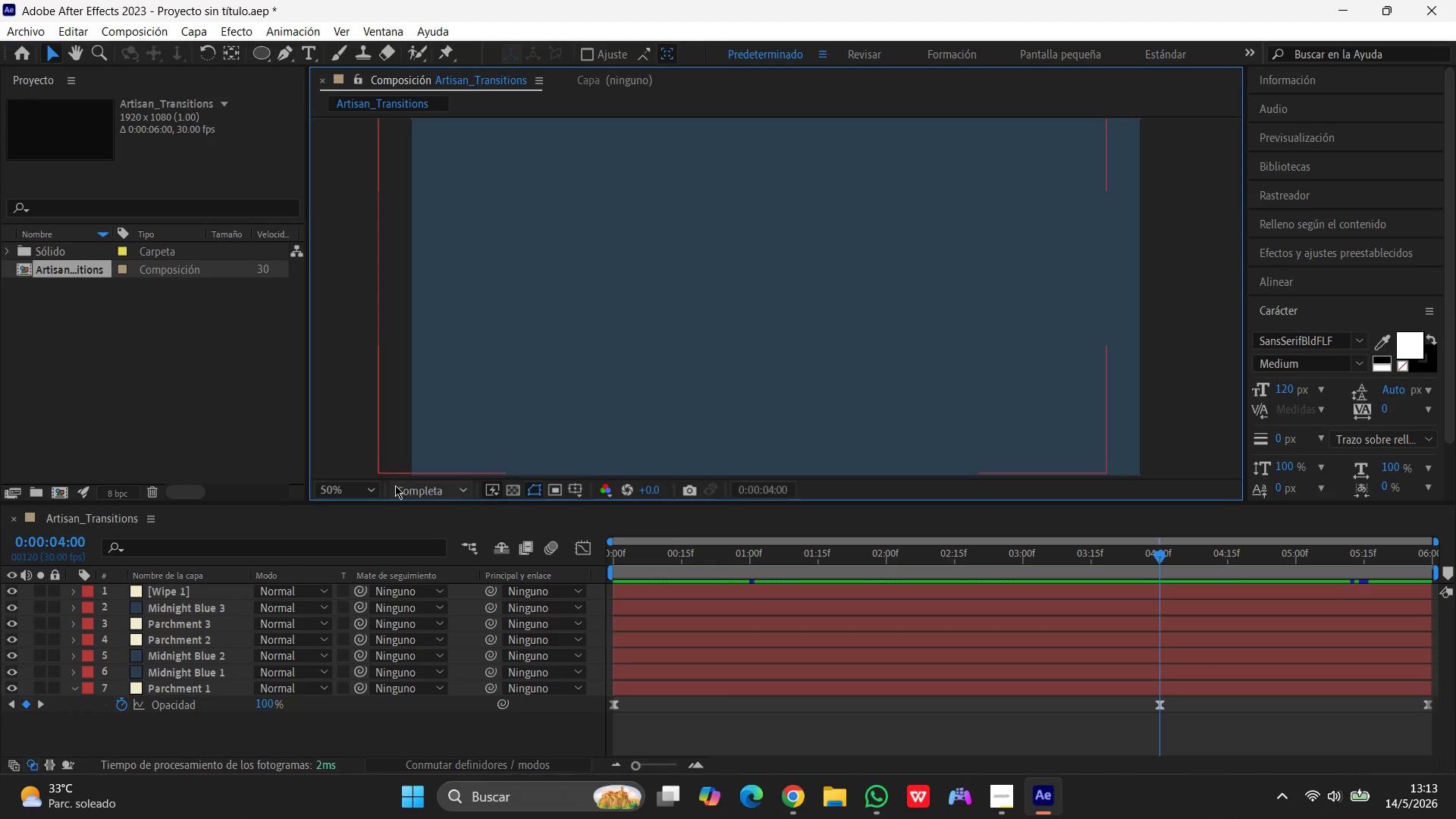 
left_click([369, 494])
 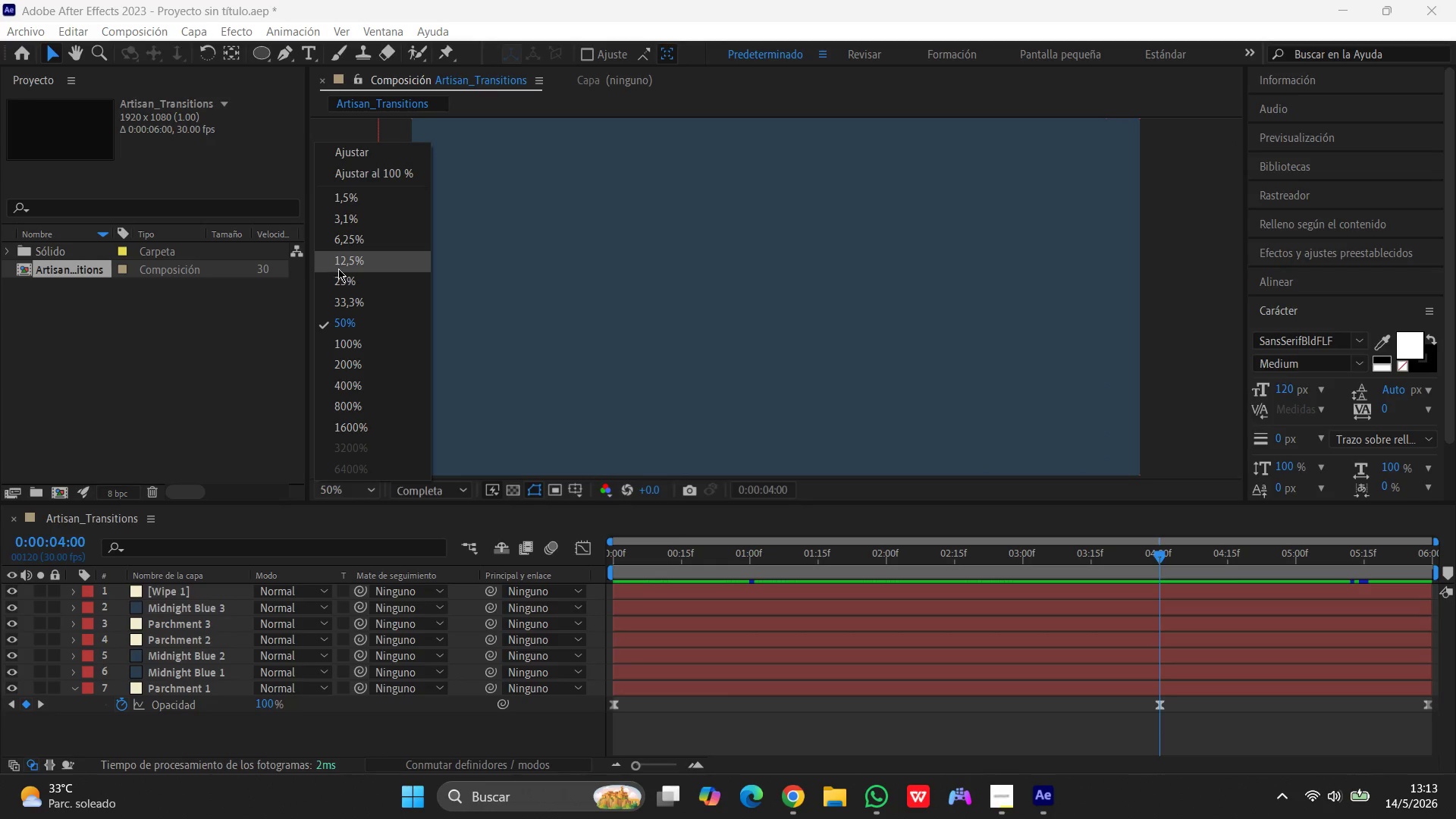 
left_click([338, 266])
 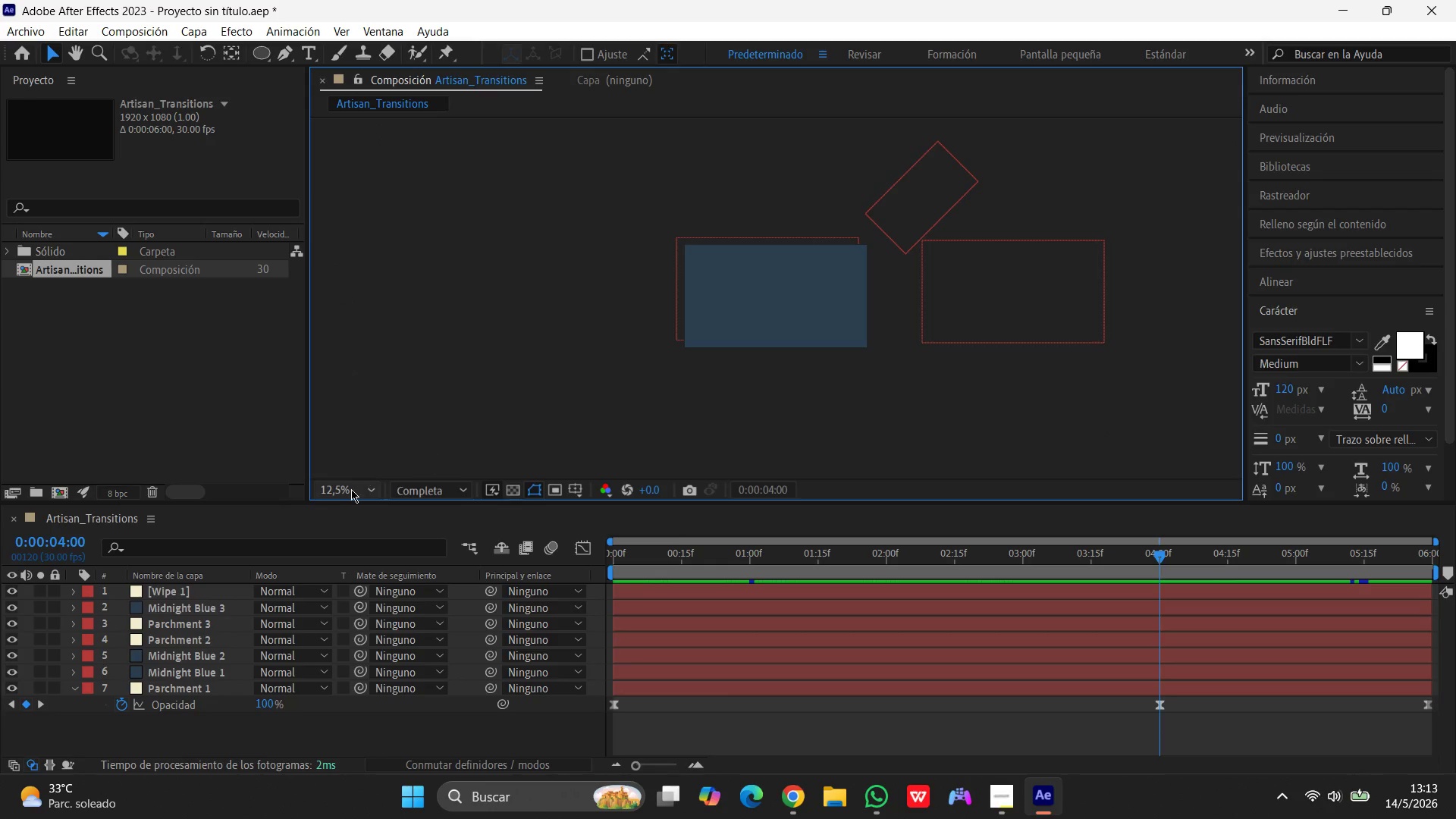 
left_click([357, 491])
 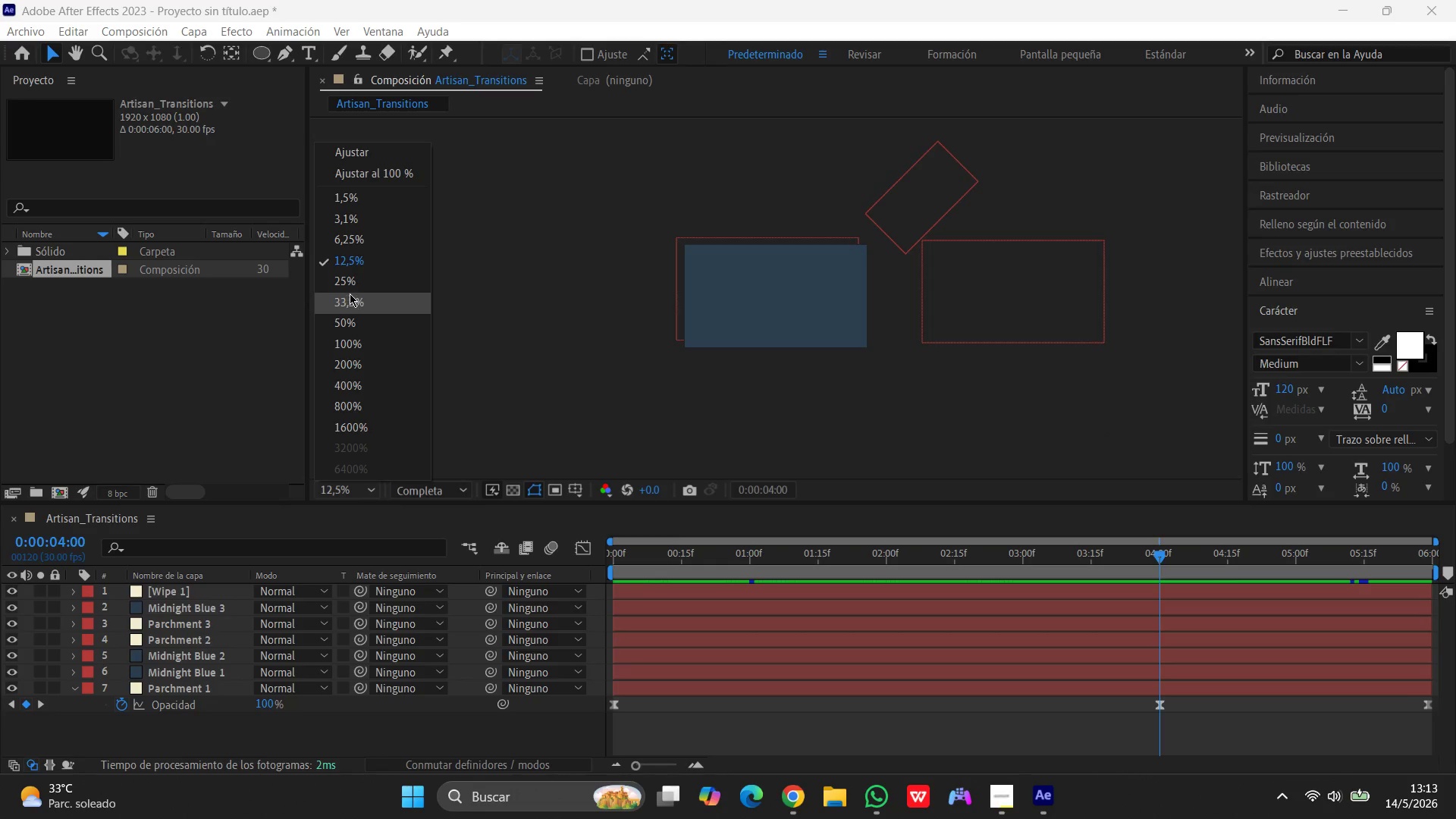 
left_click([350, 287])
 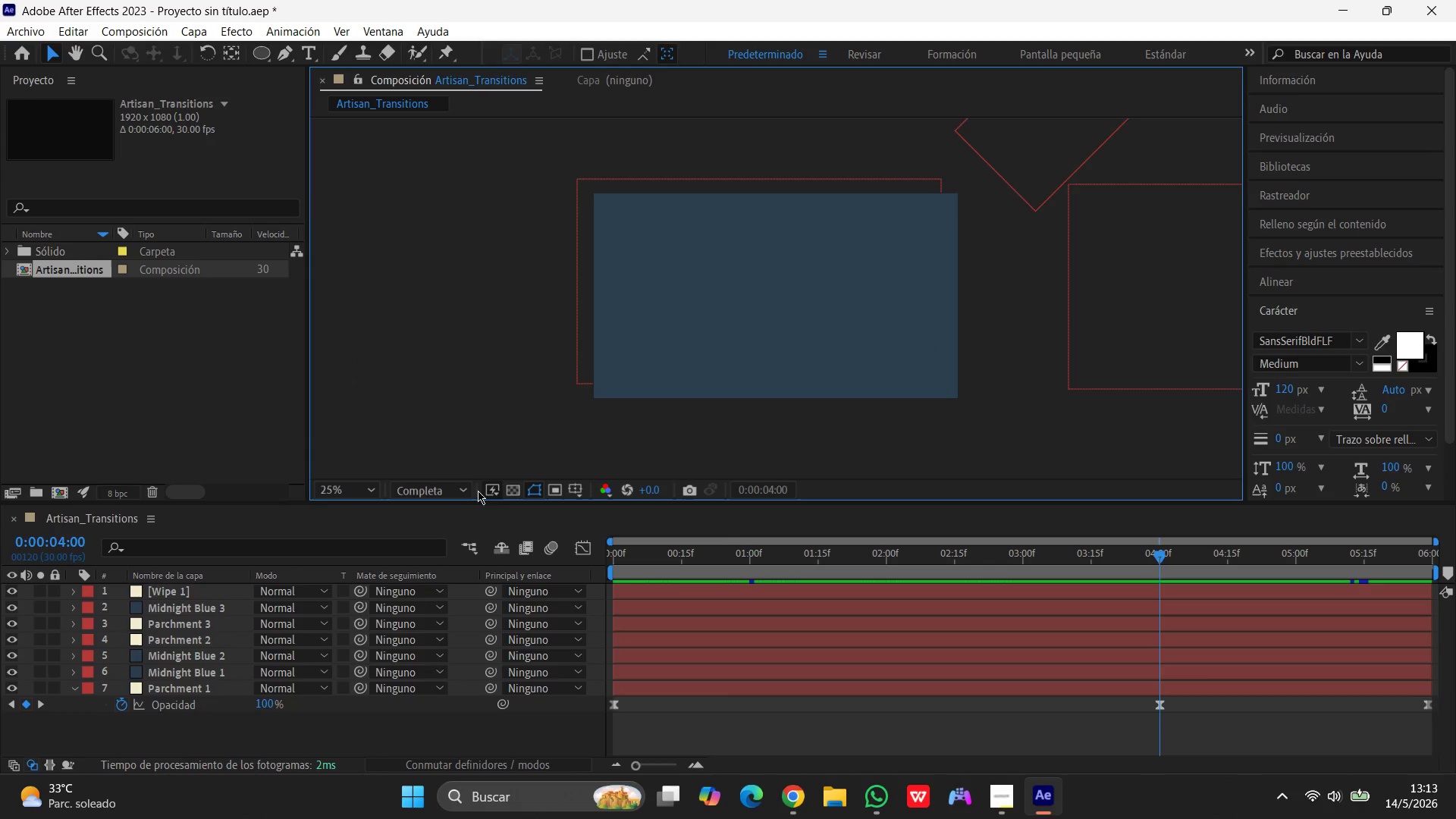 
left_click([465, 488])
 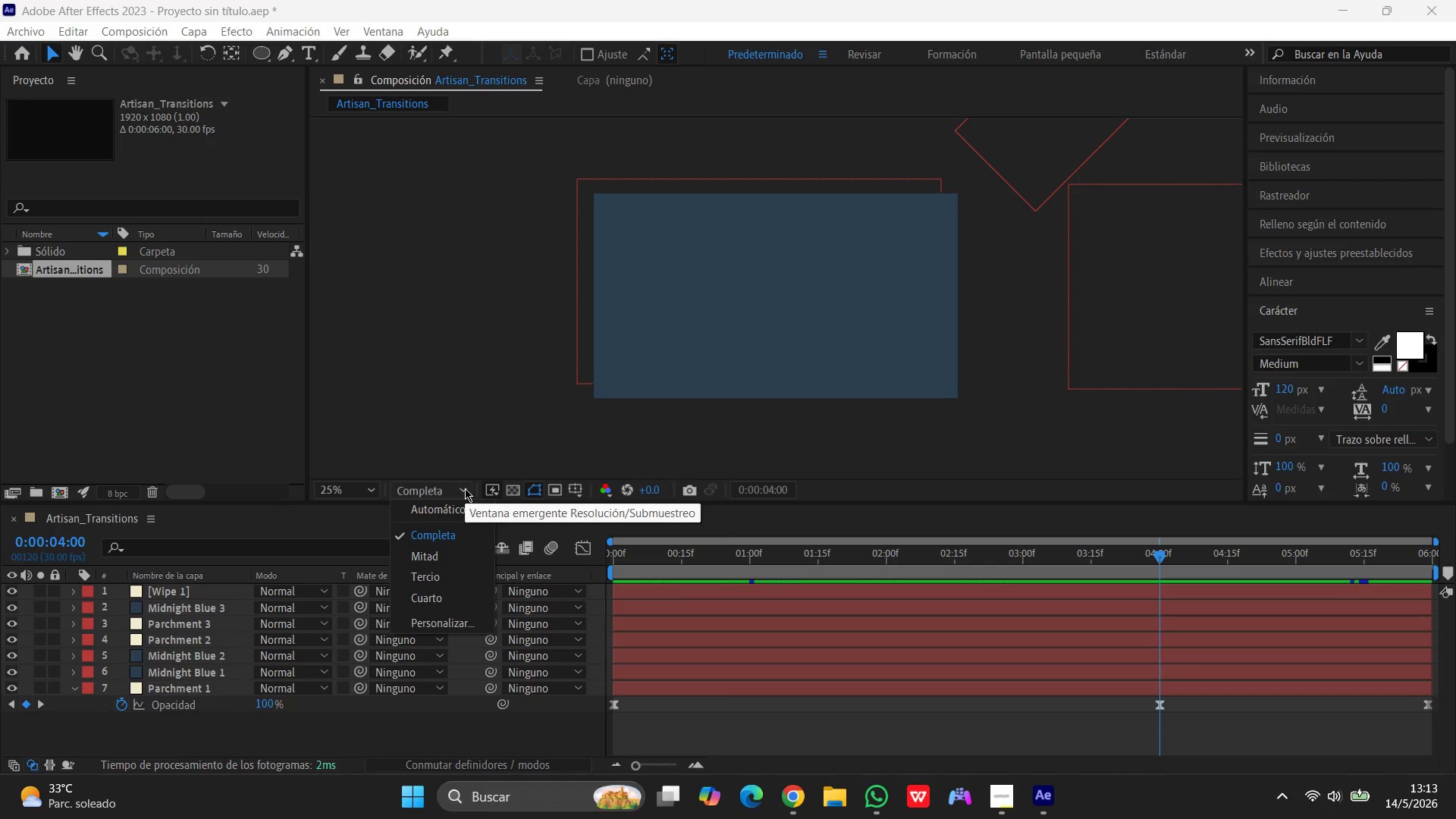 
wait(10.34)
 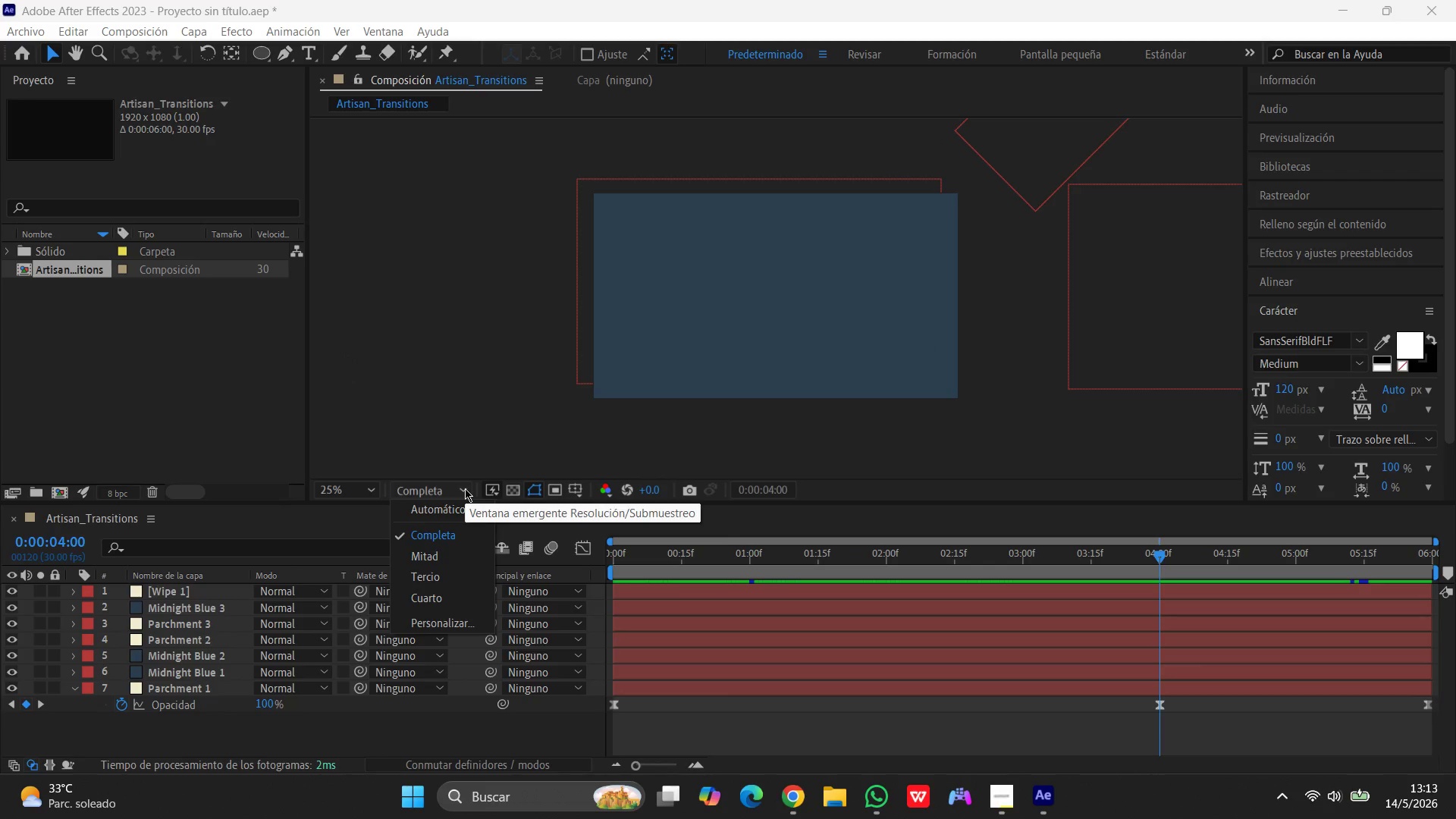 
left_click([446, 538])
 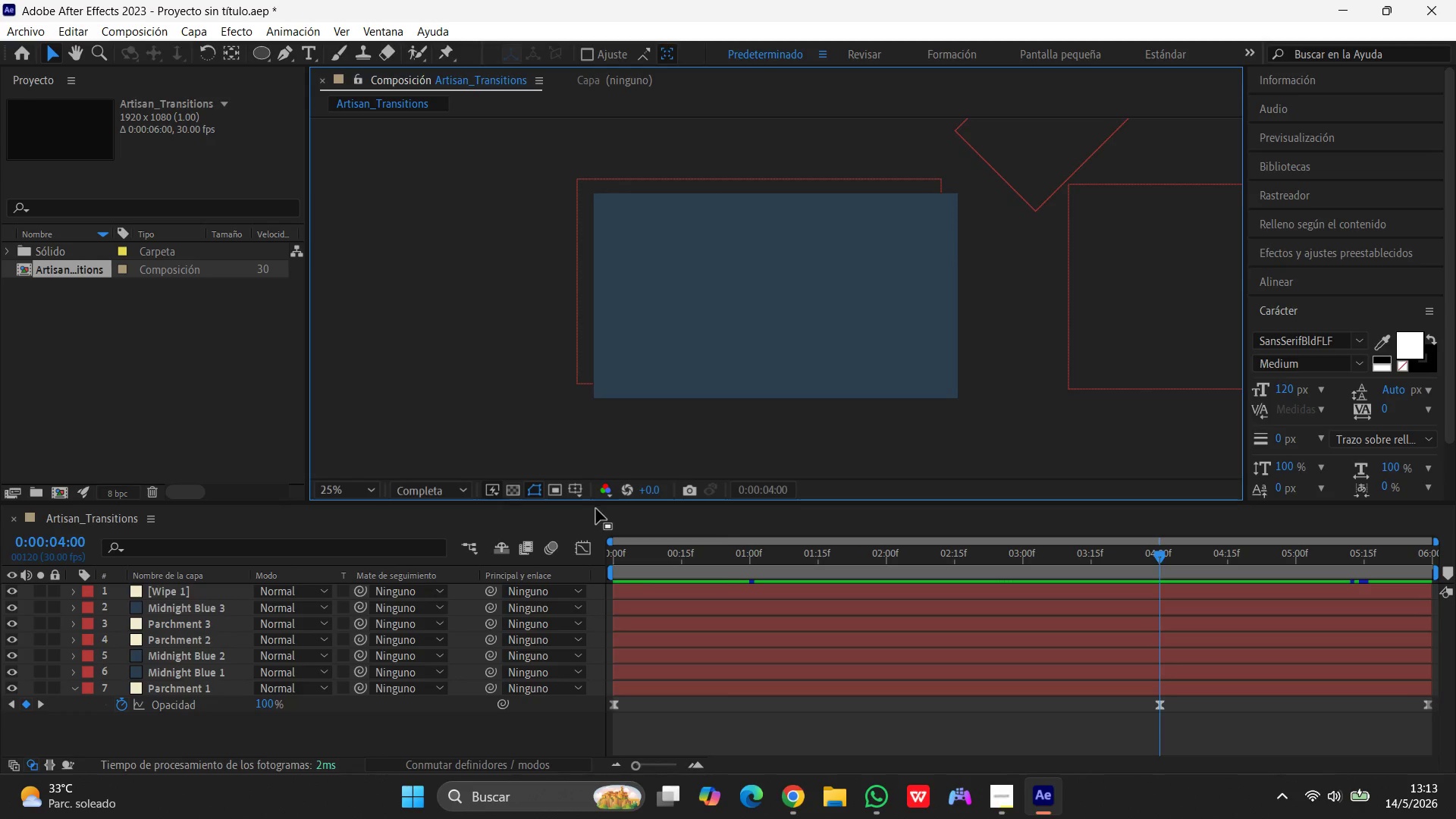 
left_click([595, 513])
 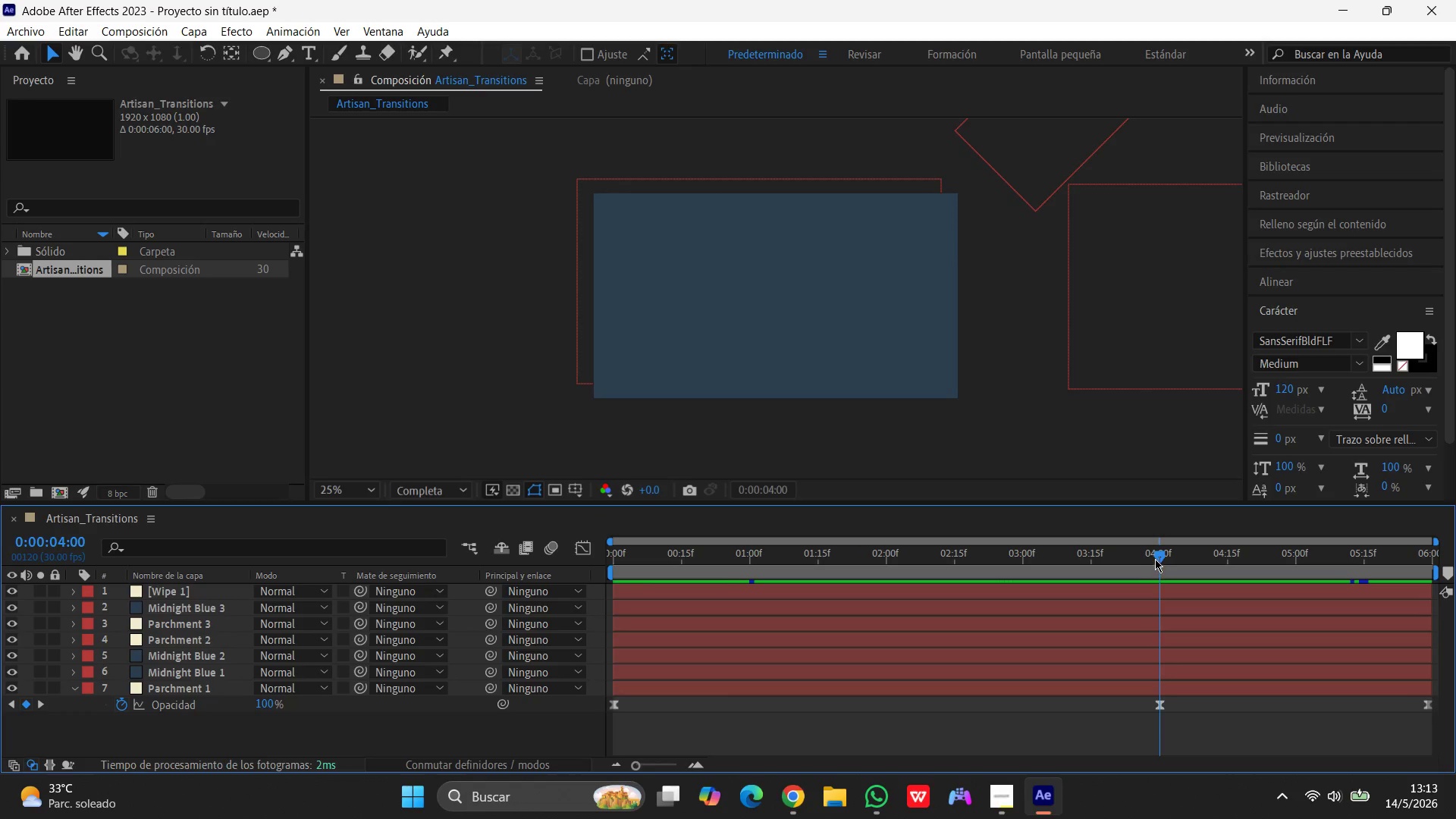 
left_click_drag(start_coordinate=[1158, 556], to_coordinate=[982, 549])
 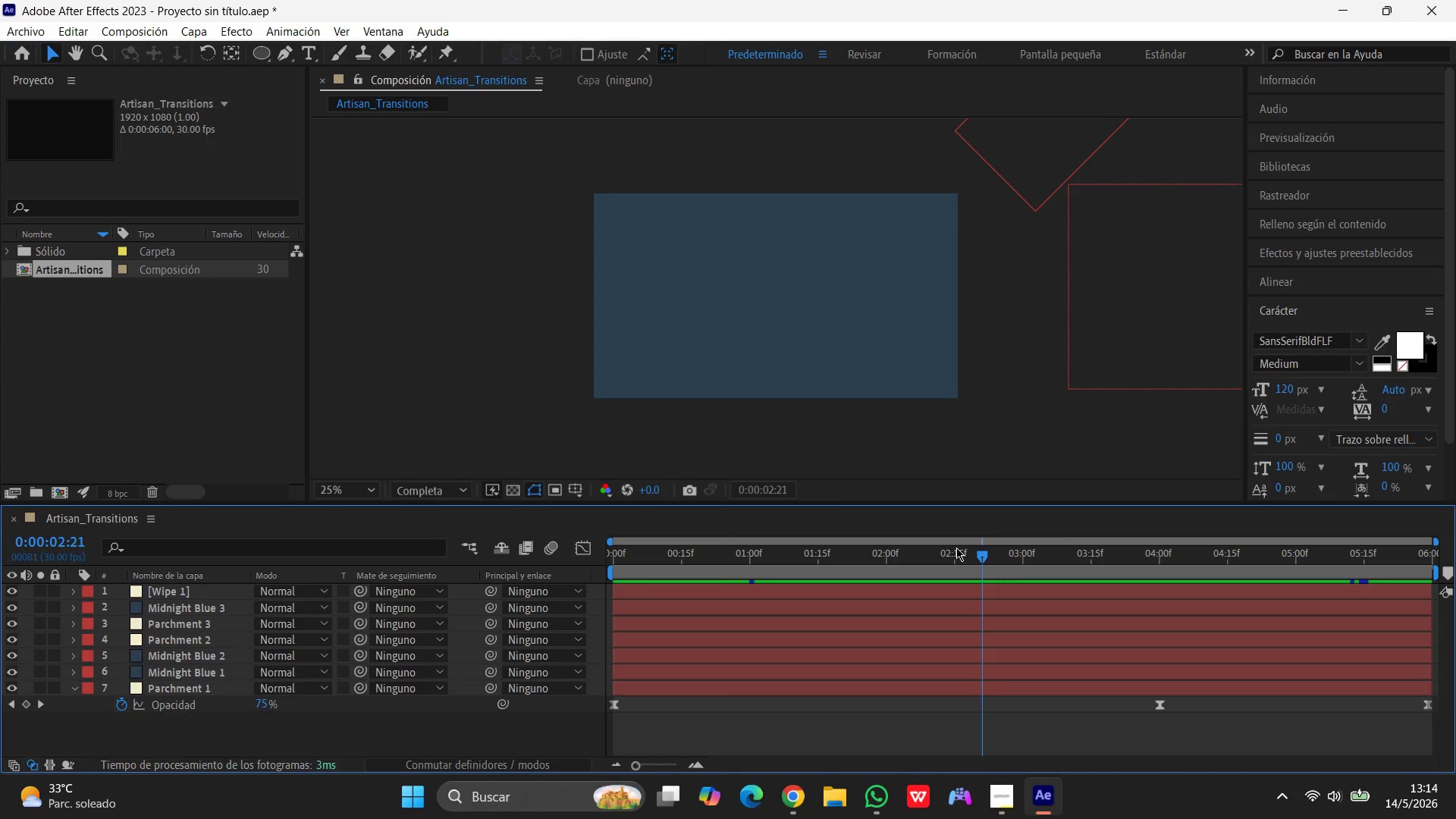 
wait(17.51)
 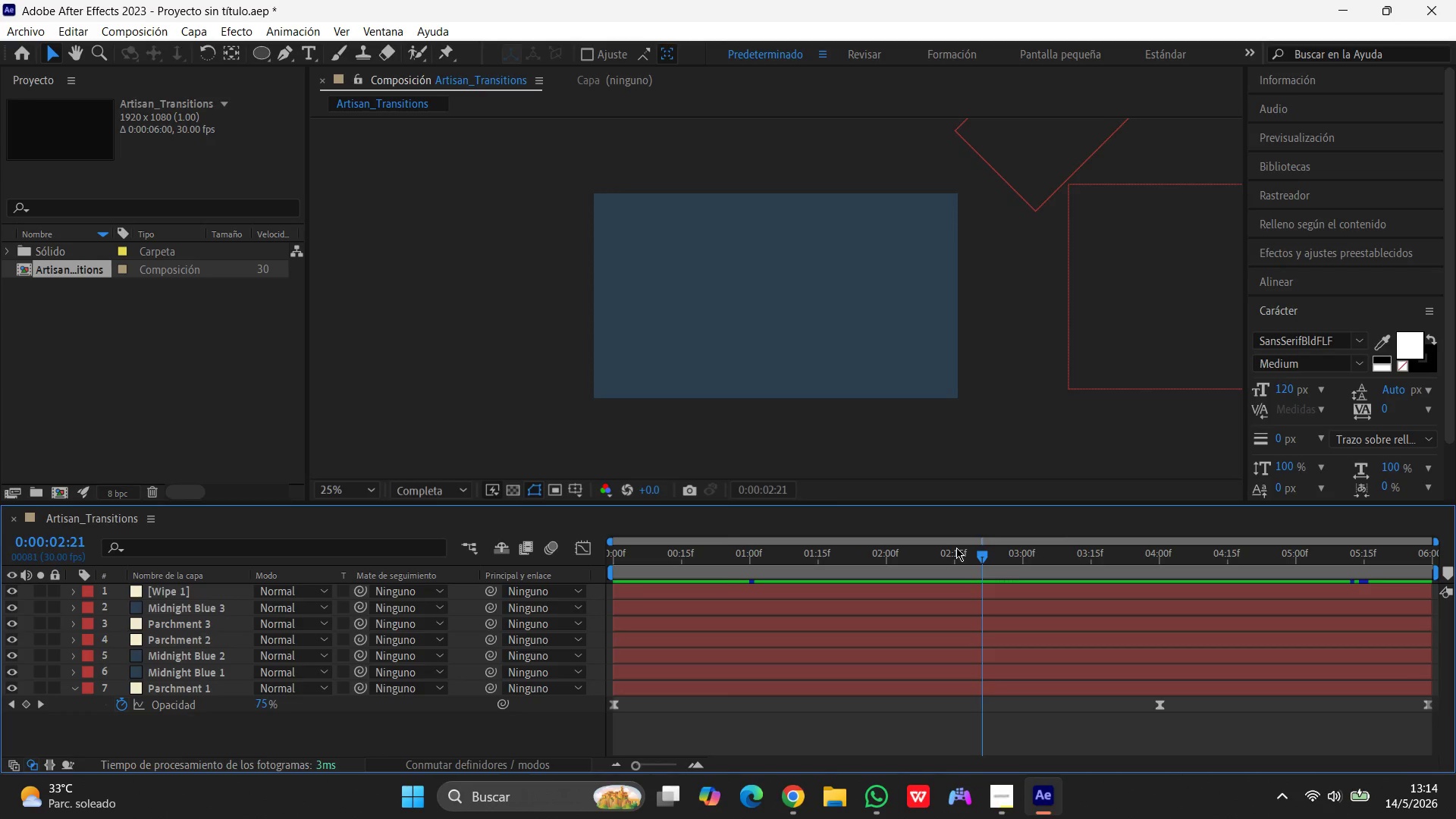 
mouse_move([1244, 808])
 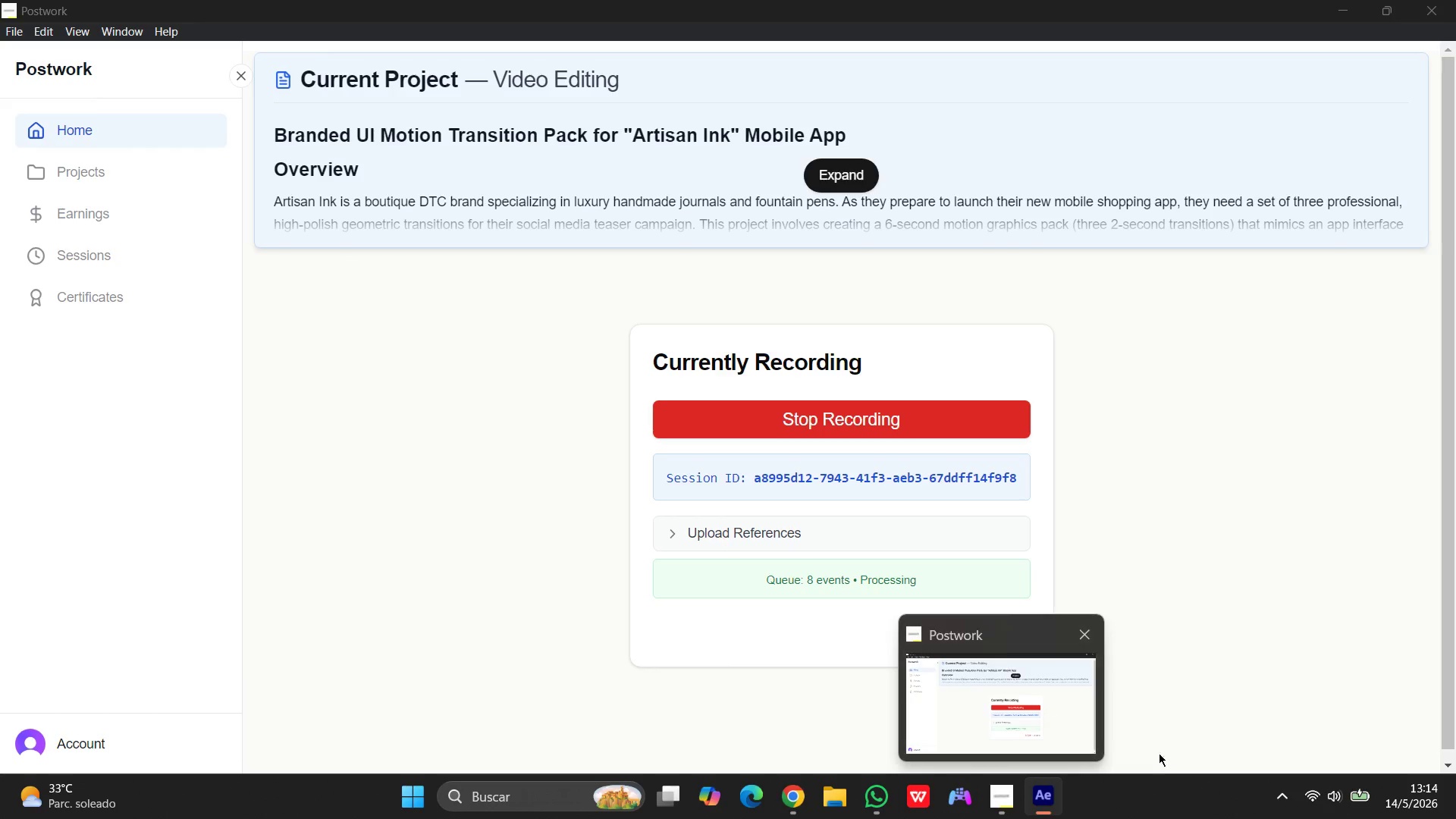 
left_click([1013, 797])
 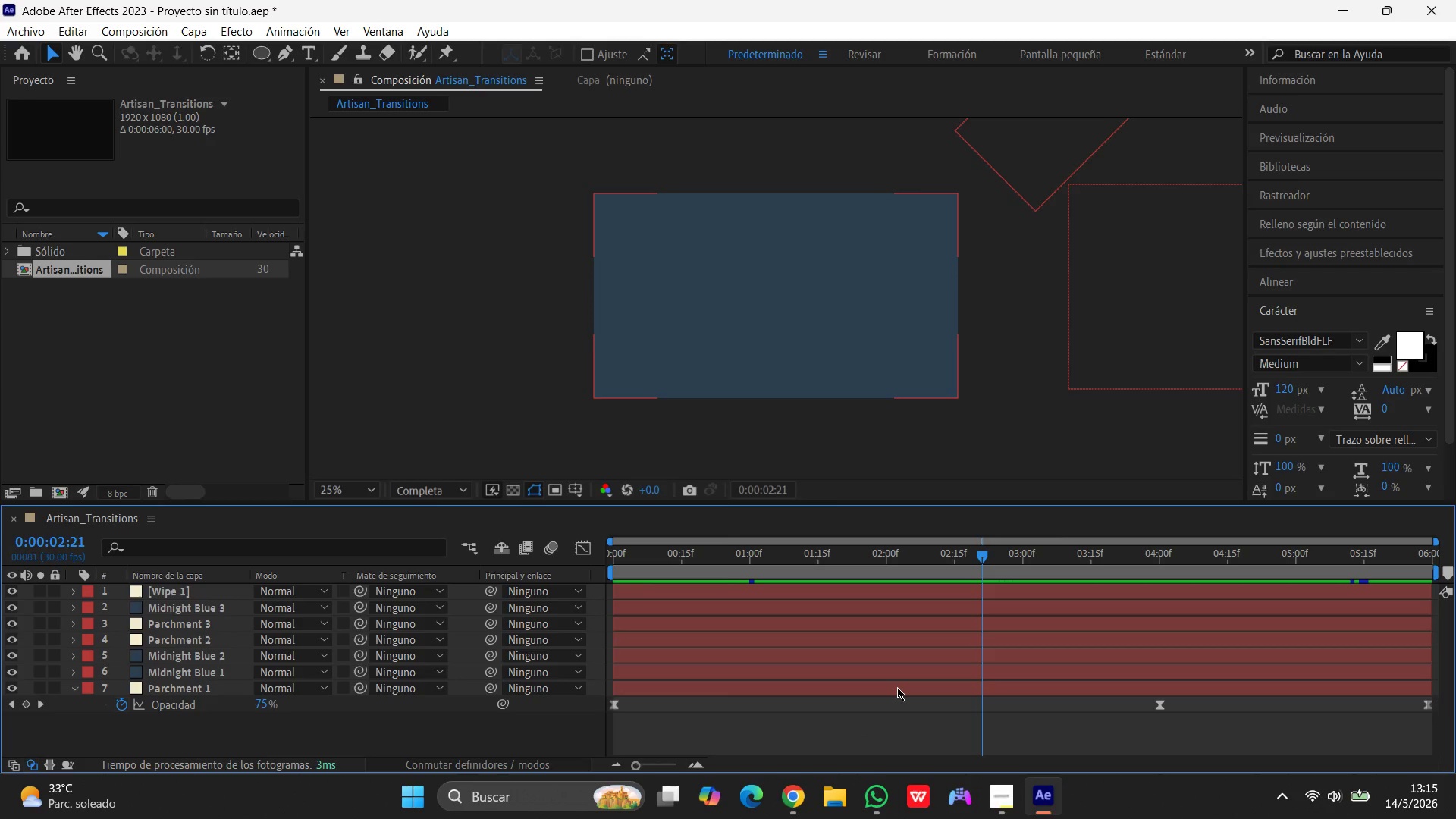 
wait(47.81)
 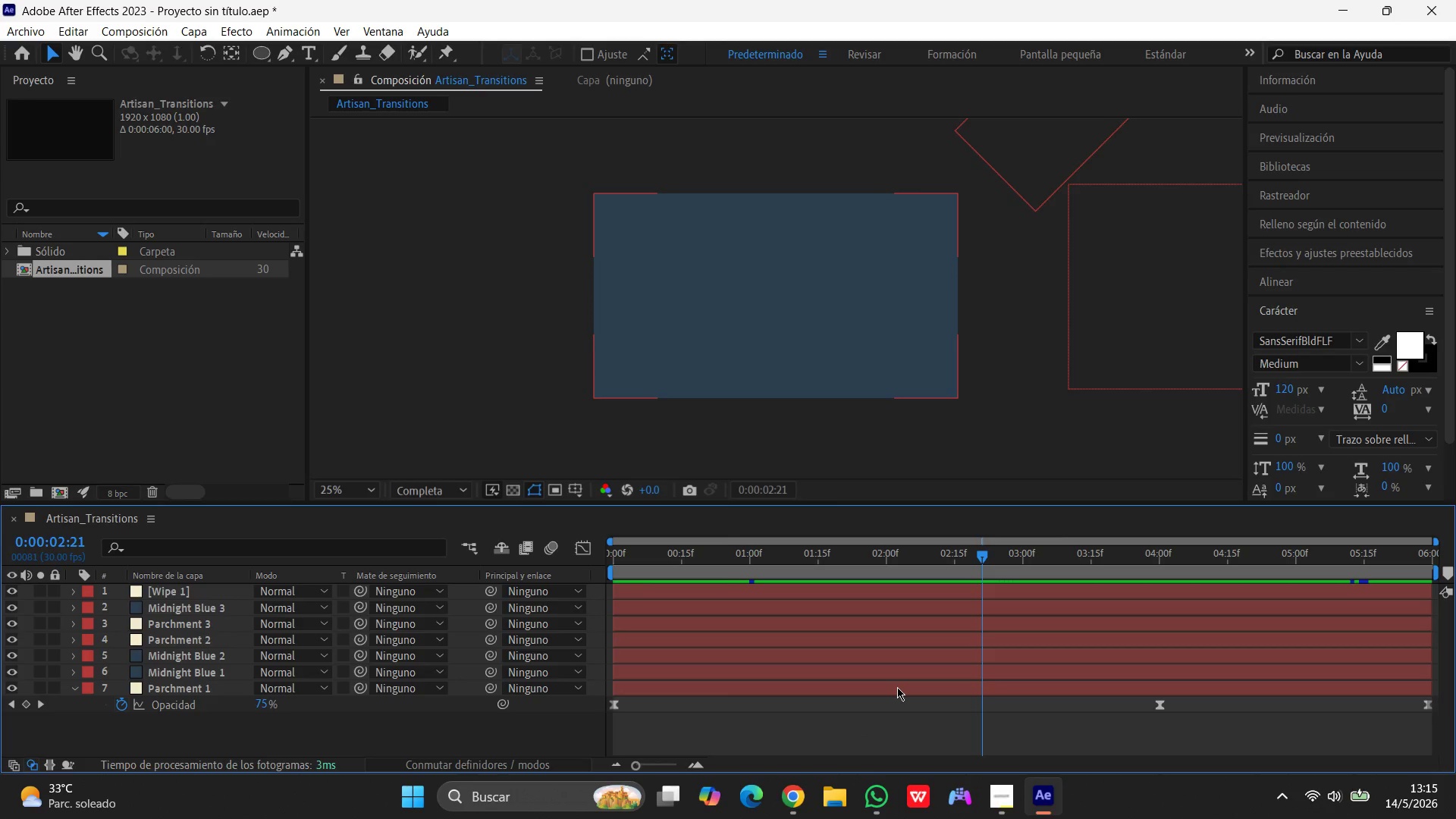 
left_click([186, 625])
 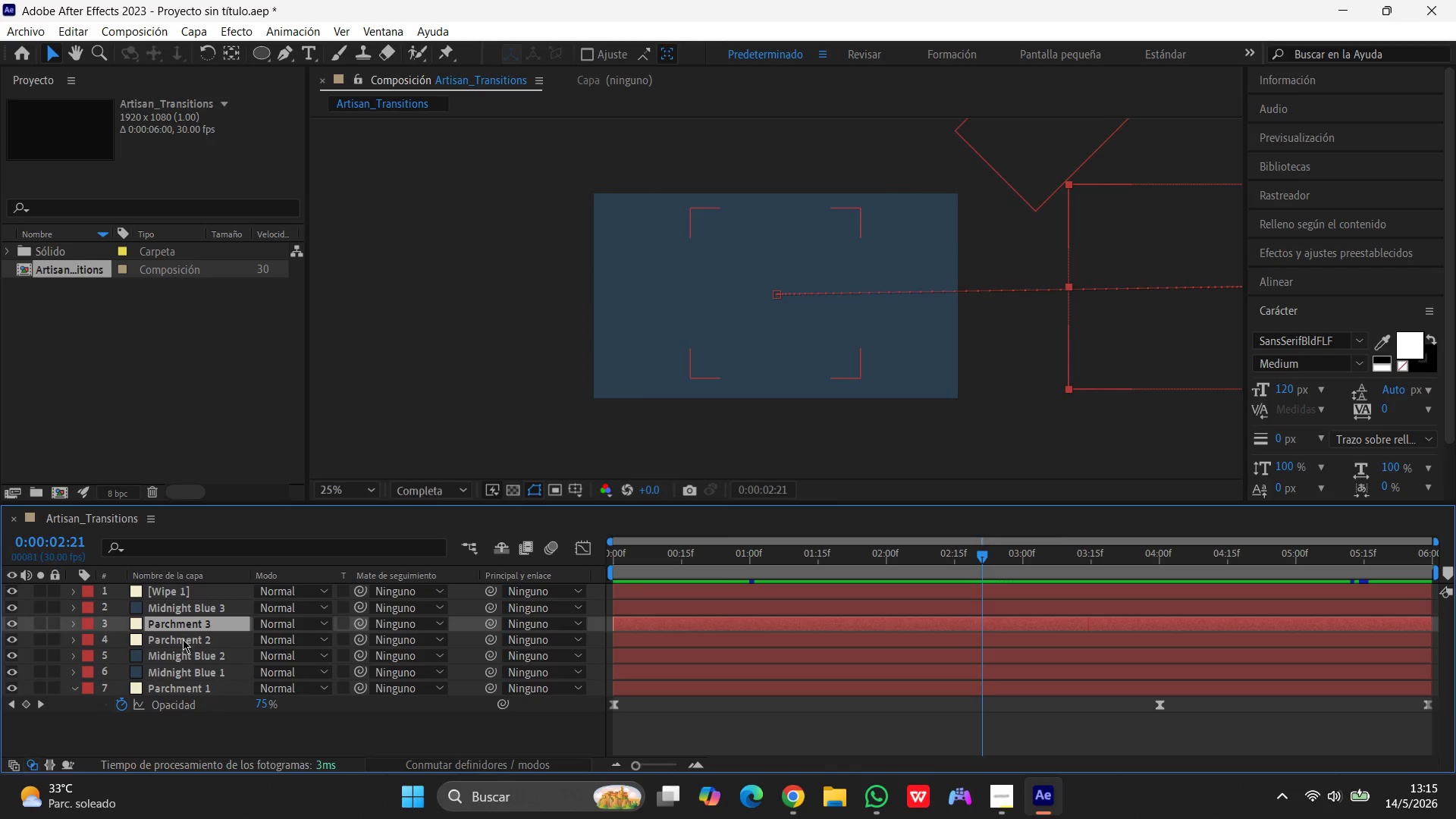 
left_click([184, 639])
 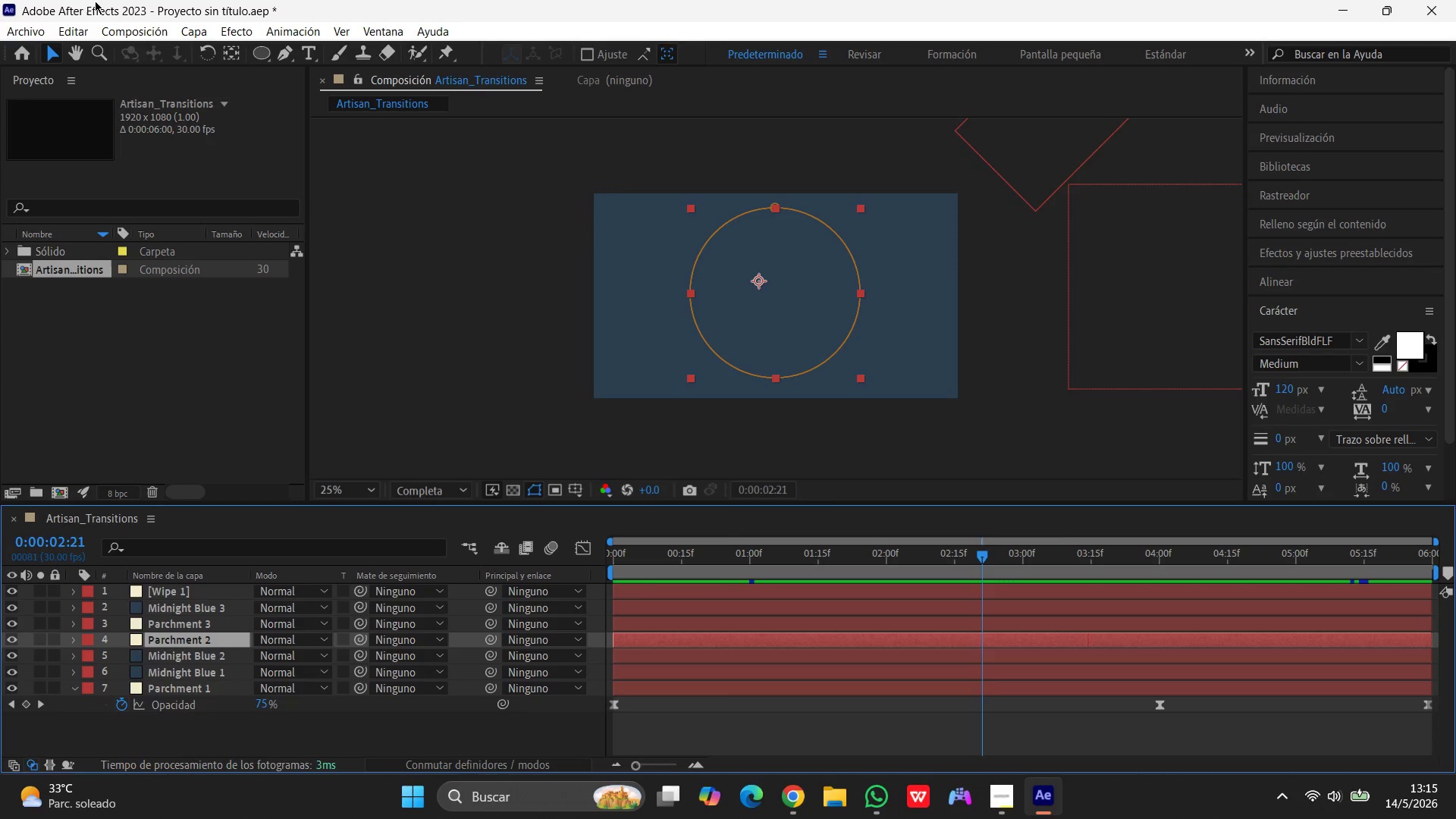 
left_click([128, 30])
 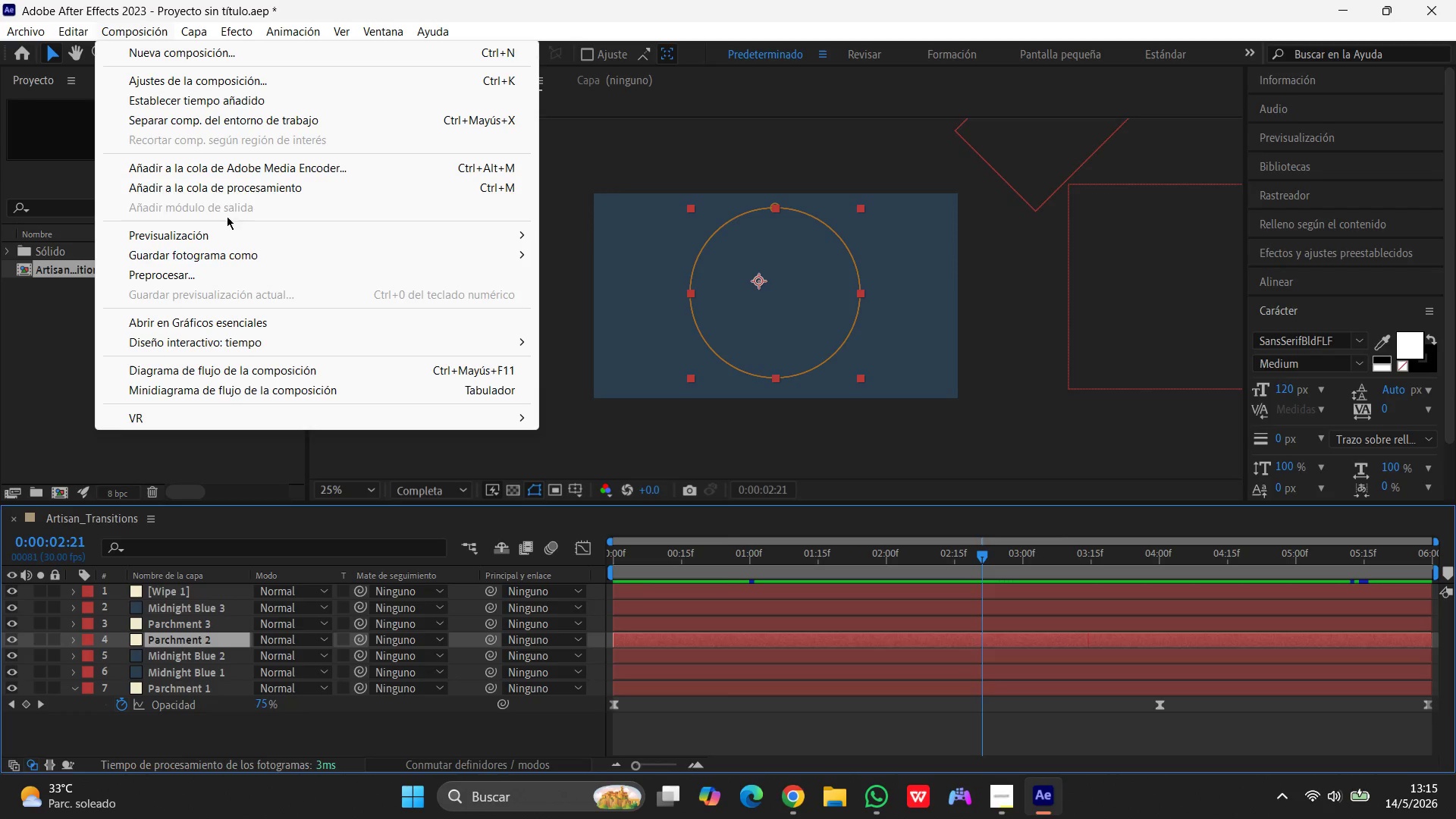 
left_click([248, 183])
 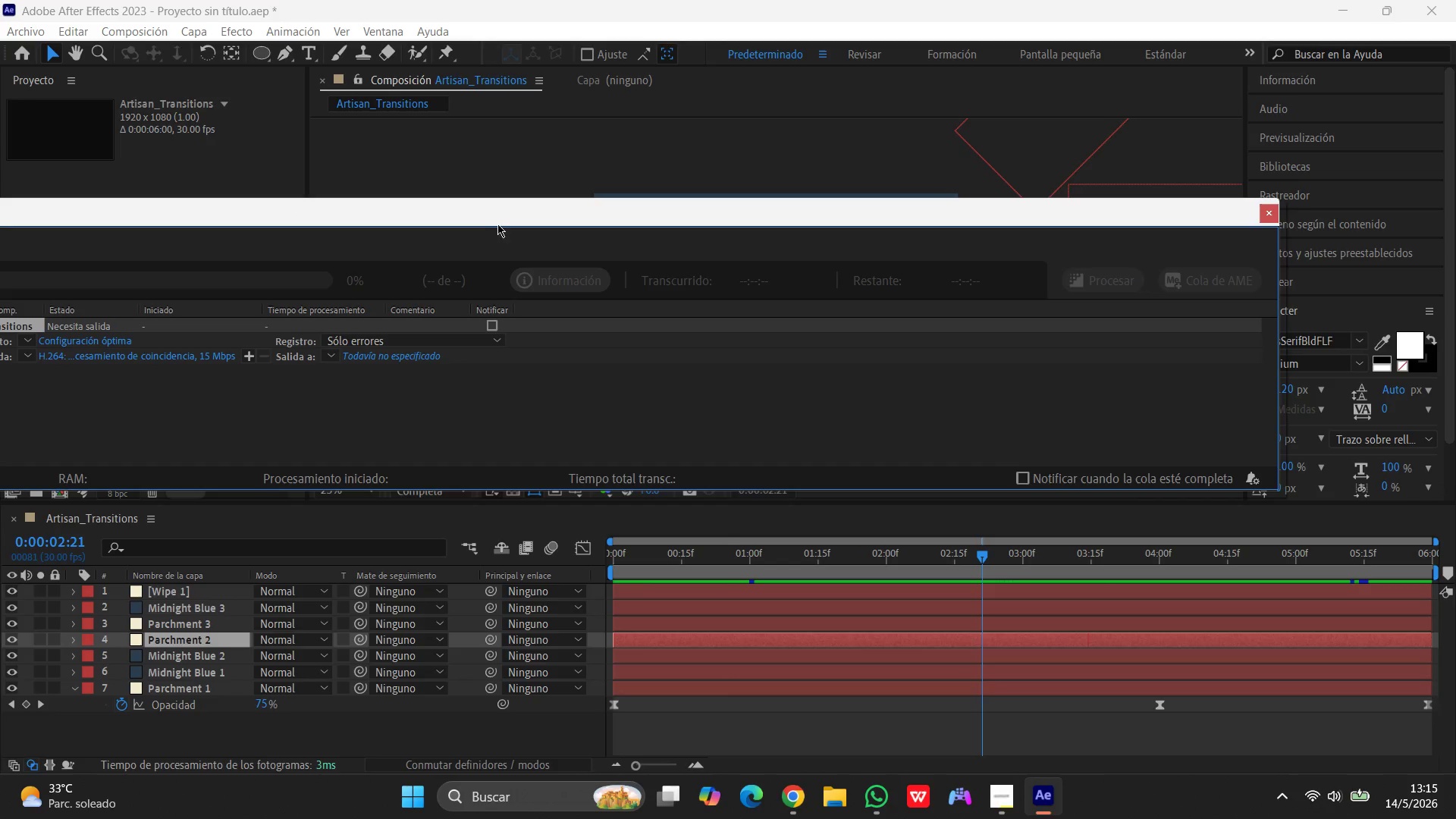 
left_click_drag(start_coordinate=[498, 211], to_coordinate=[775, 215])
 